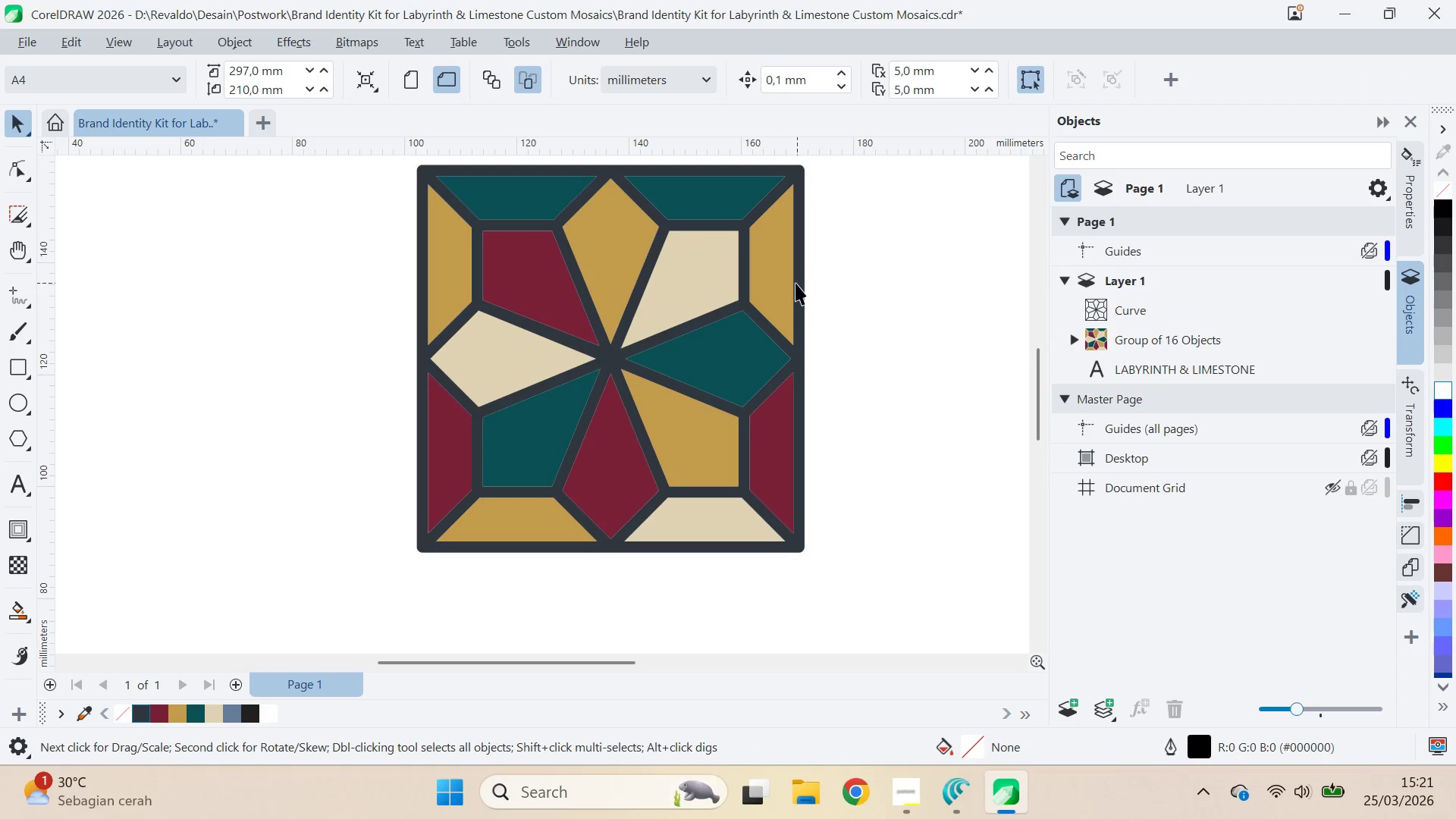 
left_click_drag(start_coordinate=[797, 285], to_coordinate=[282, 322])
 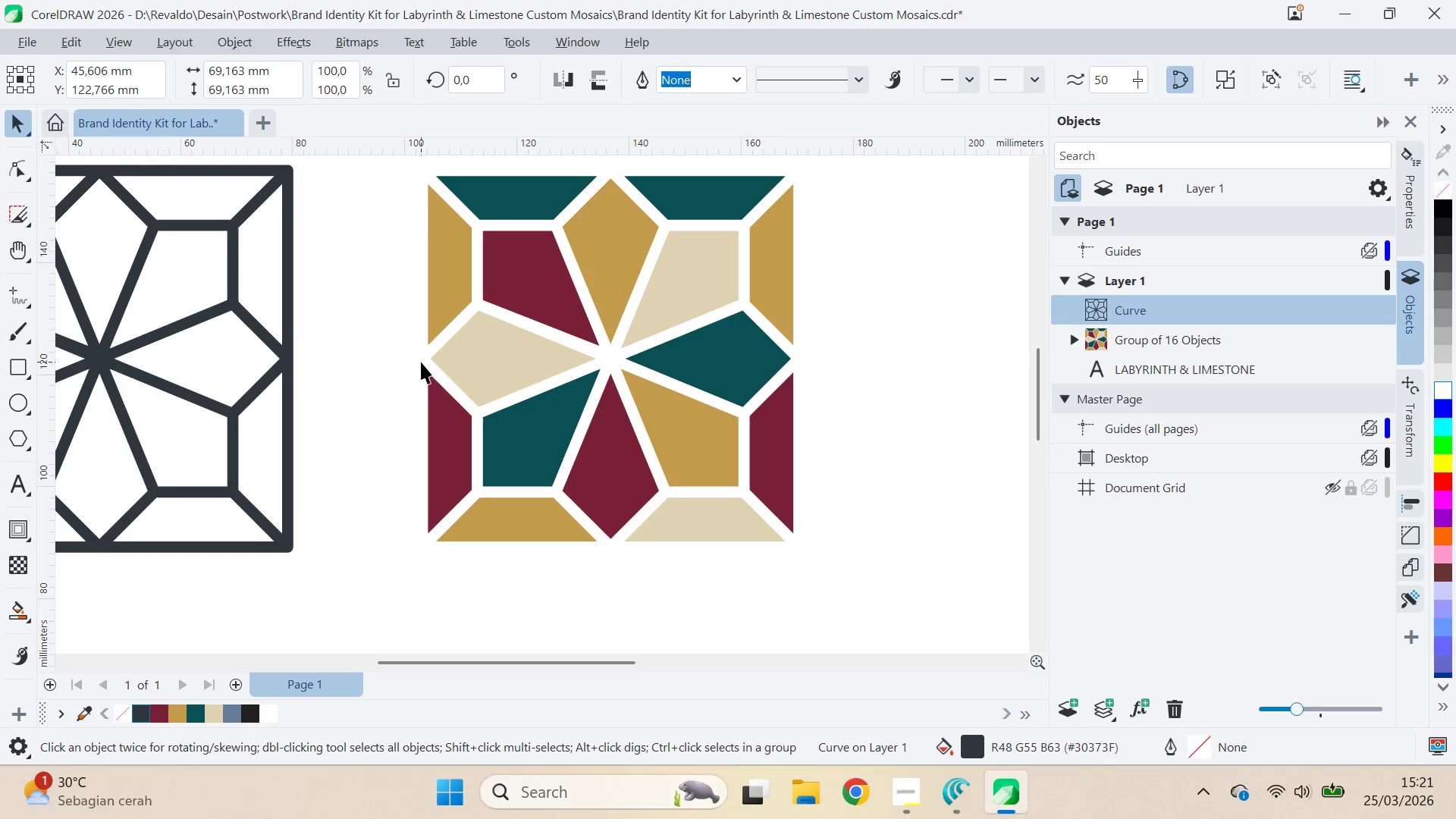 
hold_key(key=ShiftLeft, duration=0.44)
 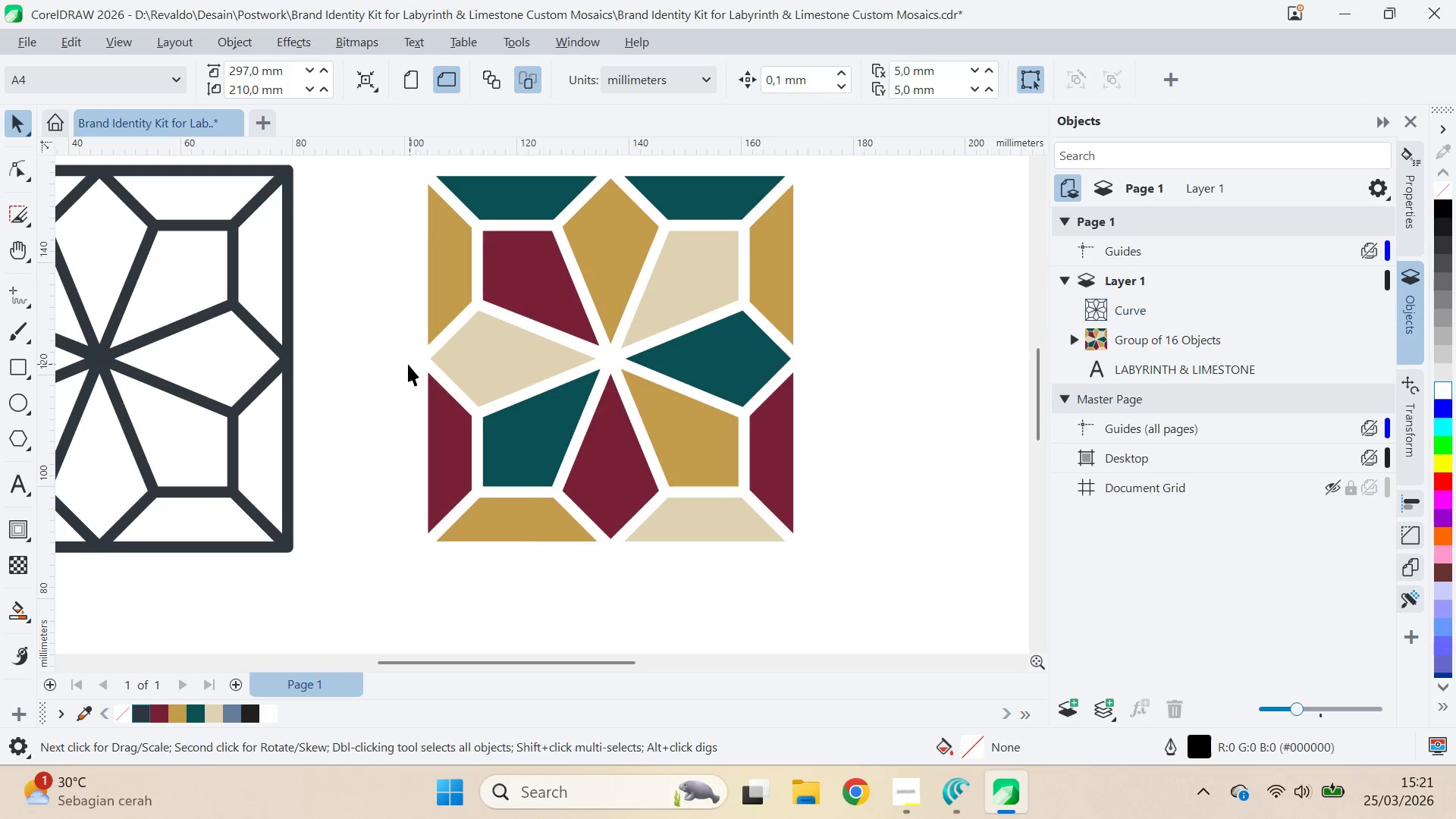 
key(Q)
 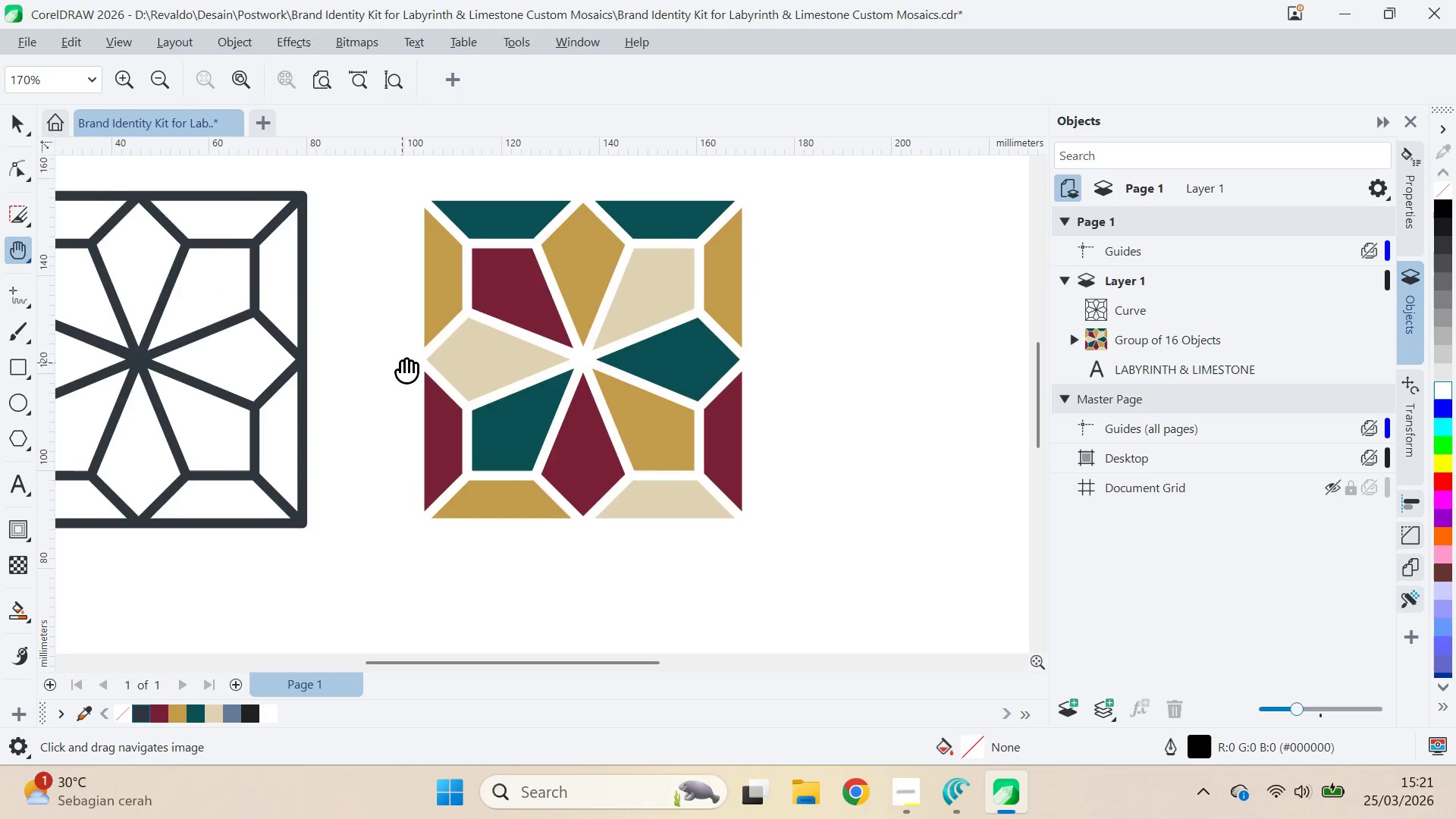 
left_click_drag(start_coordinate=[403, 364], to_coordinate=[457, 432])
 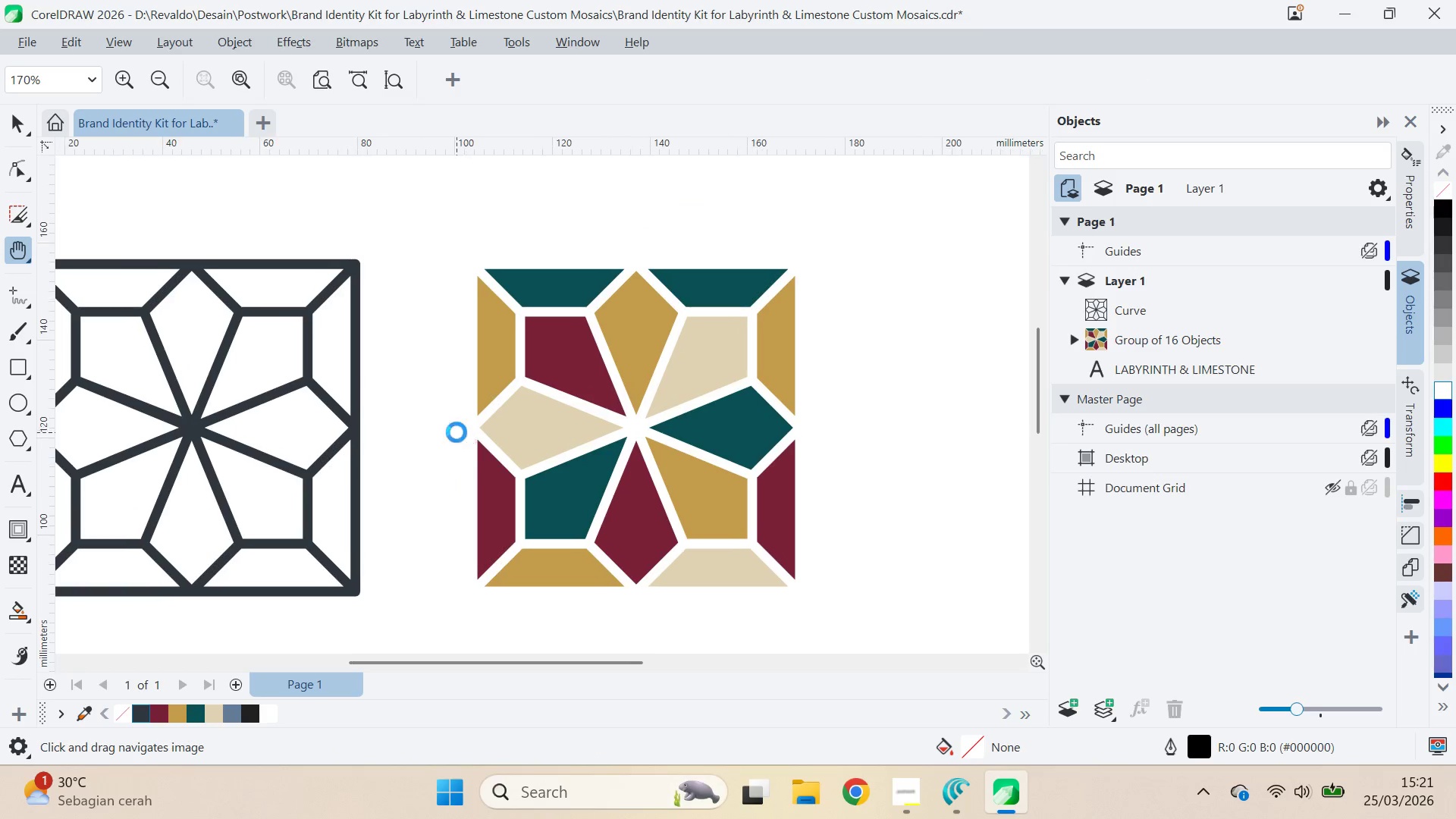 
scroll: coordinate [399, 367], scroll_direction: down, amount: 1.0
 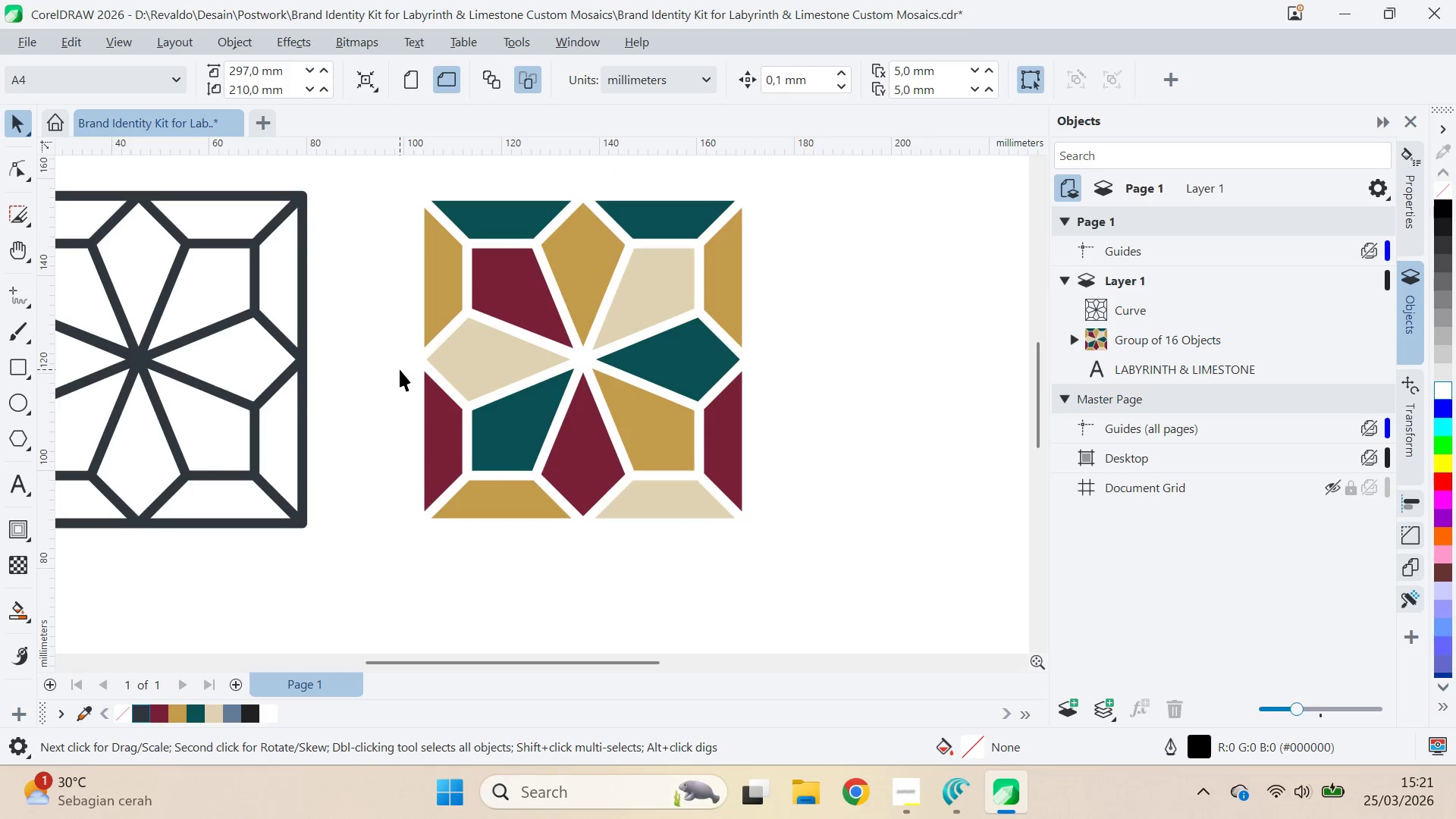 
key(V)
 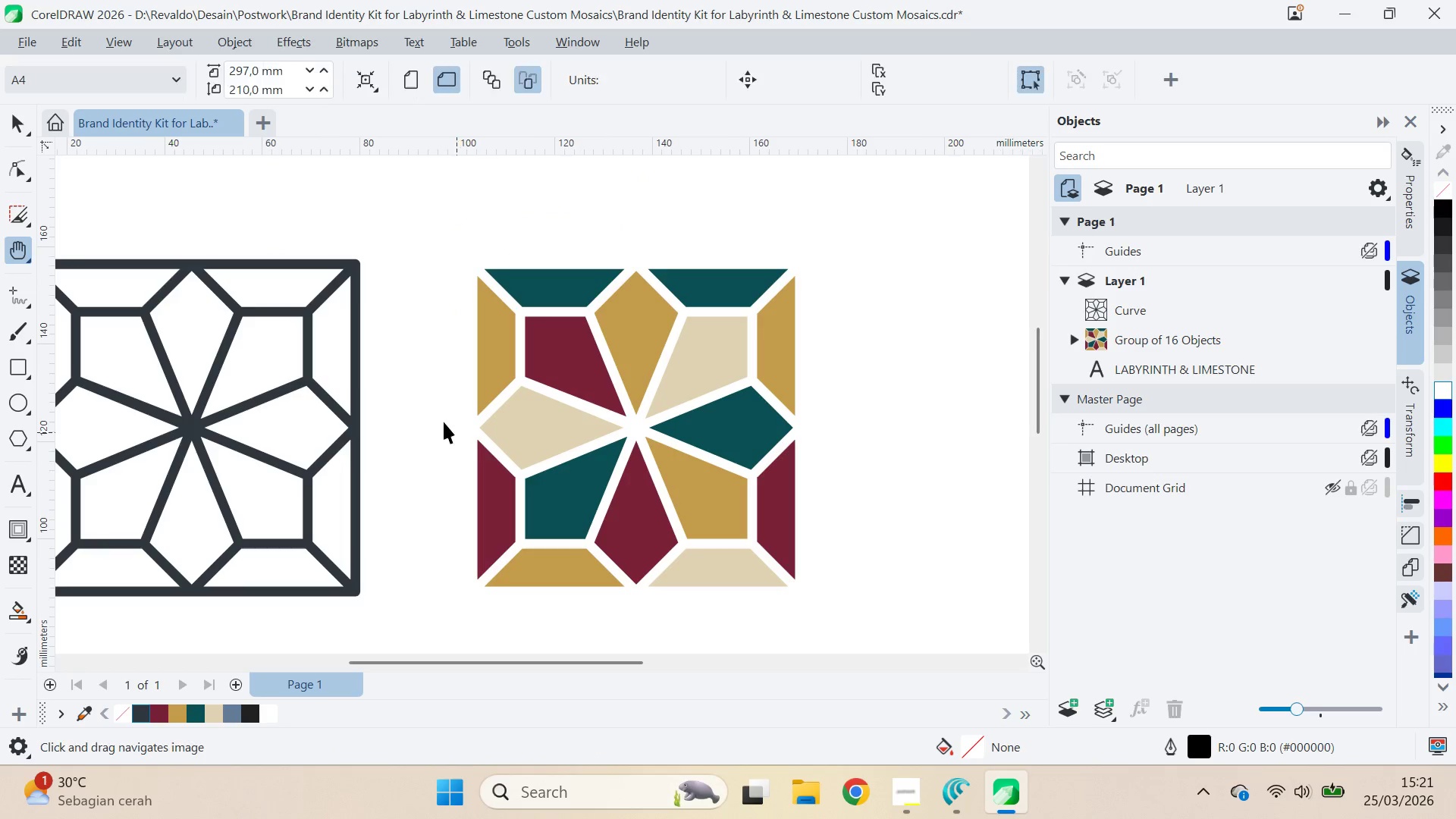 
double_click([436, 418])
 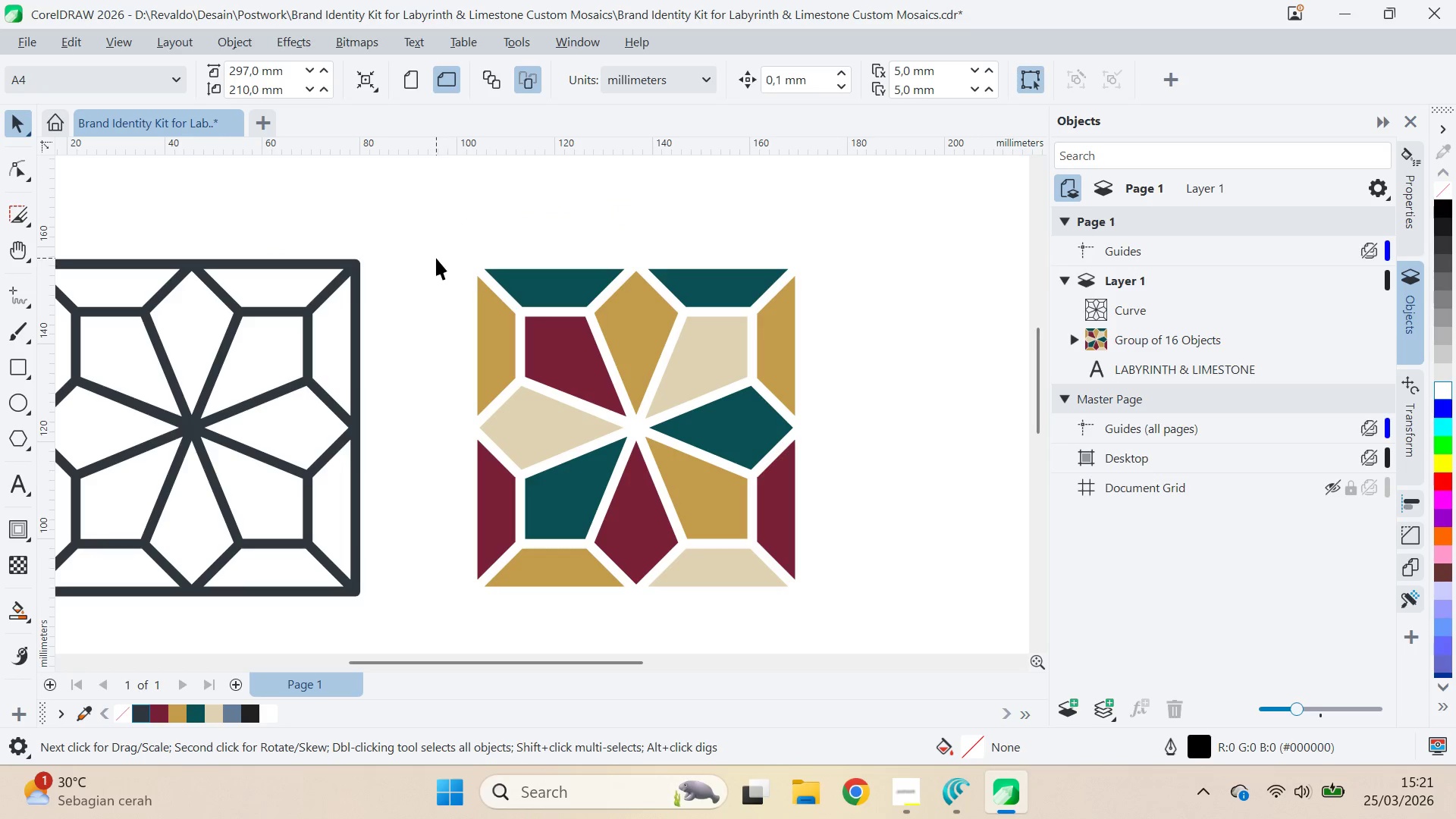 
left_click_drag(start_coordinate=[436, 258], to_coordinate=[846, 626])
 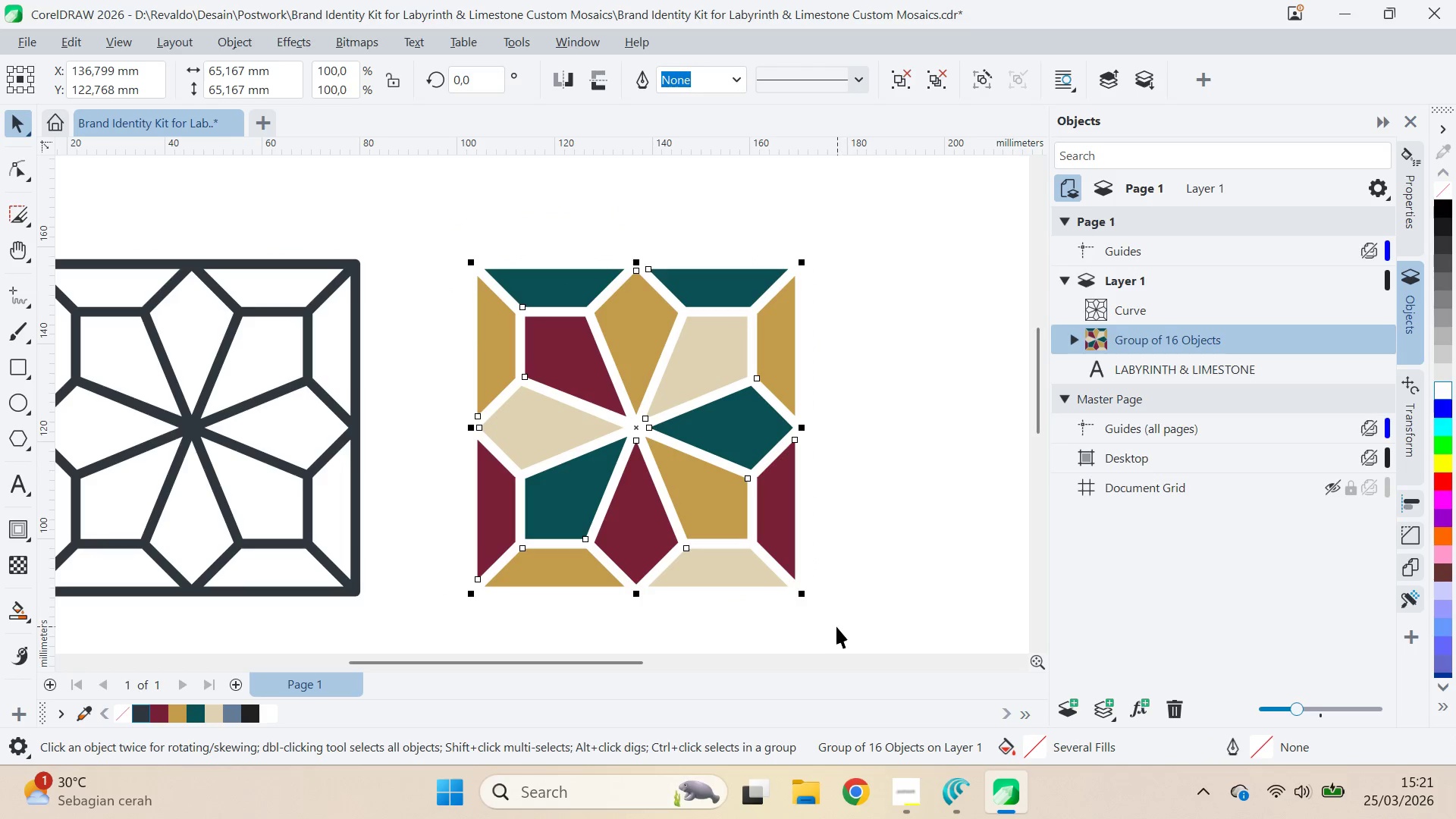 
hold_key(key=ControlLeft, duration=0.53)
 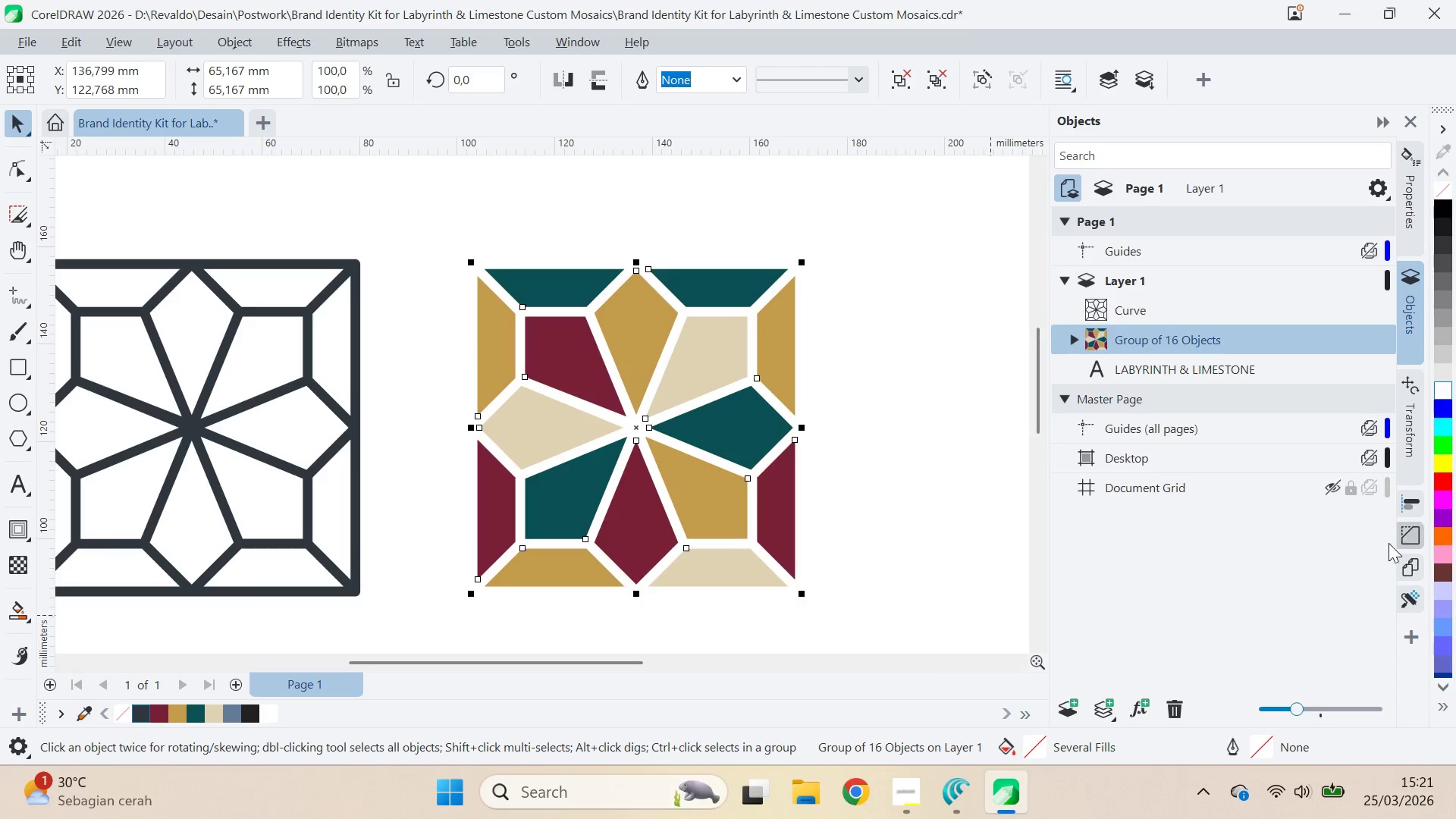 
hold_key(key=ControlLeft, duration=0.88)
 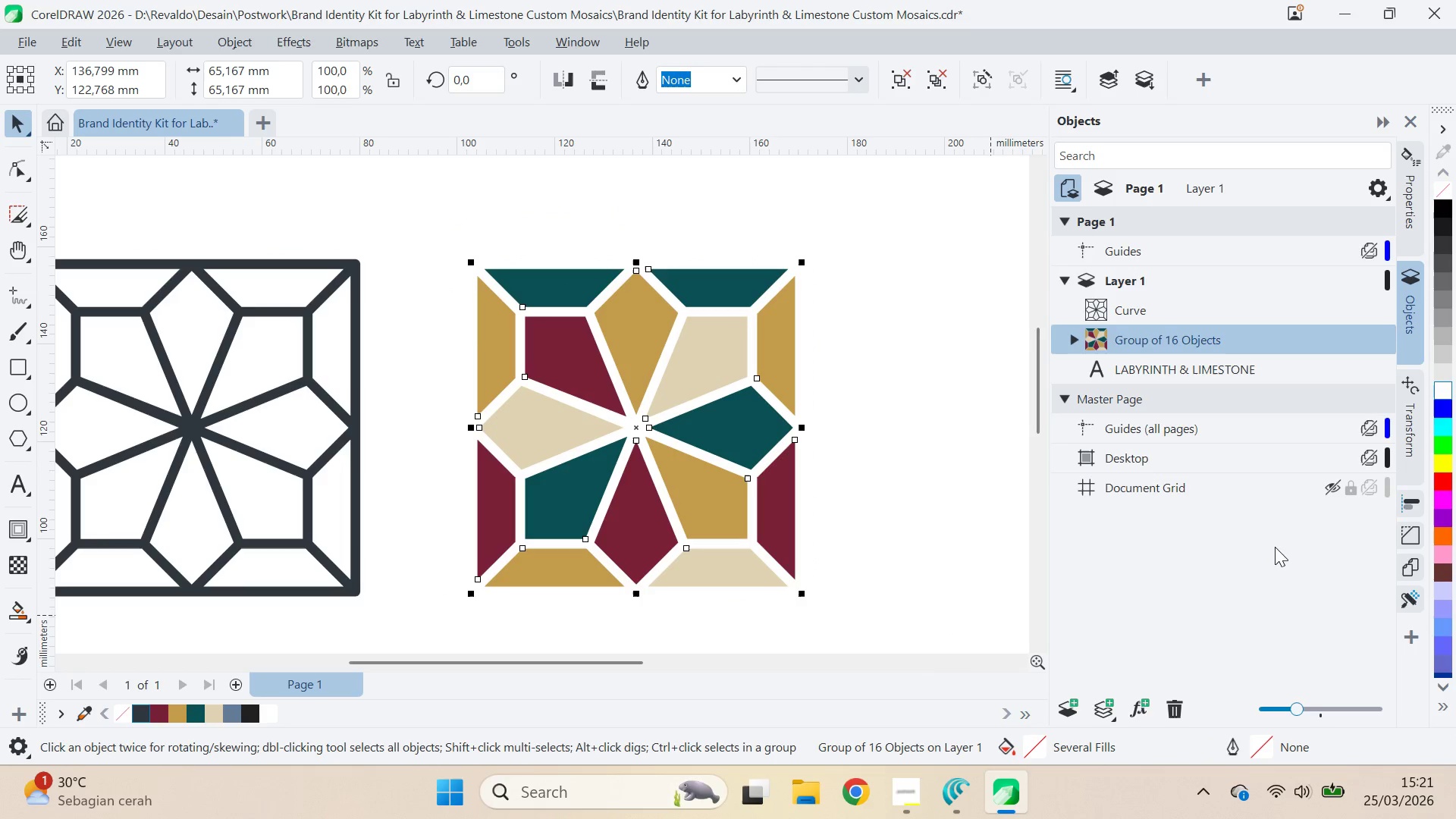 
key(Control+U)
 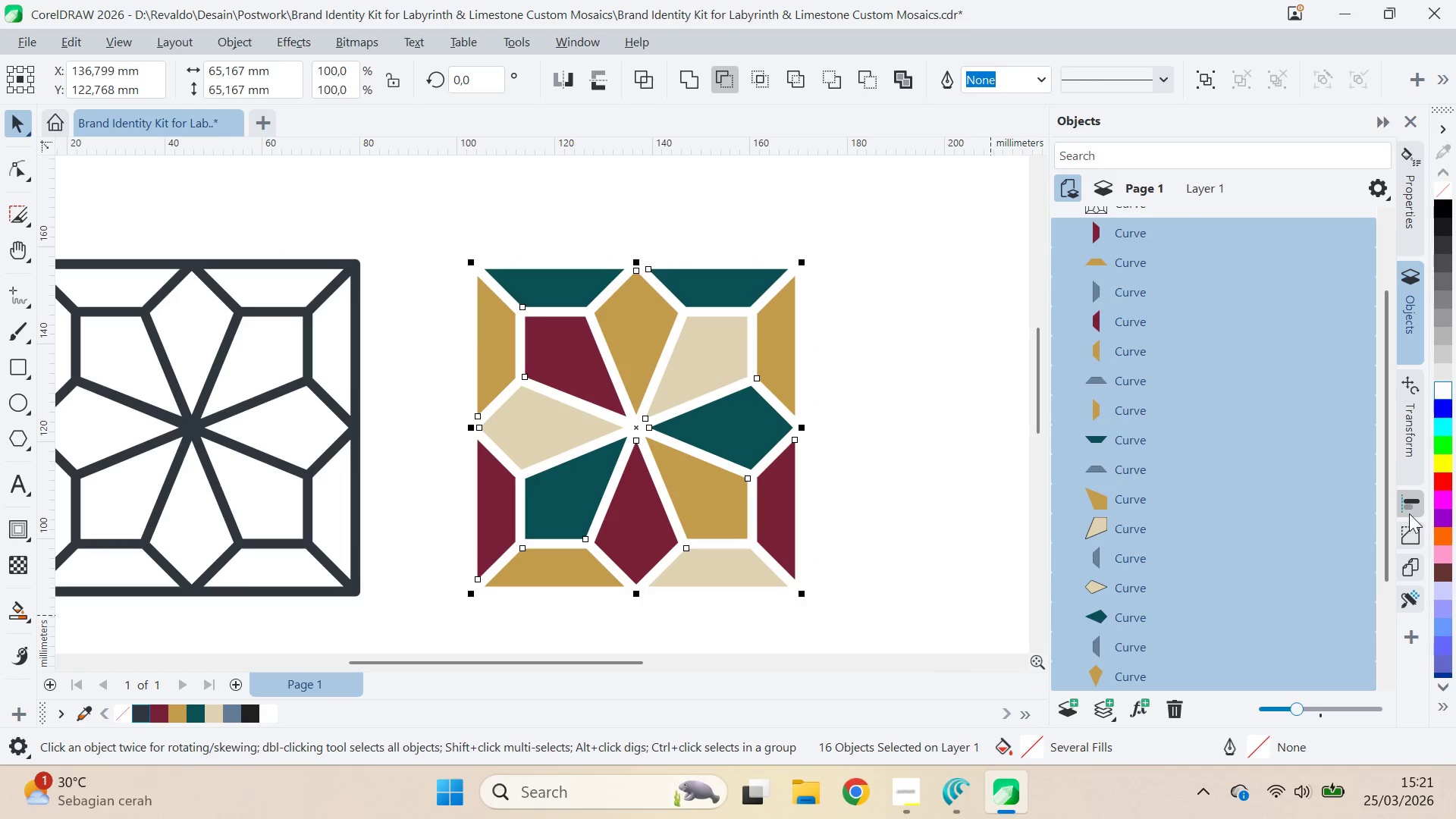 
left_click([1416, 532])
 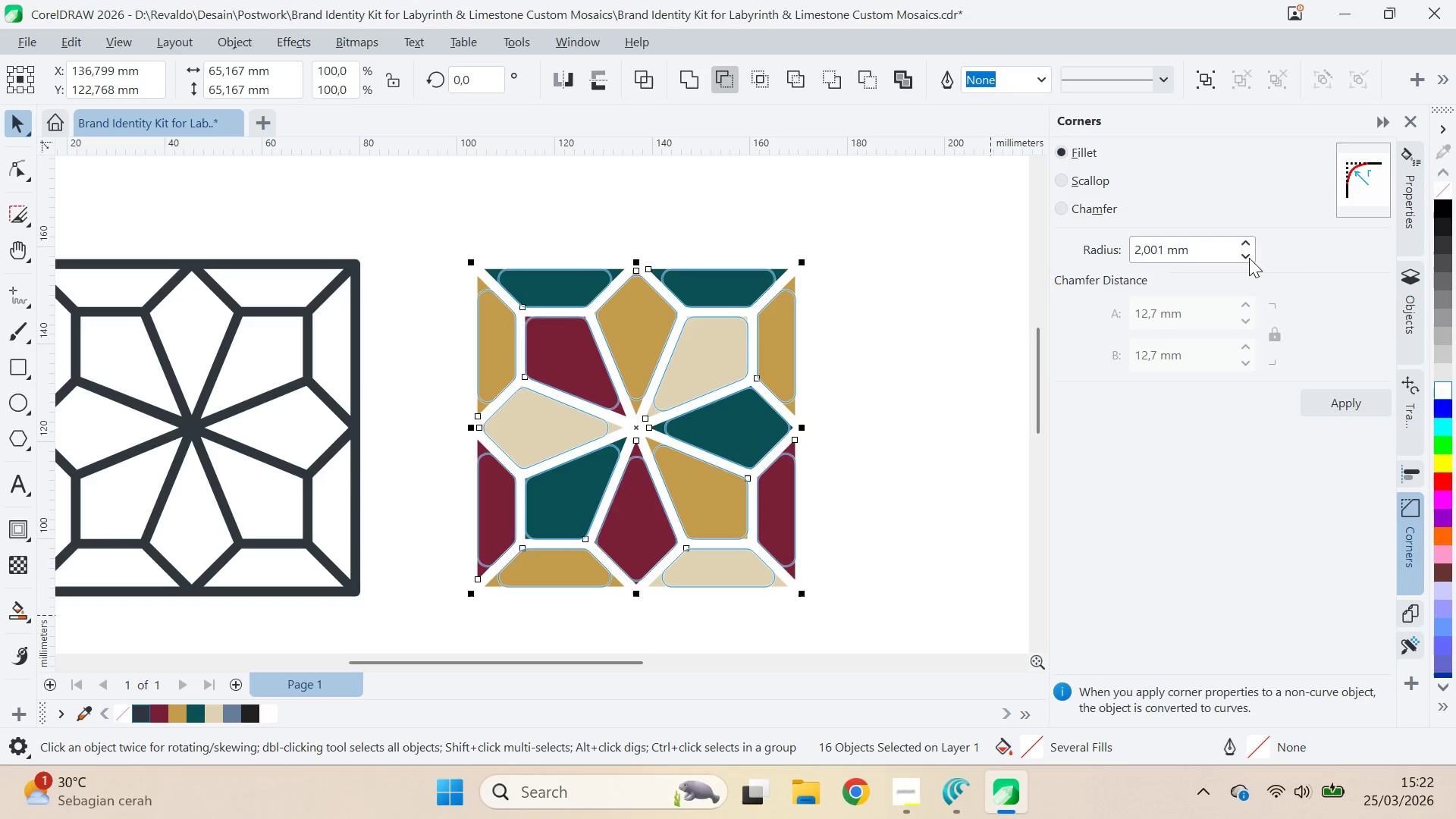 
left_click([1249, 257])
 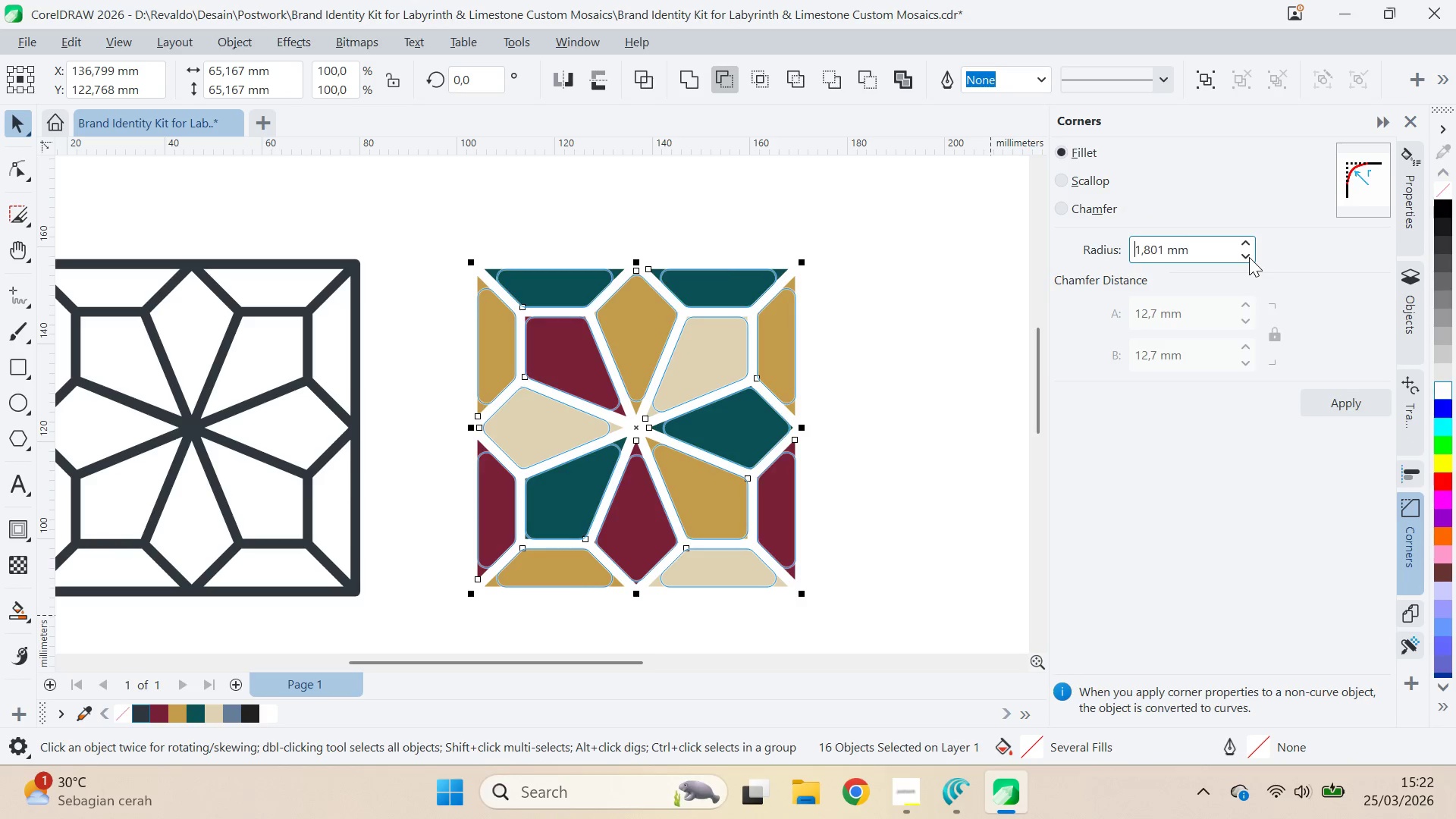 
double_click([1249, 257])
 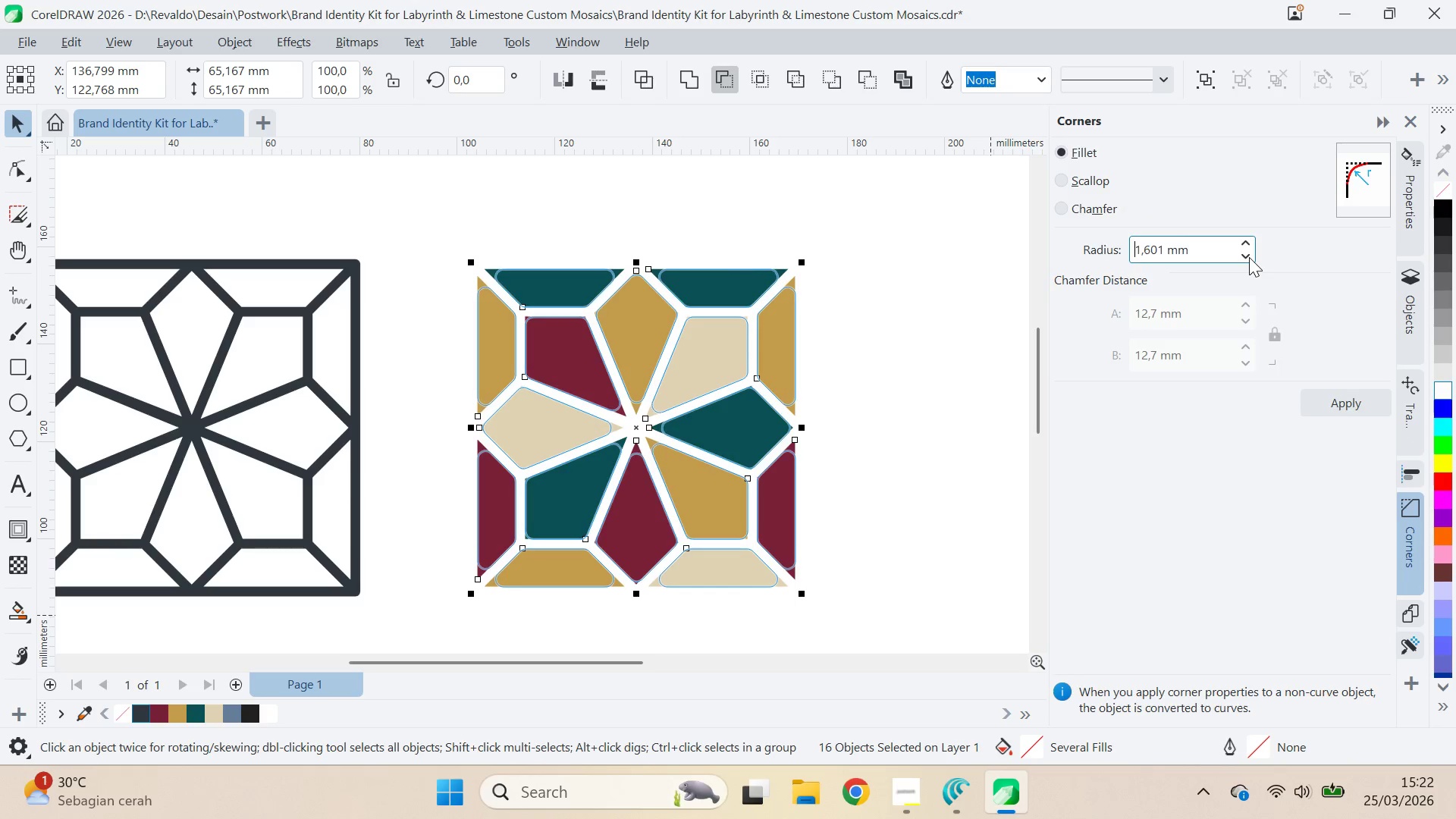 
triple_click([1249, 257])
 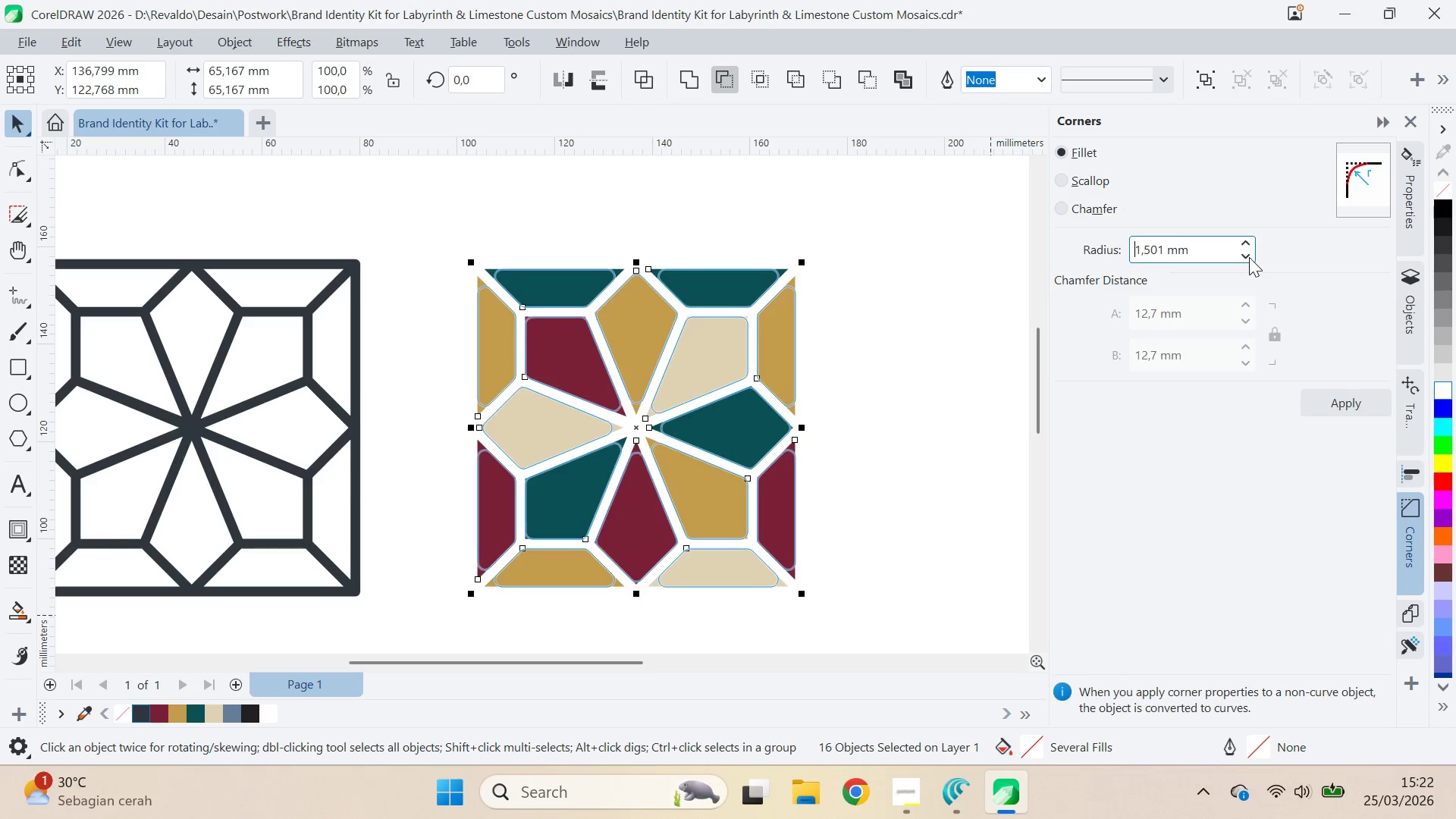 
triple_click([1249, 257])
 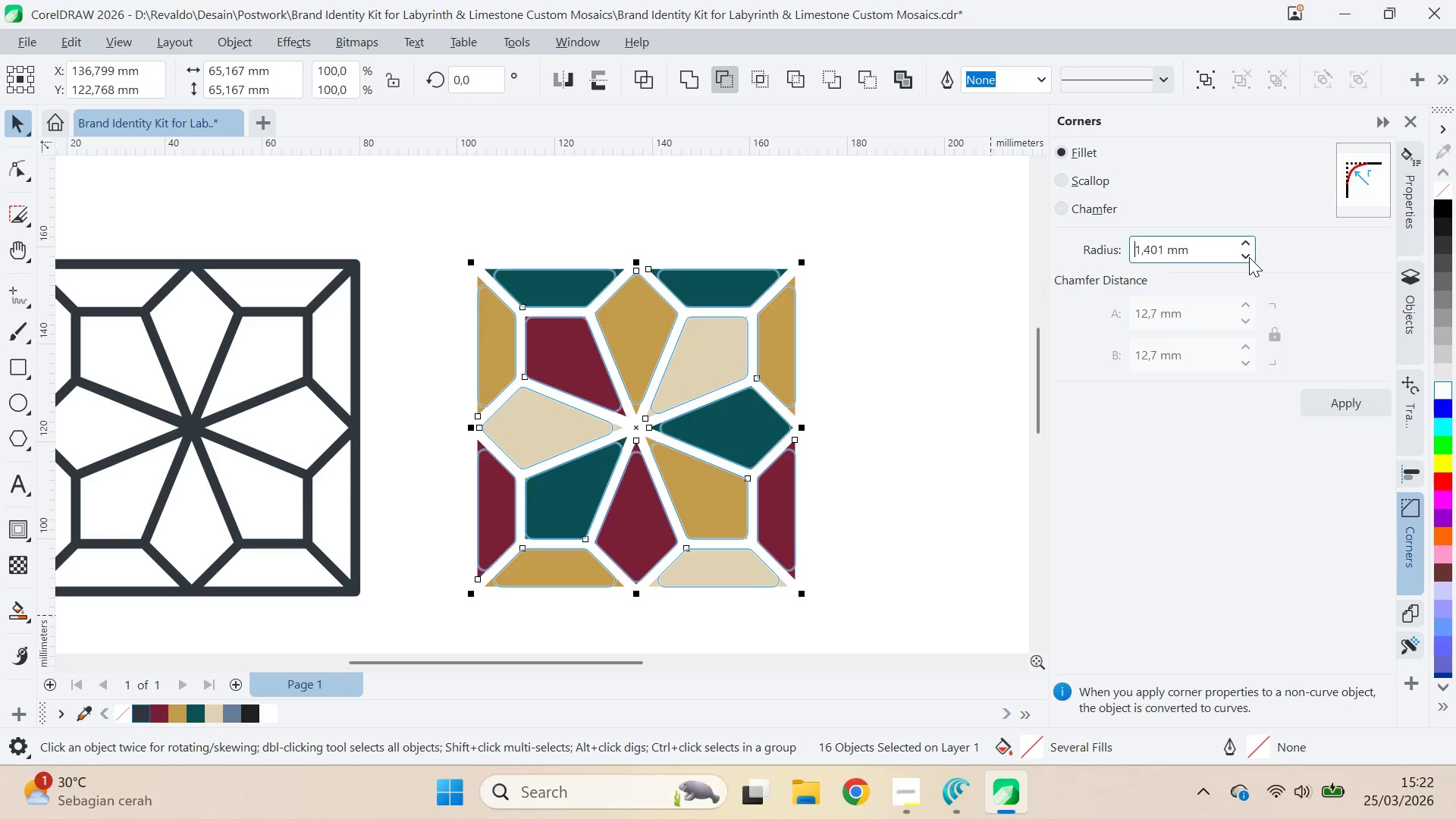 
triple_click([1249, 257])
 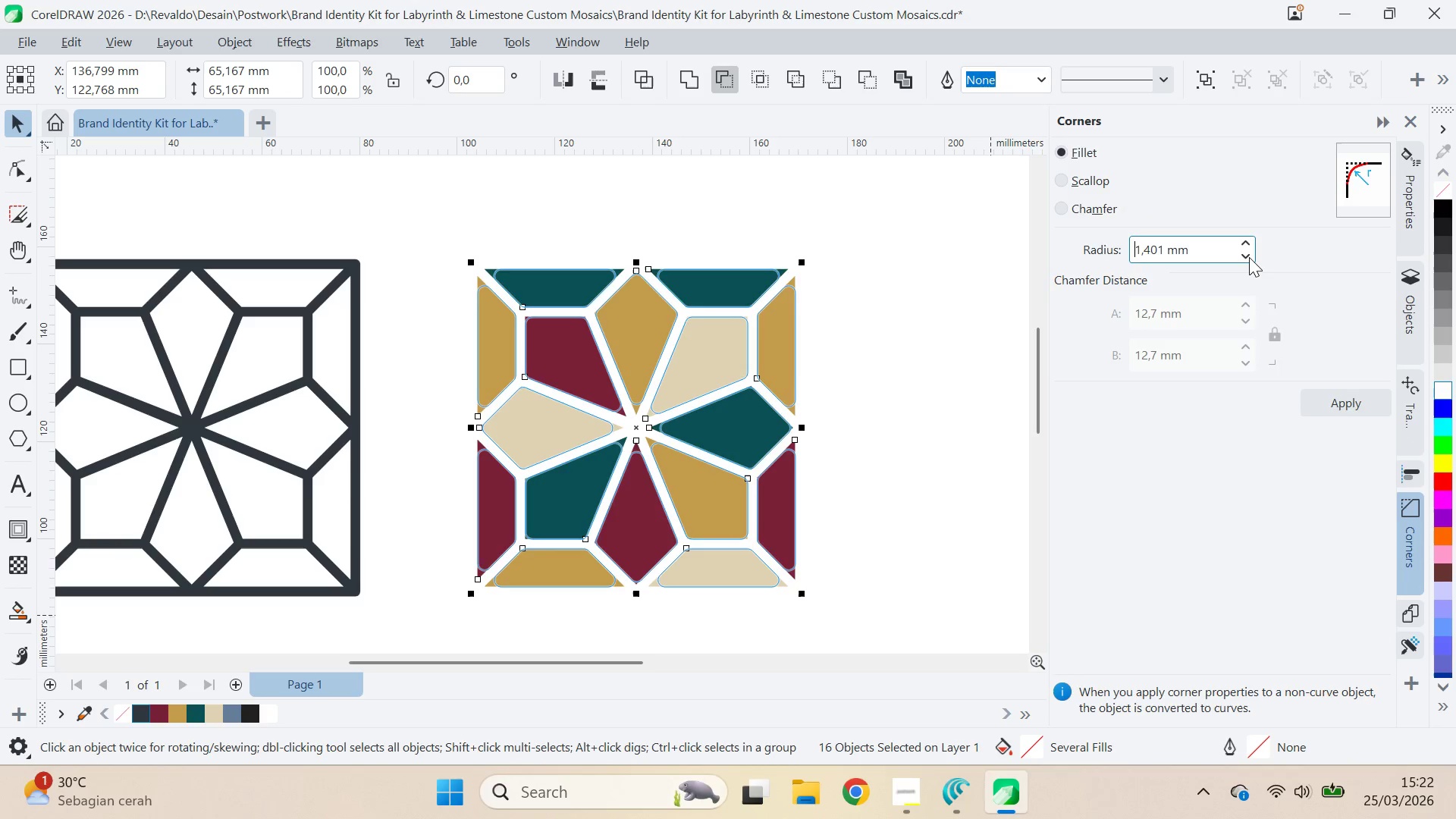 
triple_click([1249, 257])
 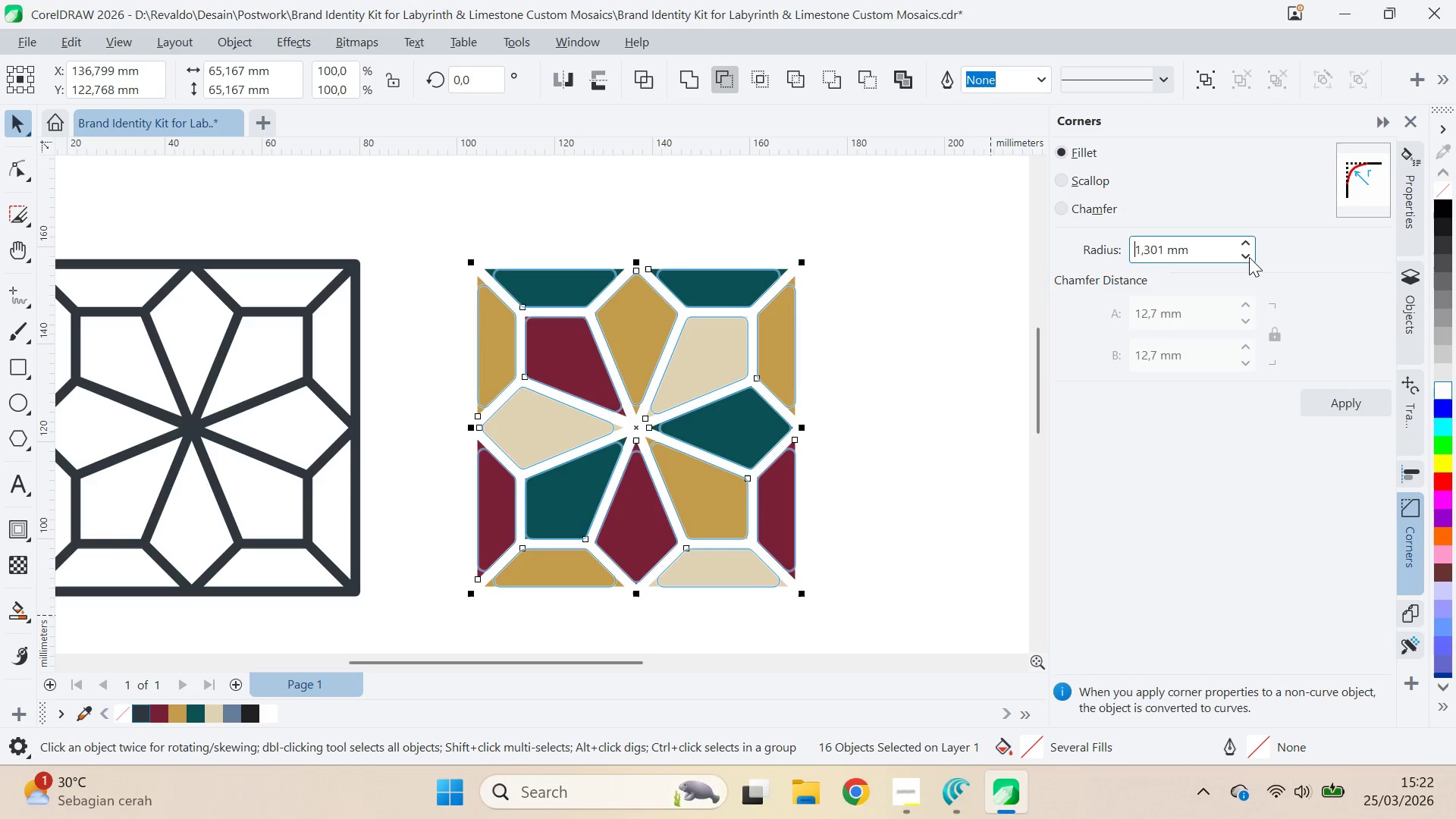 
triple_click([1249, 257])
 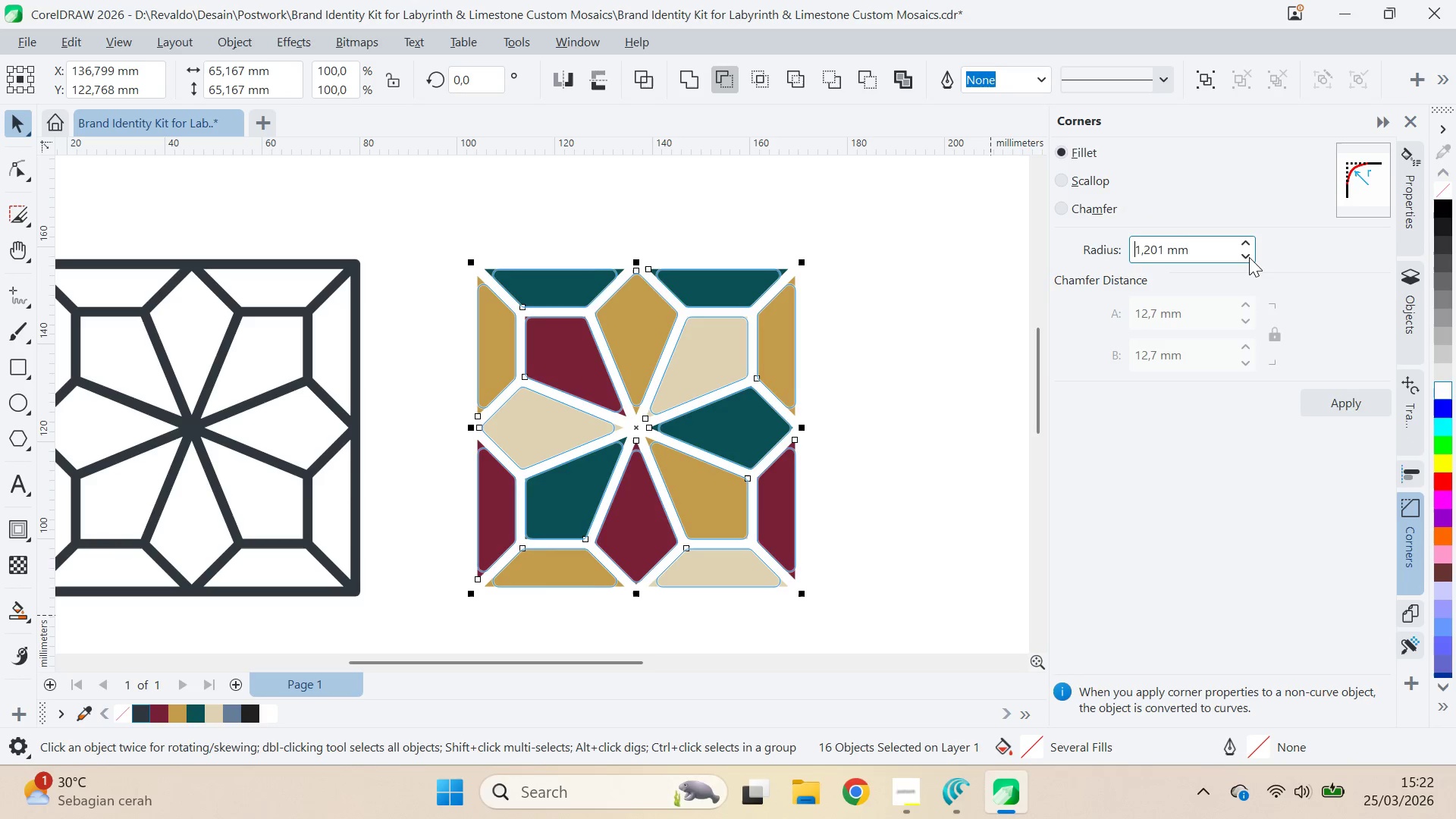 
triple_click([1249, 257])
 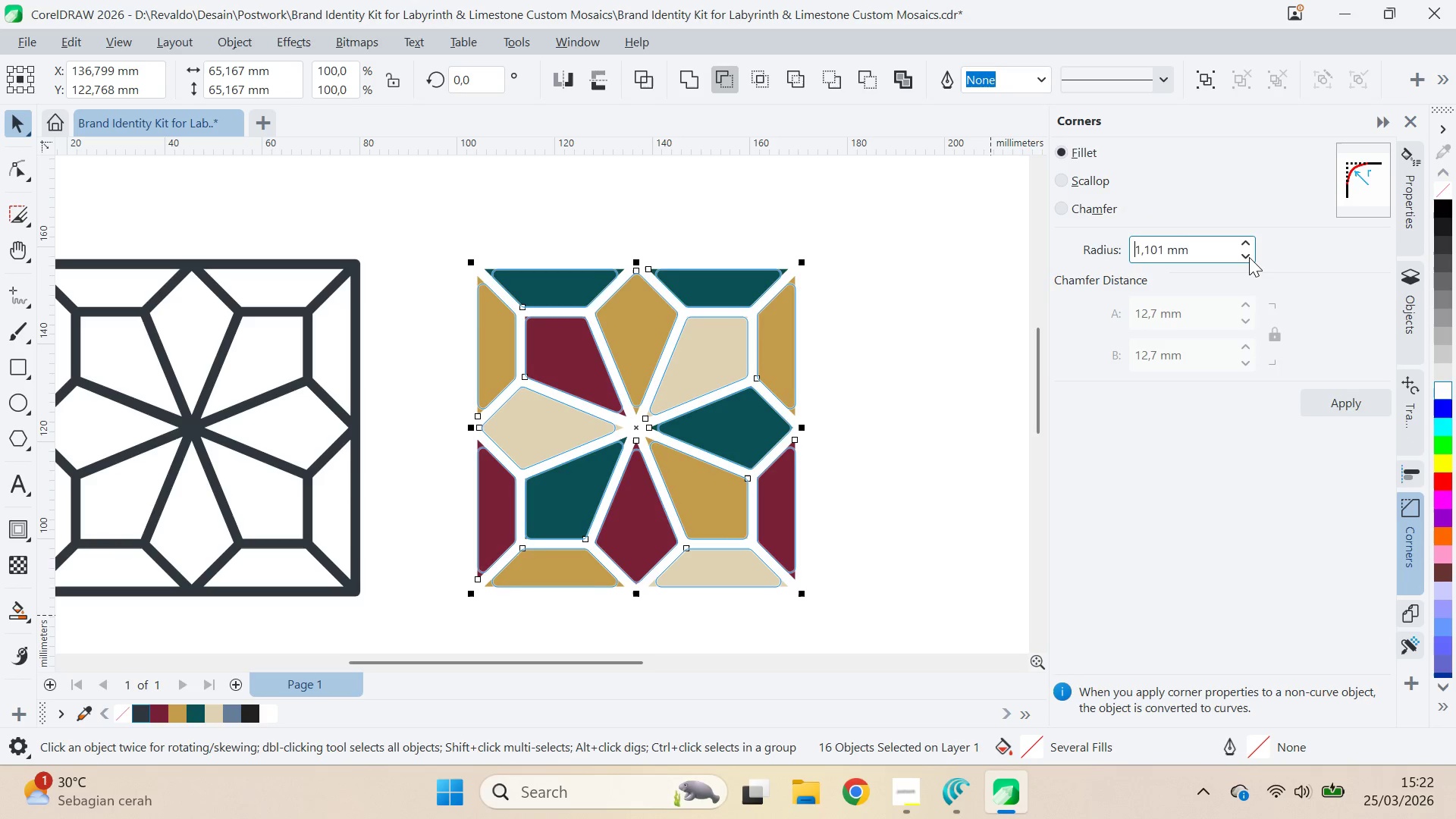 
triple_click([1249, 257])
 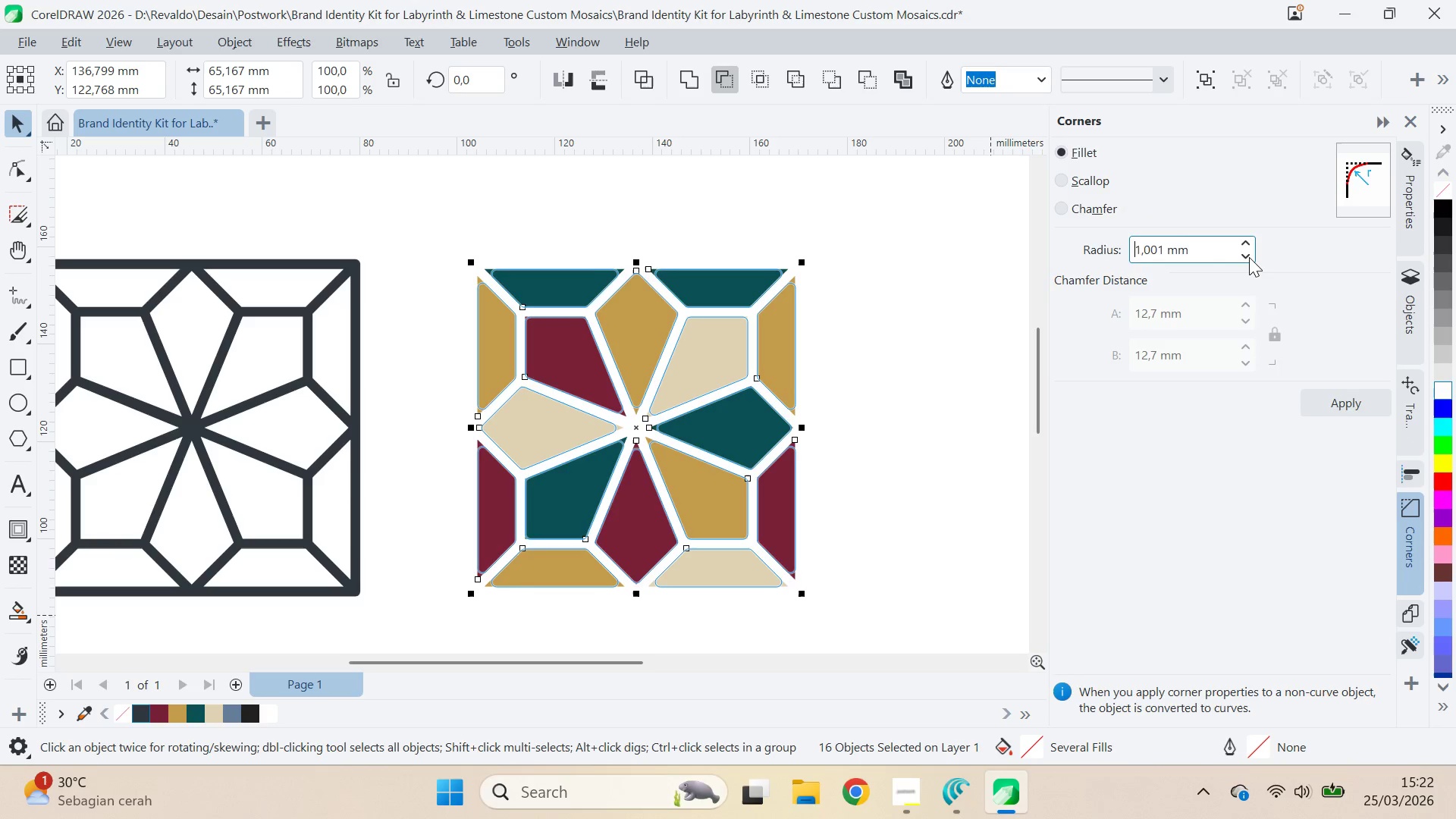 
triple_click([1249, 257])
 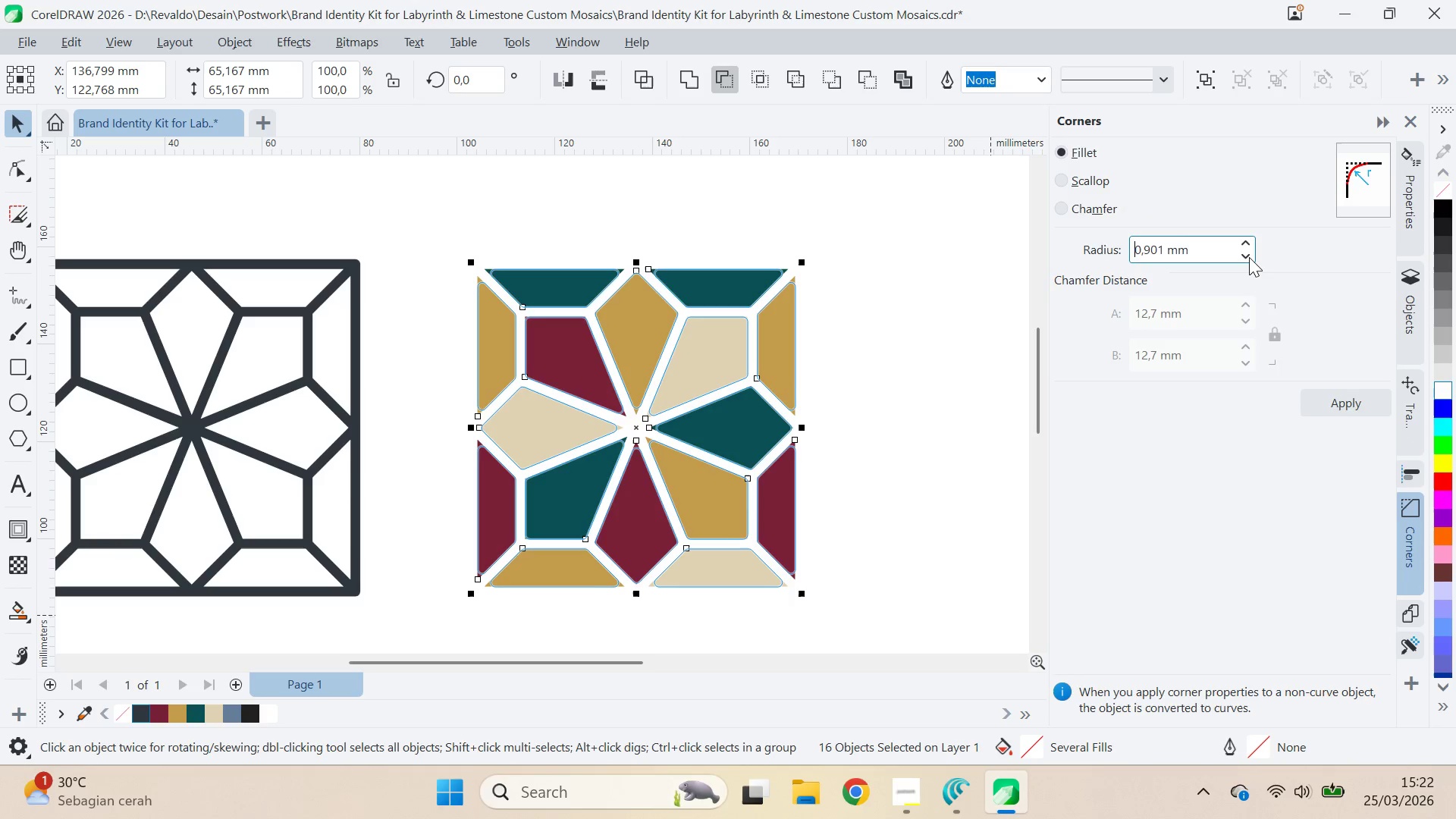 
triple_click([1249, 257])
 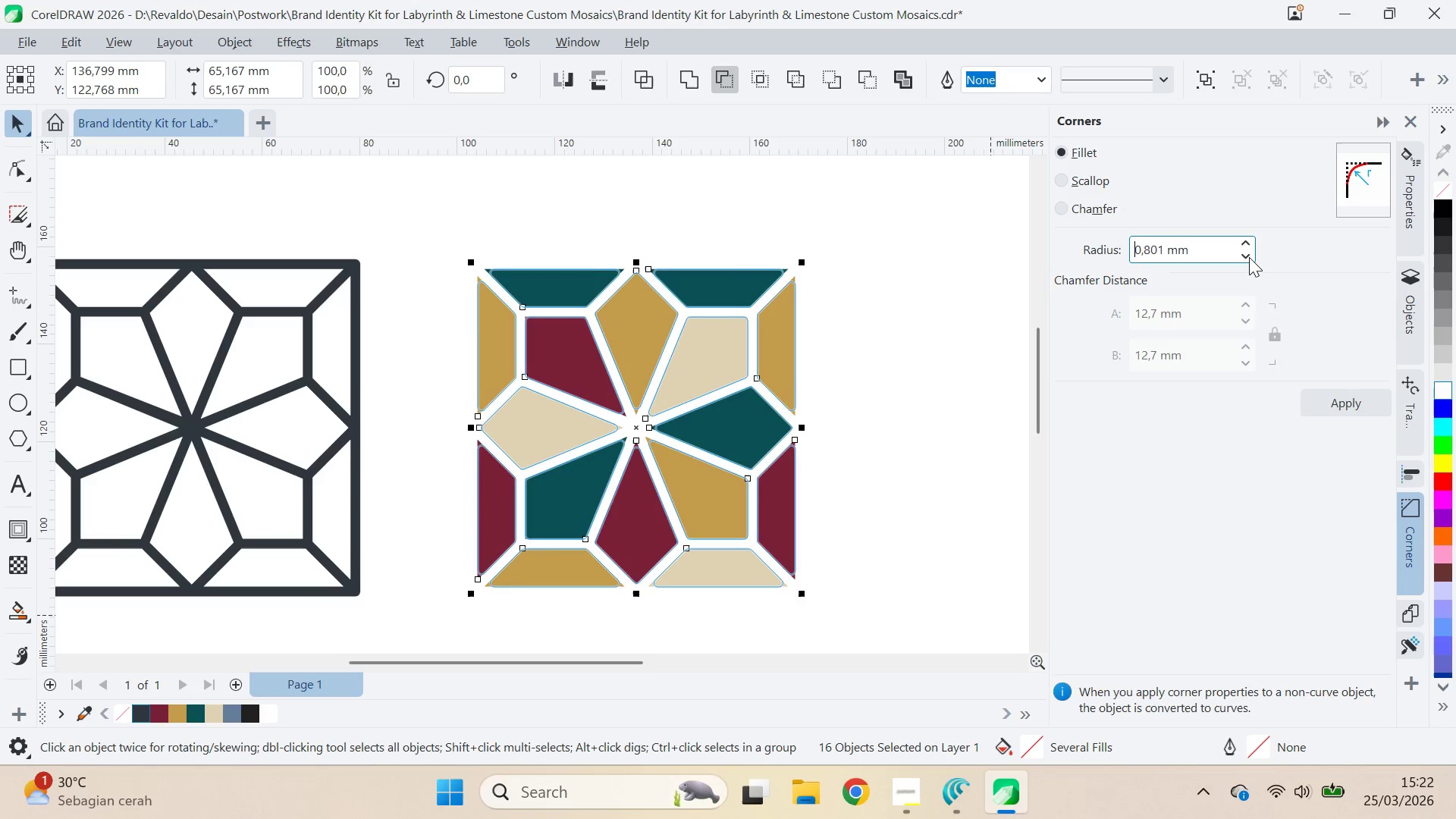 
triple_click([1249, 257])
 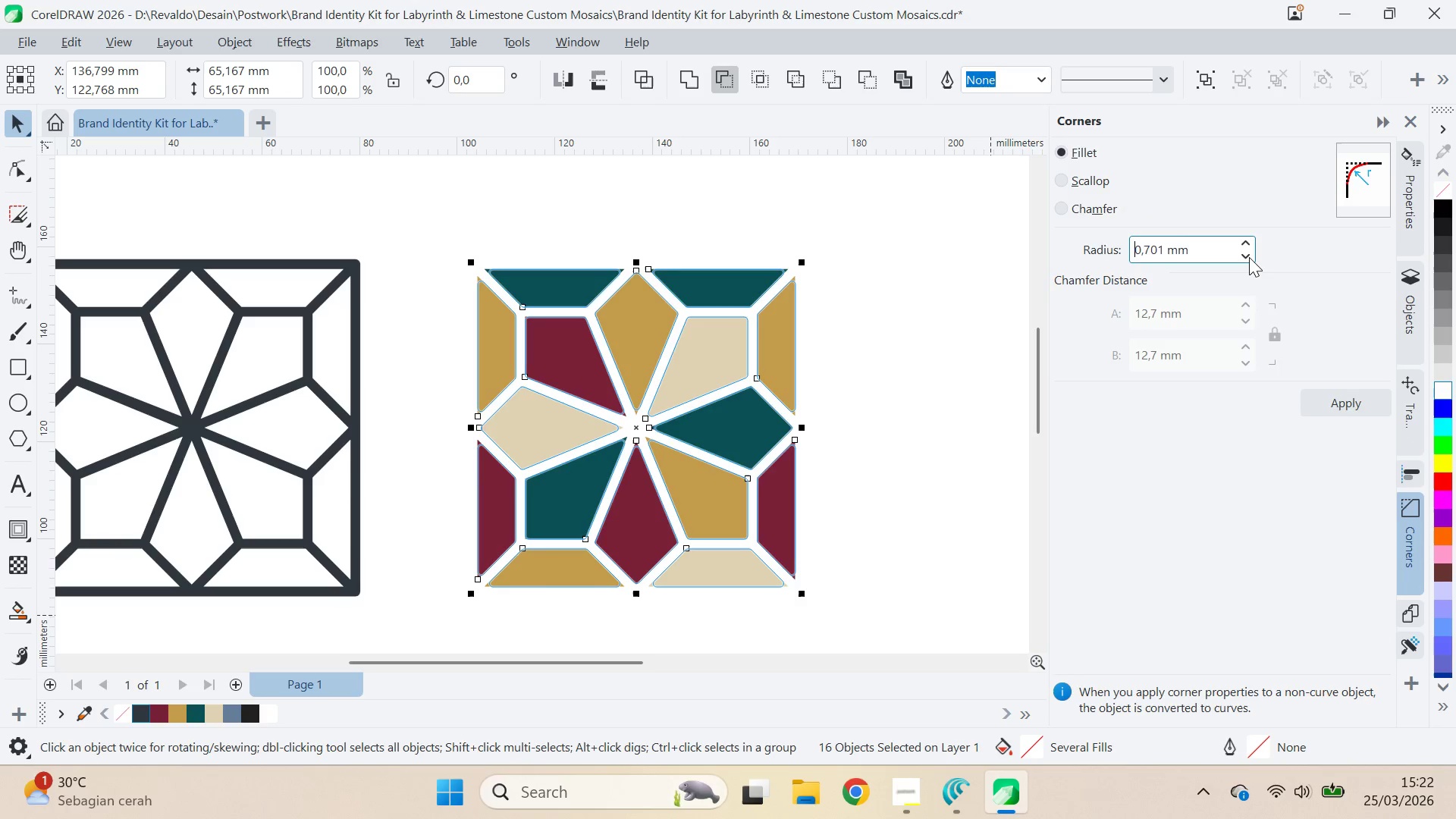 
triple_click([1249, 257])
 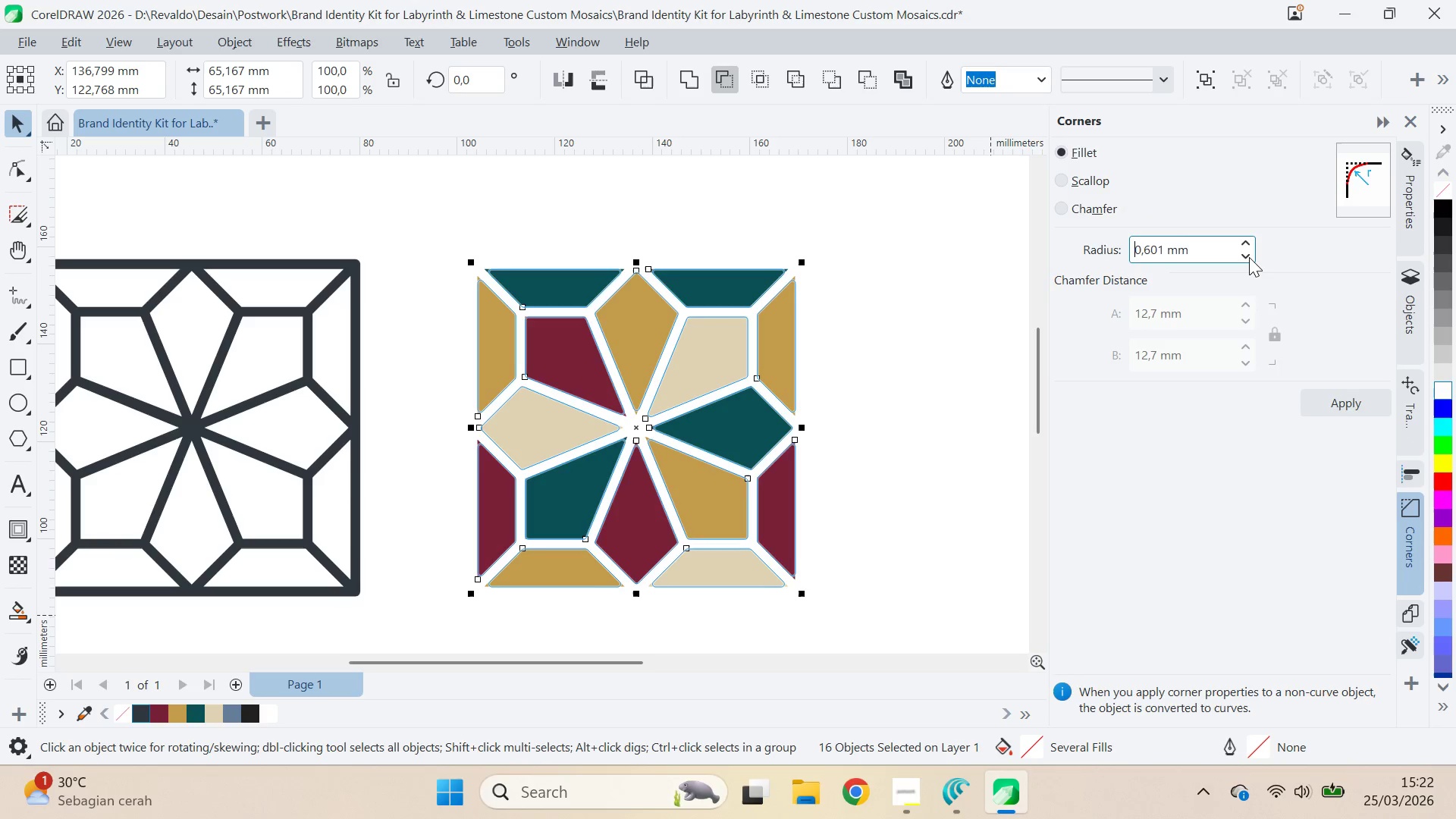 
triple_click([1249, 257])
 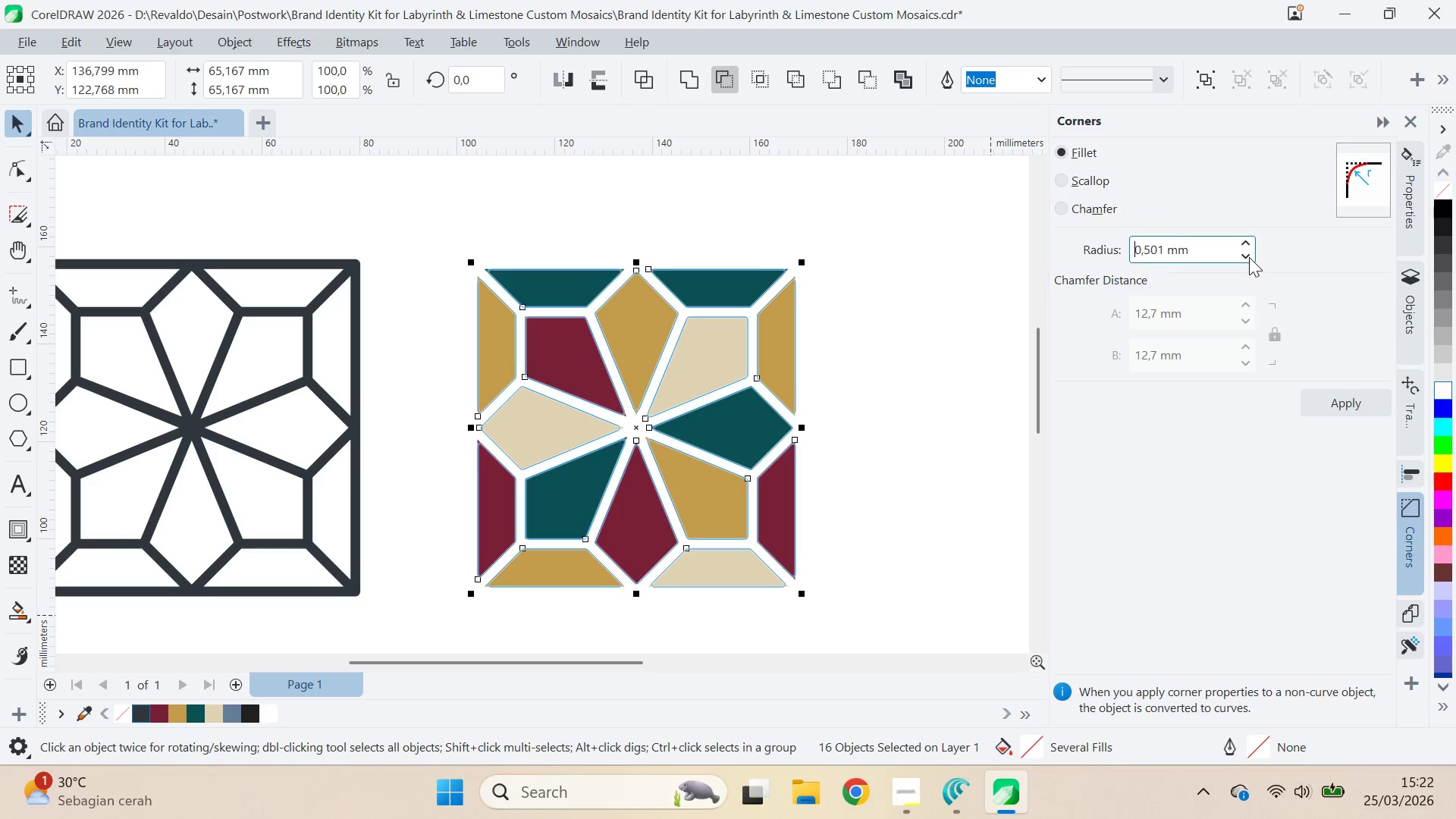 
triple_click([1249, 257])
 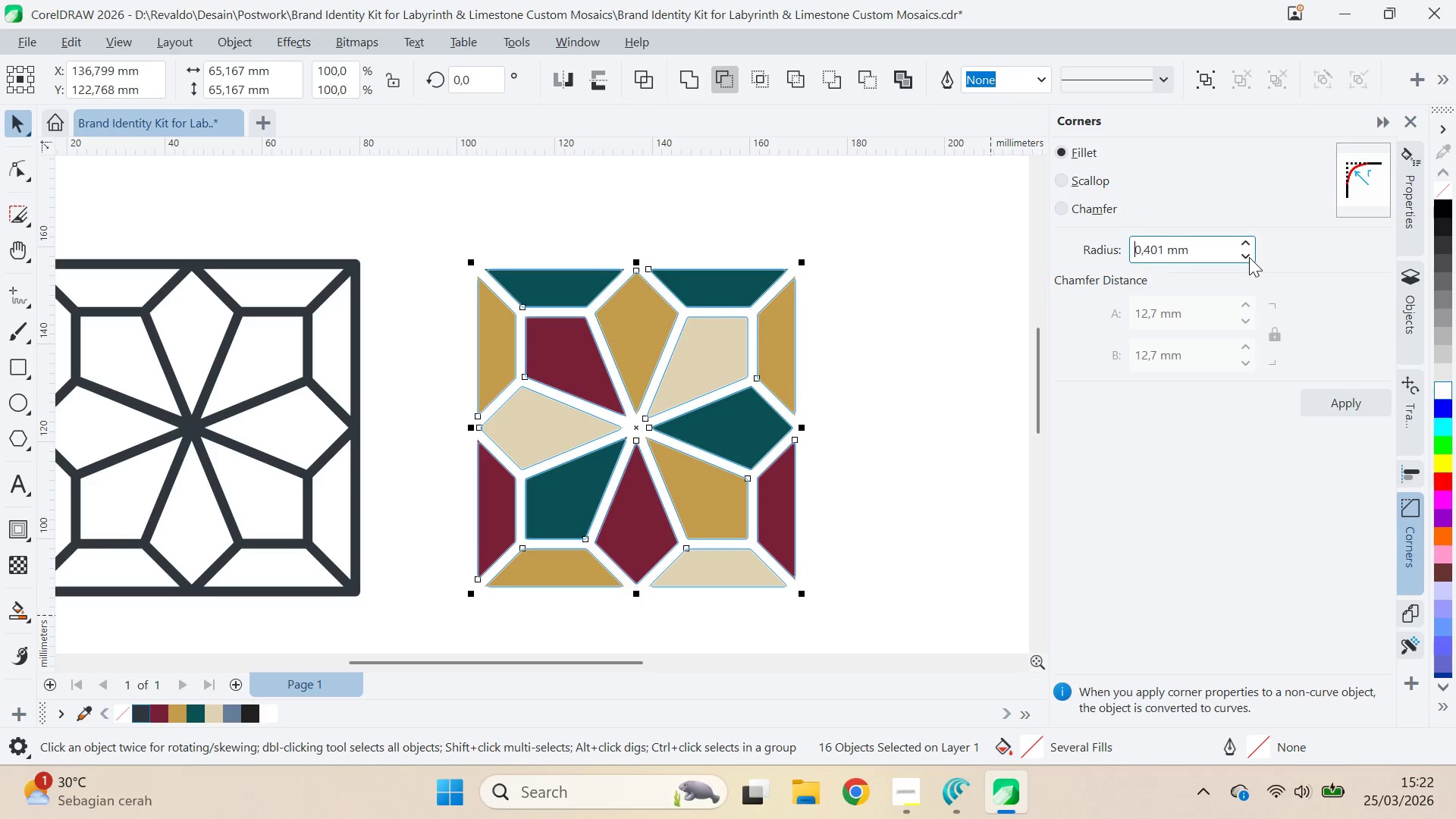 
triple_click([1249, 257])
 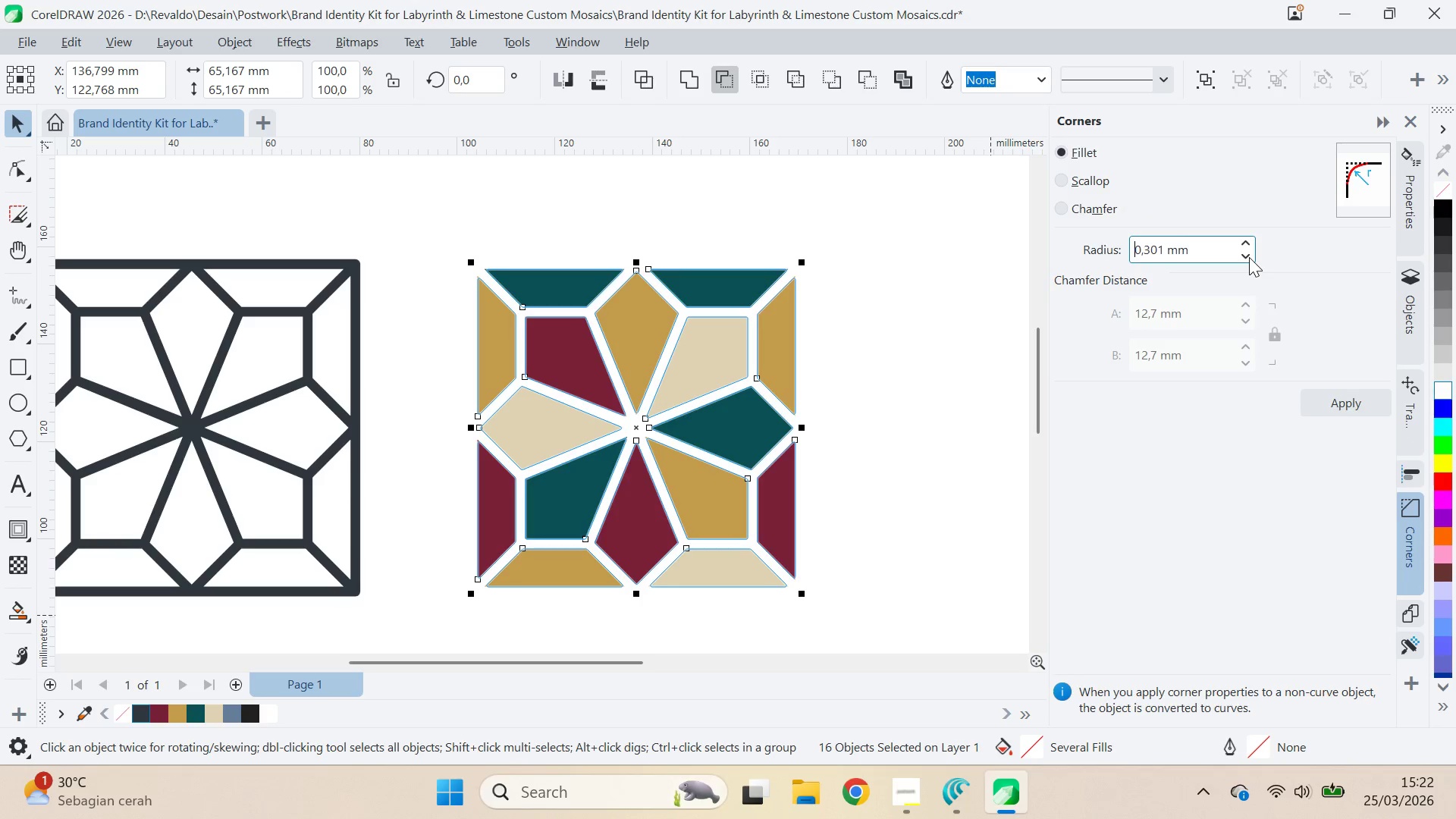 
triple_click([1249, 257])
 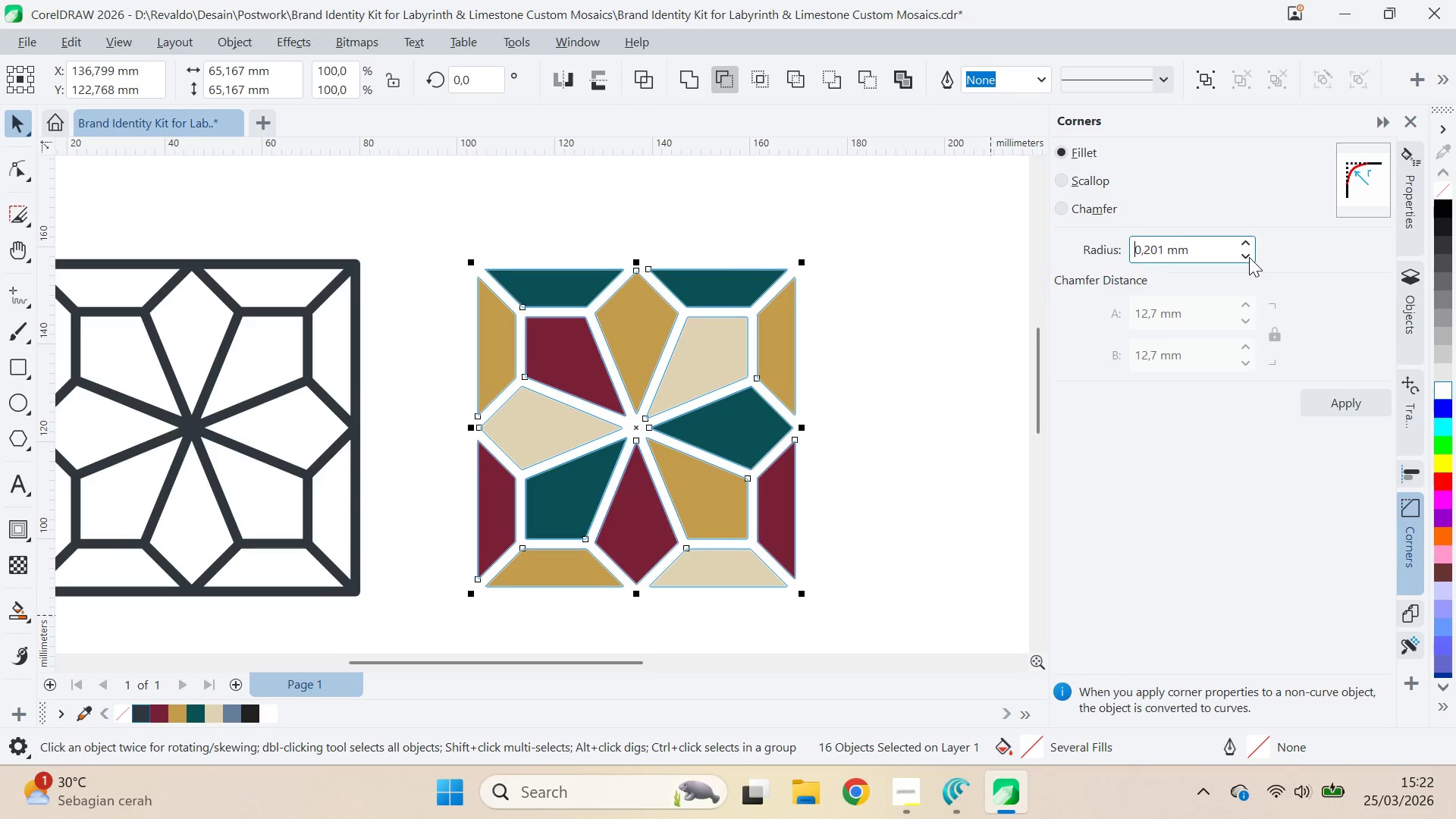 
triple_click([1249, 257])
 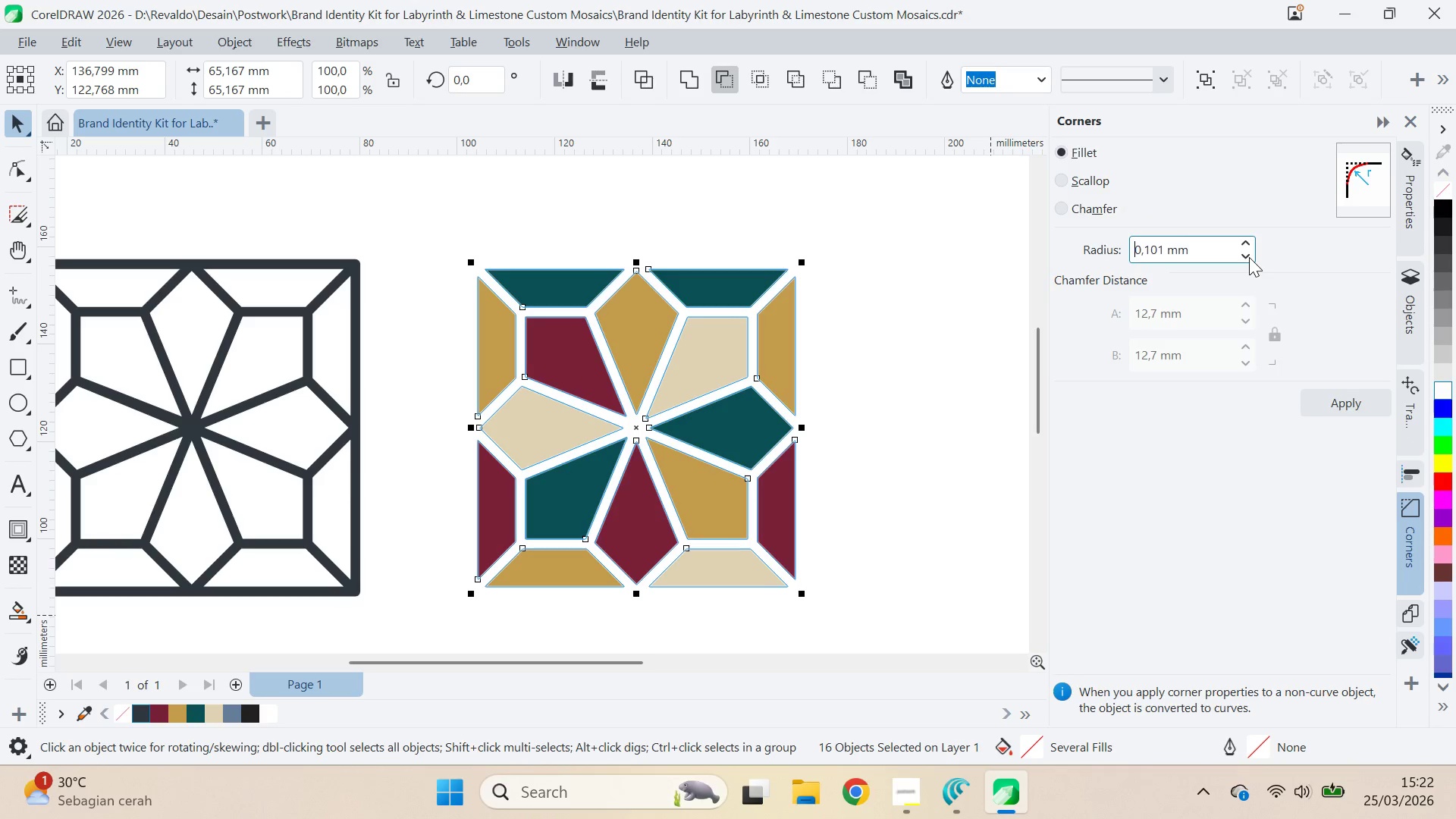 
triple_click([1249, 257])
 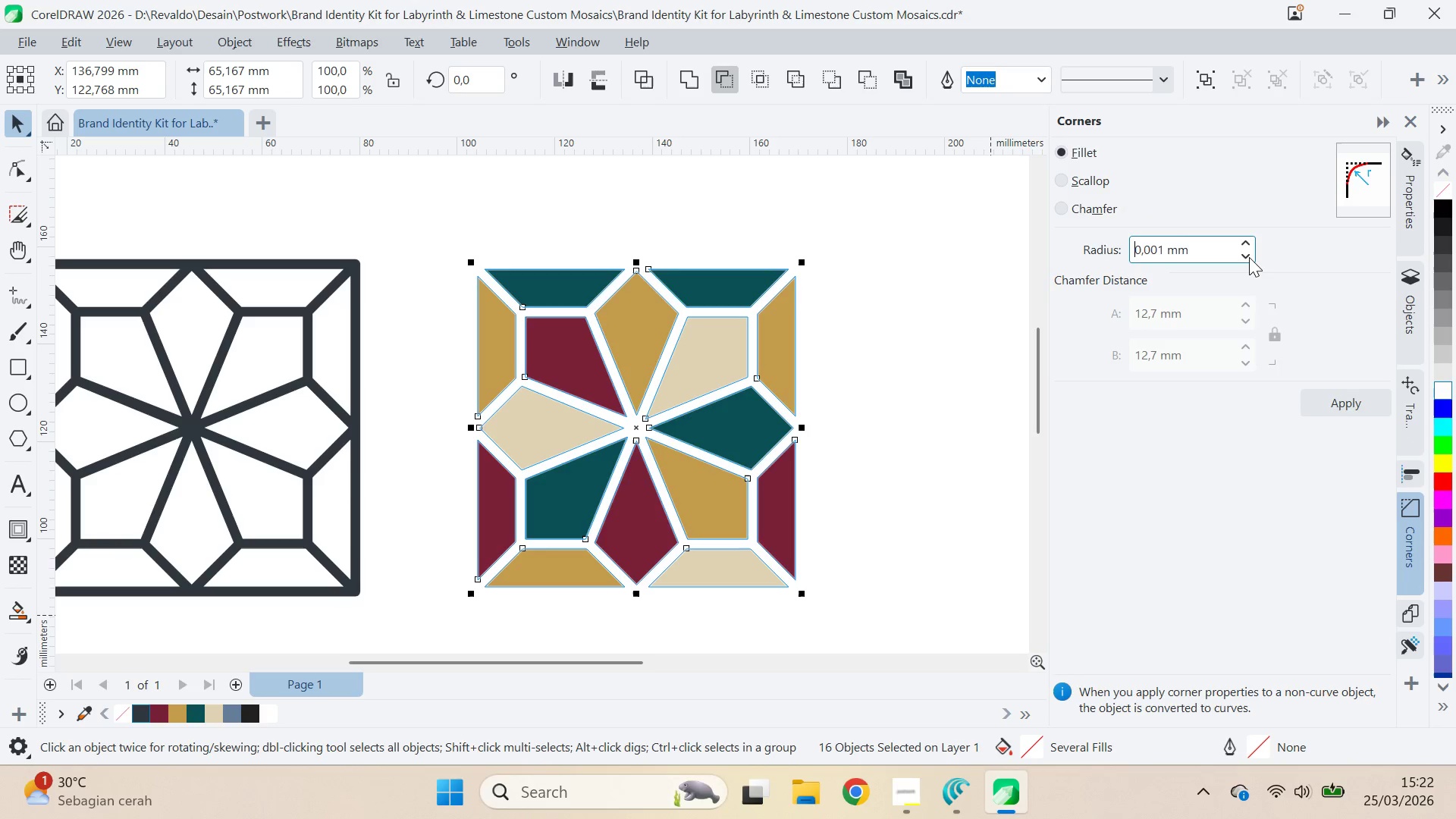 
triple_click([1249, 257])
 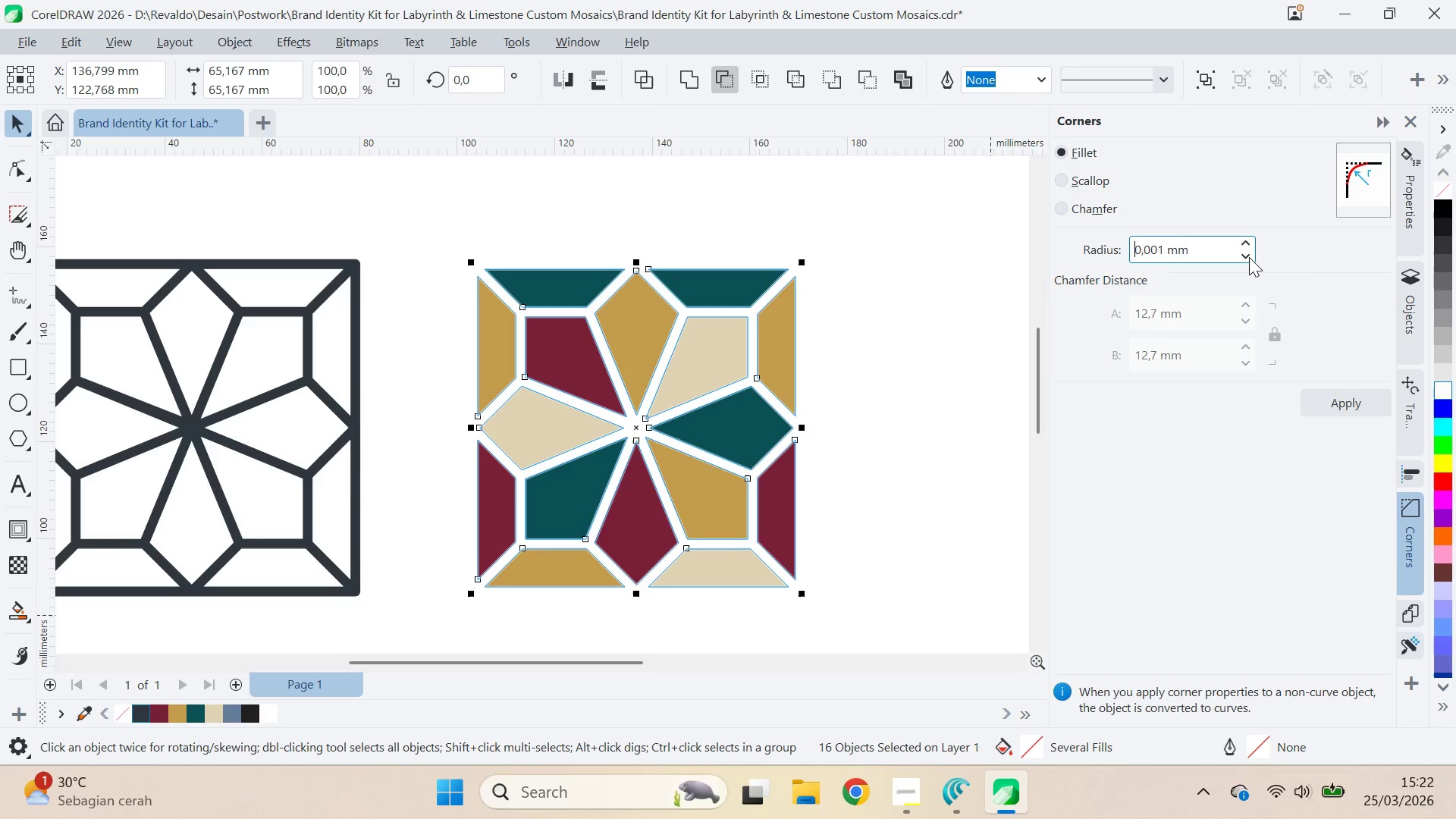 
triple_click([1249, 257])
 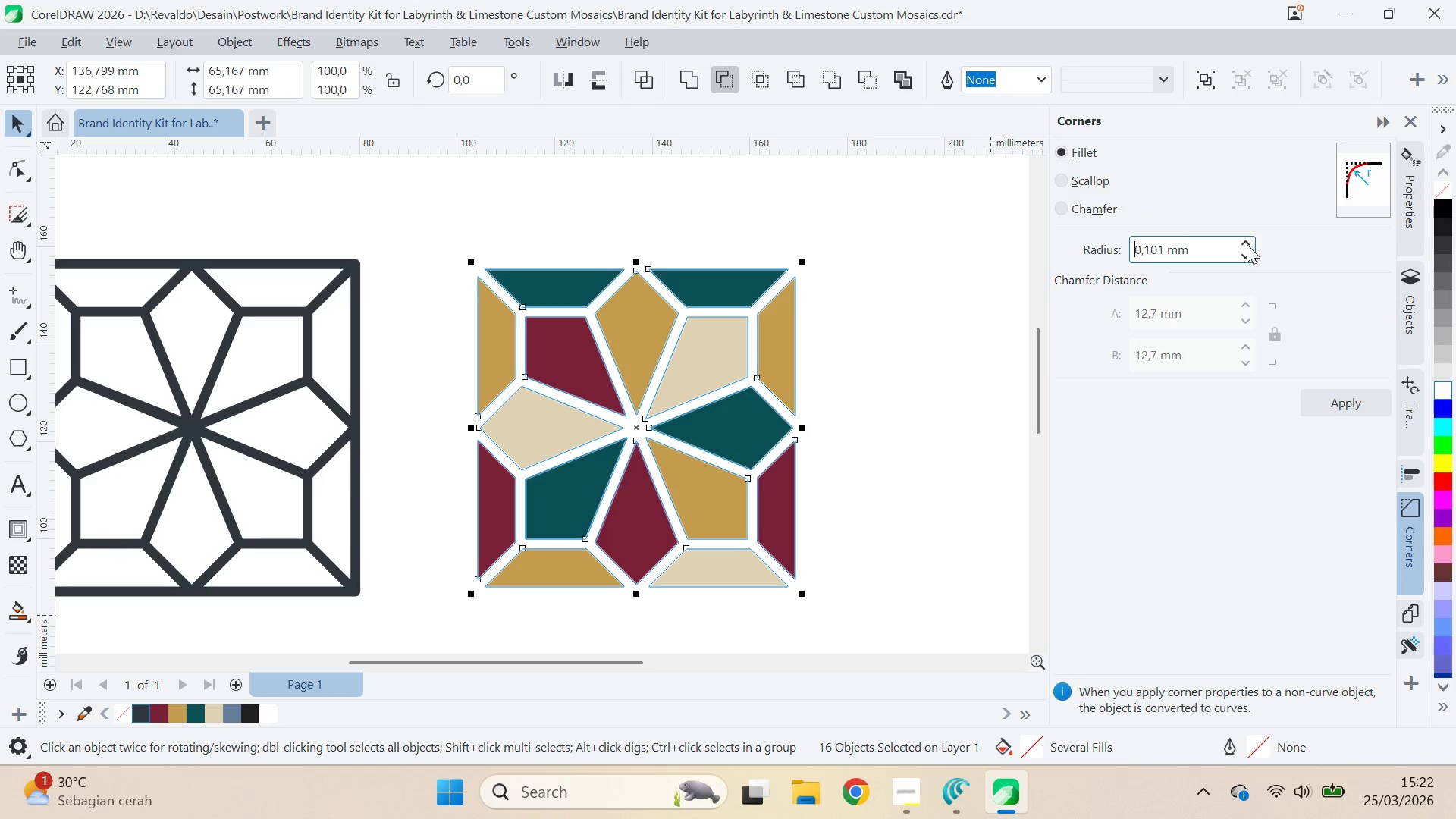 
double_click([1246, 244])
 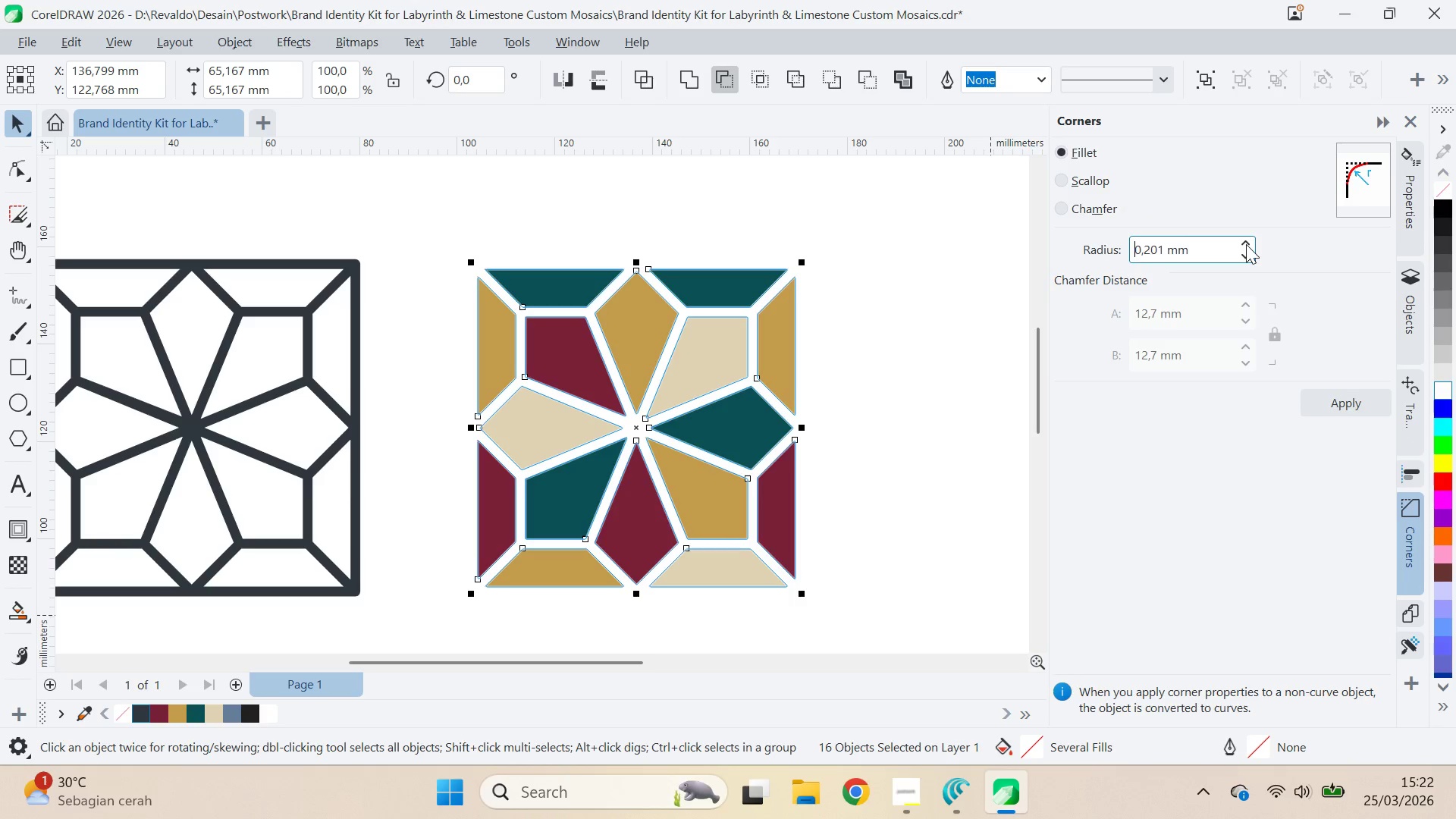 
triple_click([1246, 244])
 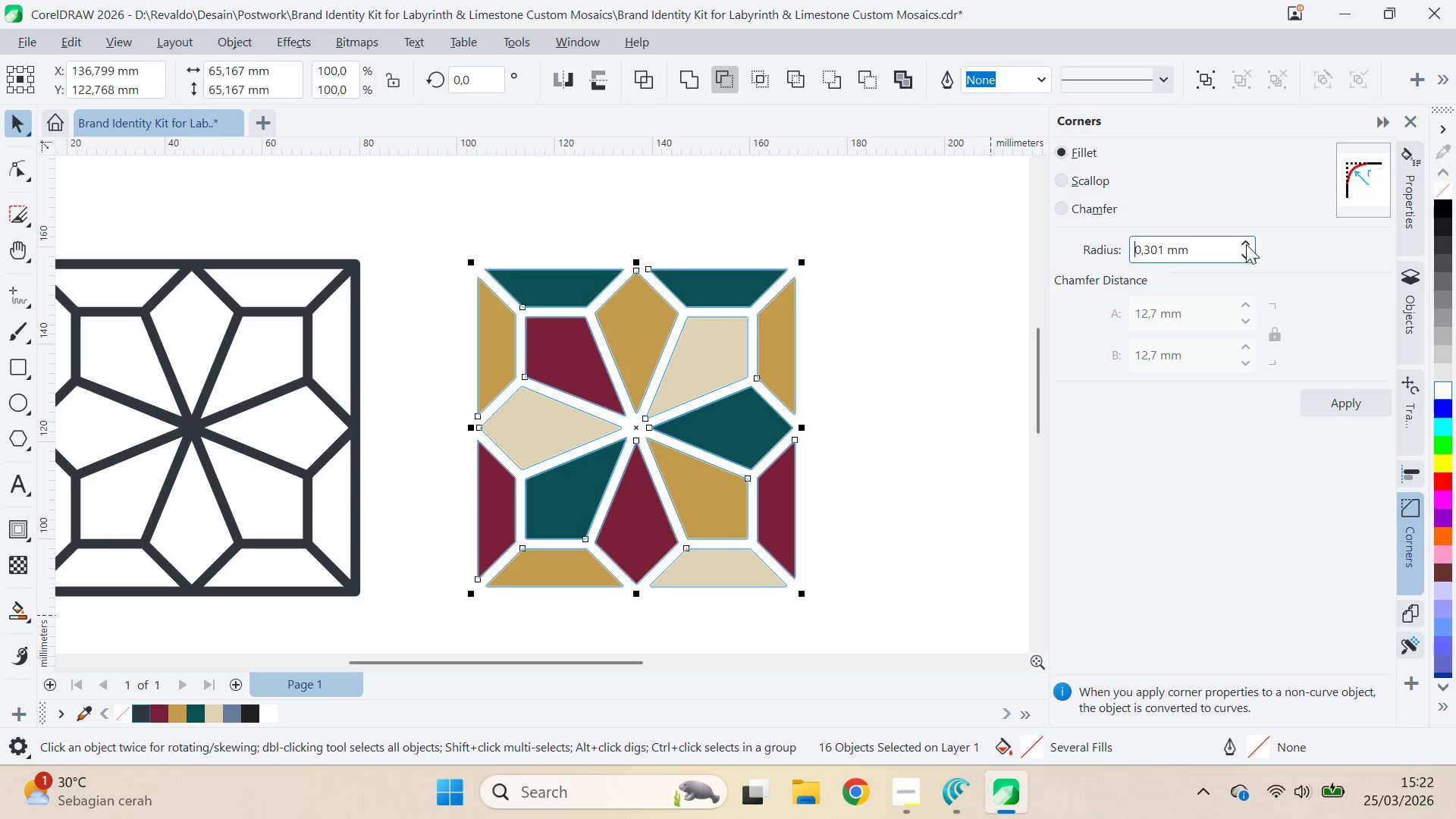 
triple_click([1246, 244])
 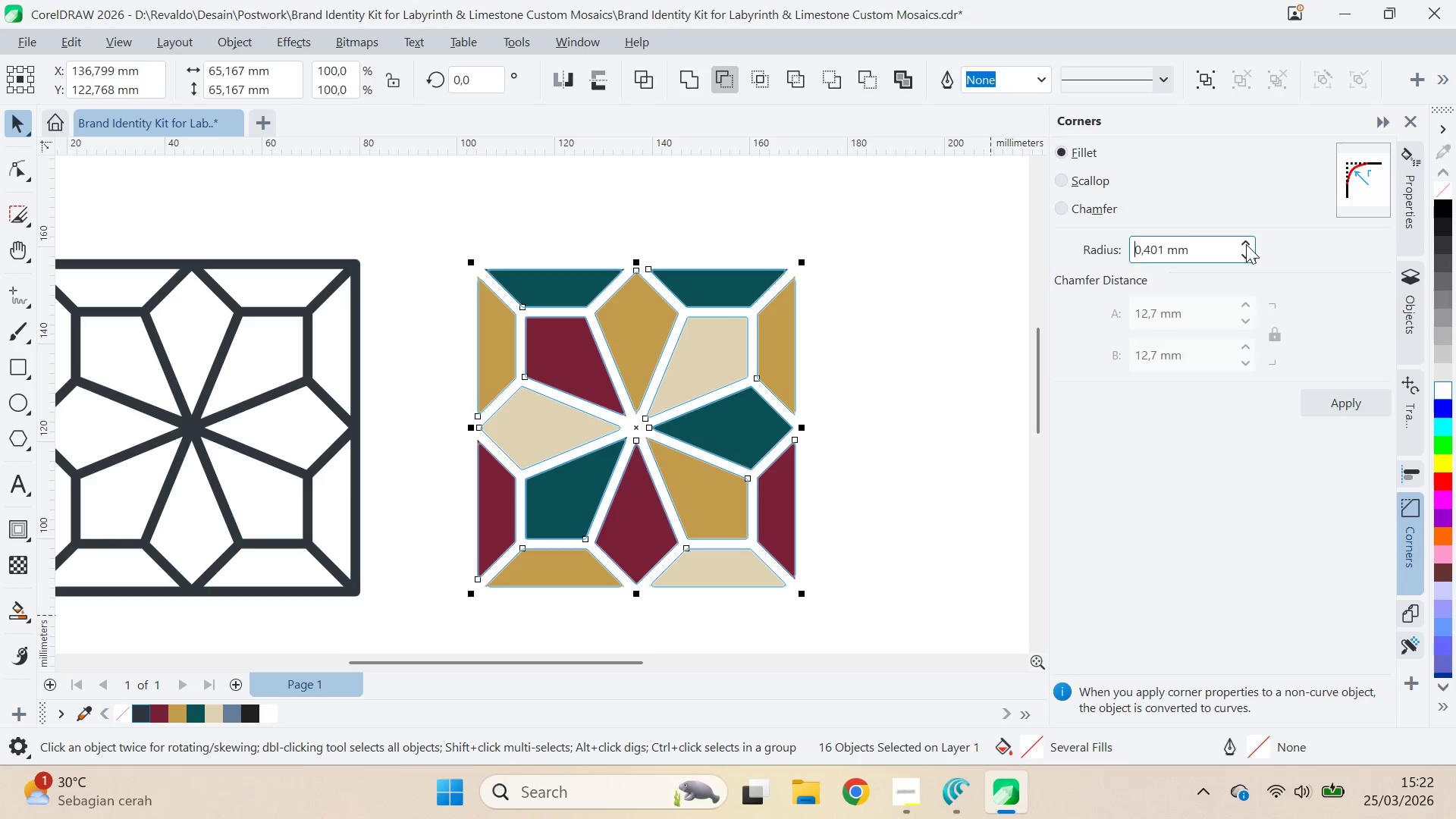 
triple_click([1246, 244])
 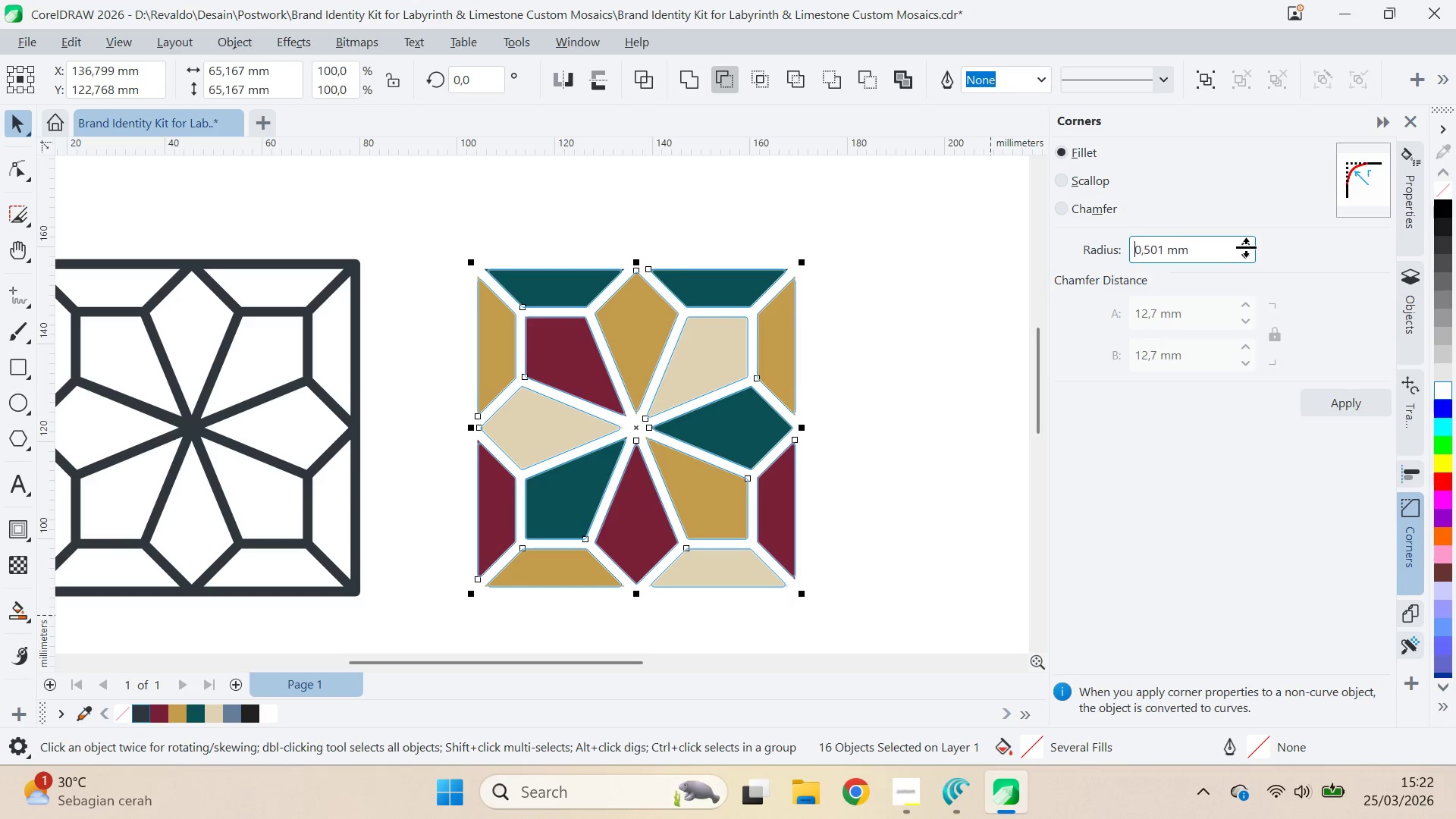 
double_click([1245, 245])
 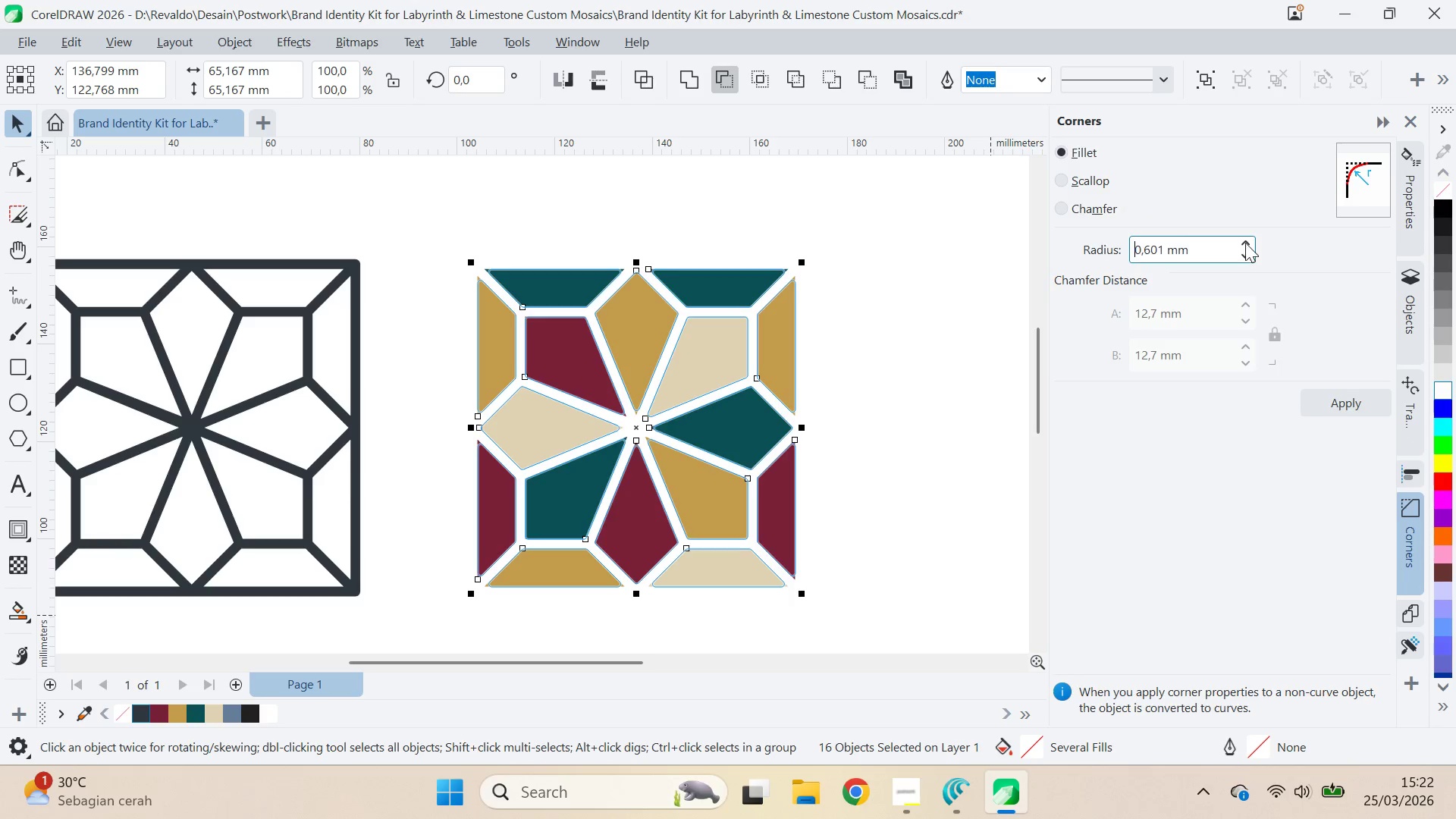 
triple_click([1245, 241])
 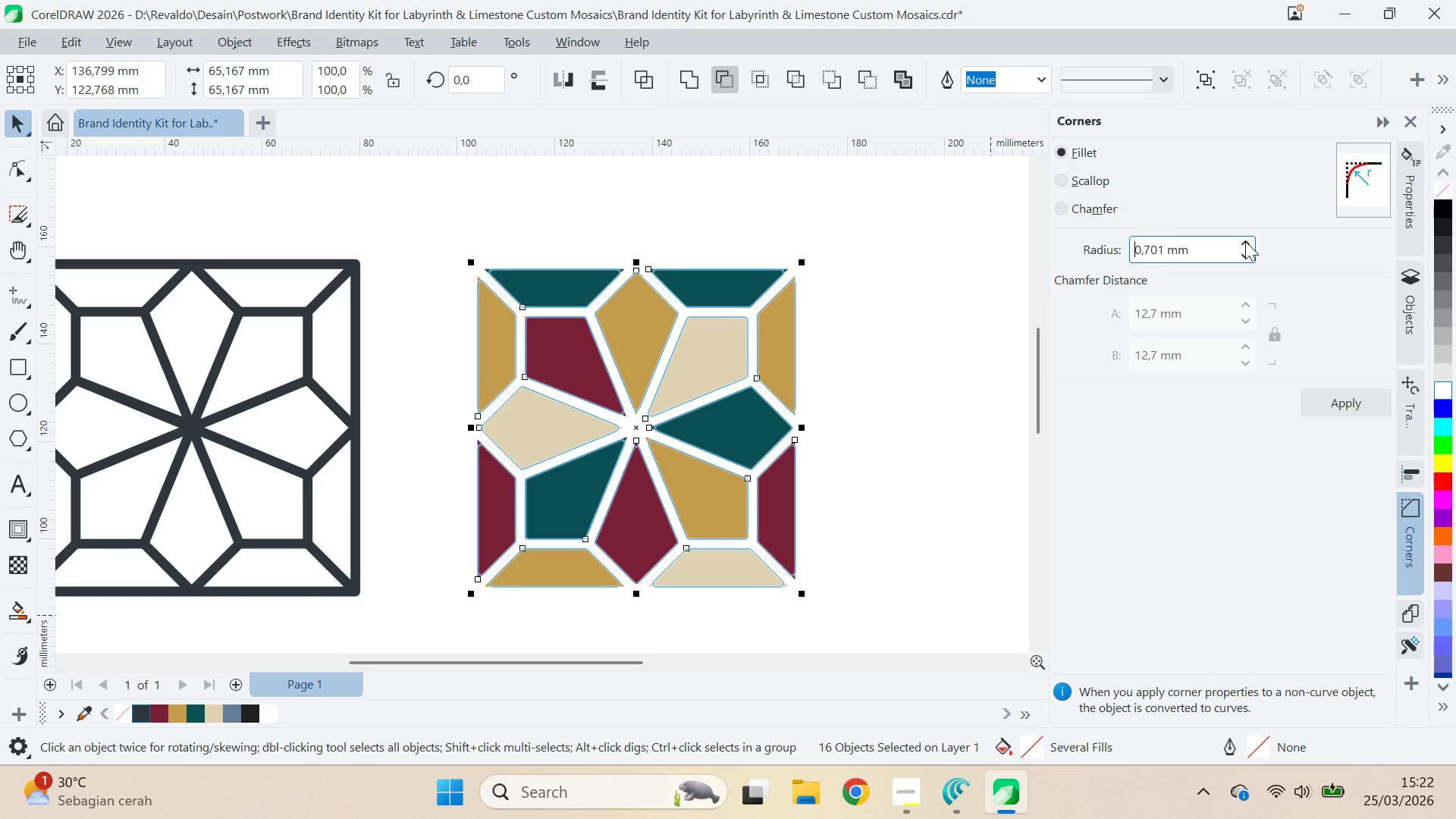 
triple_click([1245, 241])
 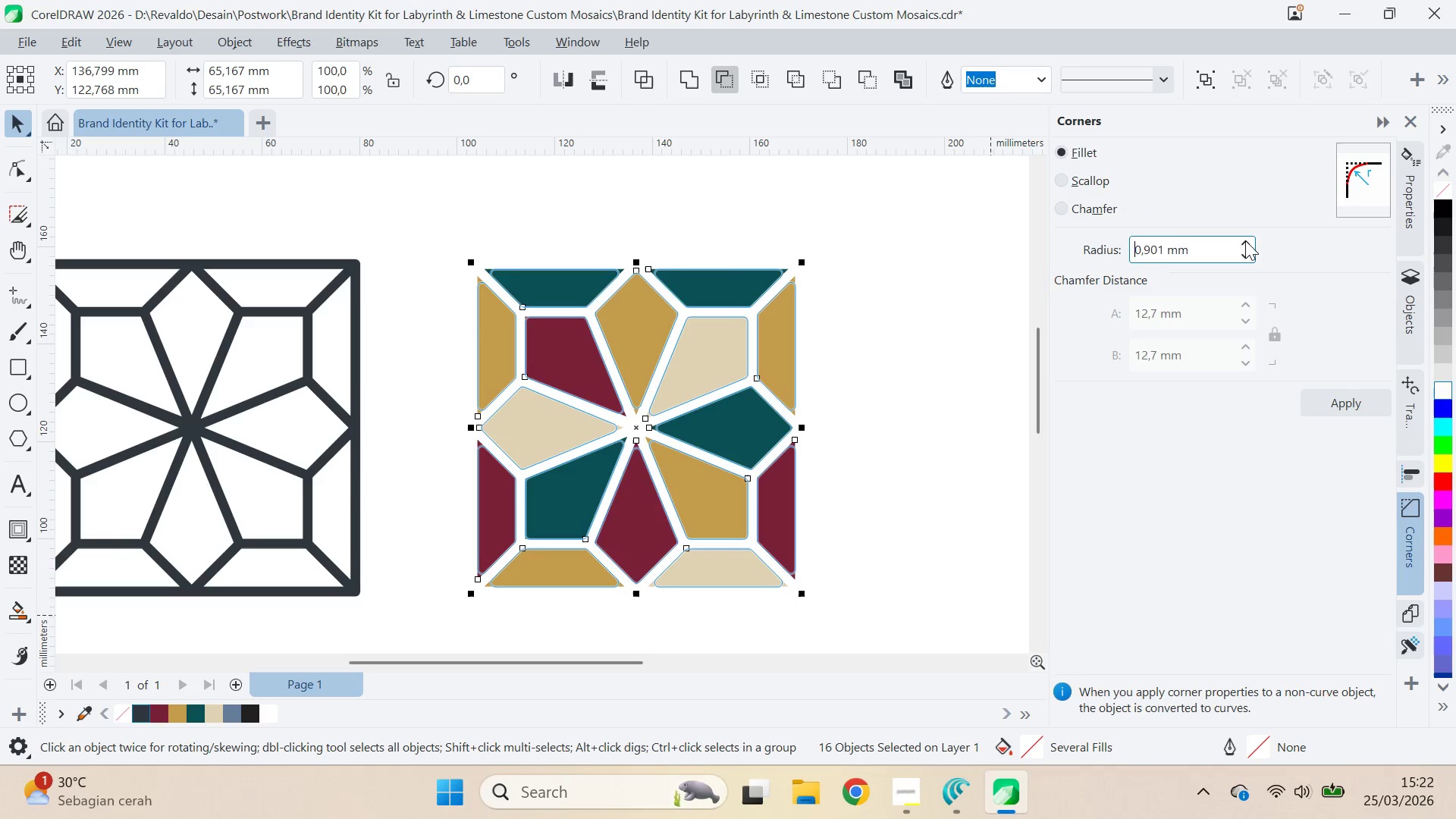 
triple_click([1245, 240])
 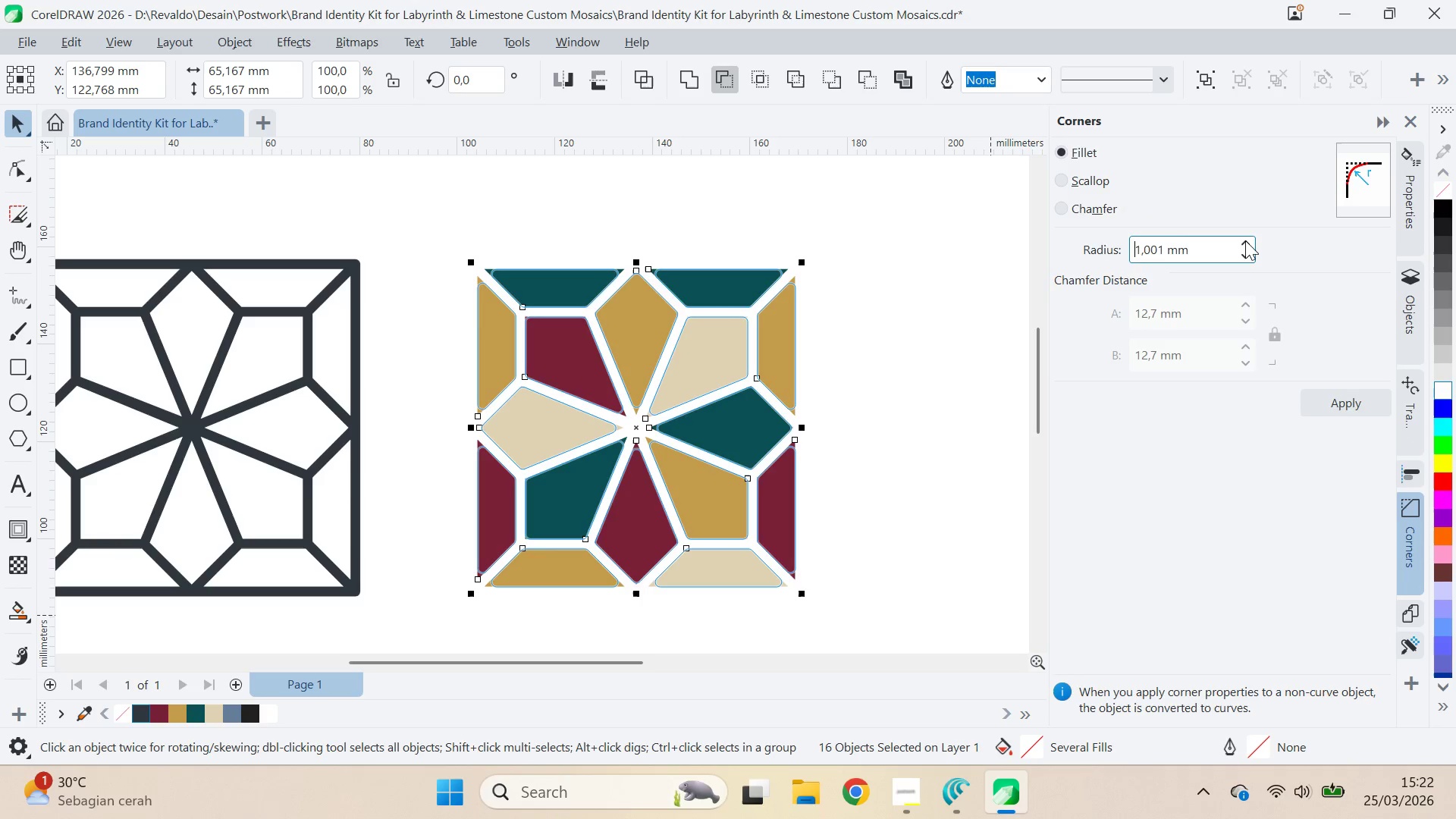 
triple_click([1245, 240])
 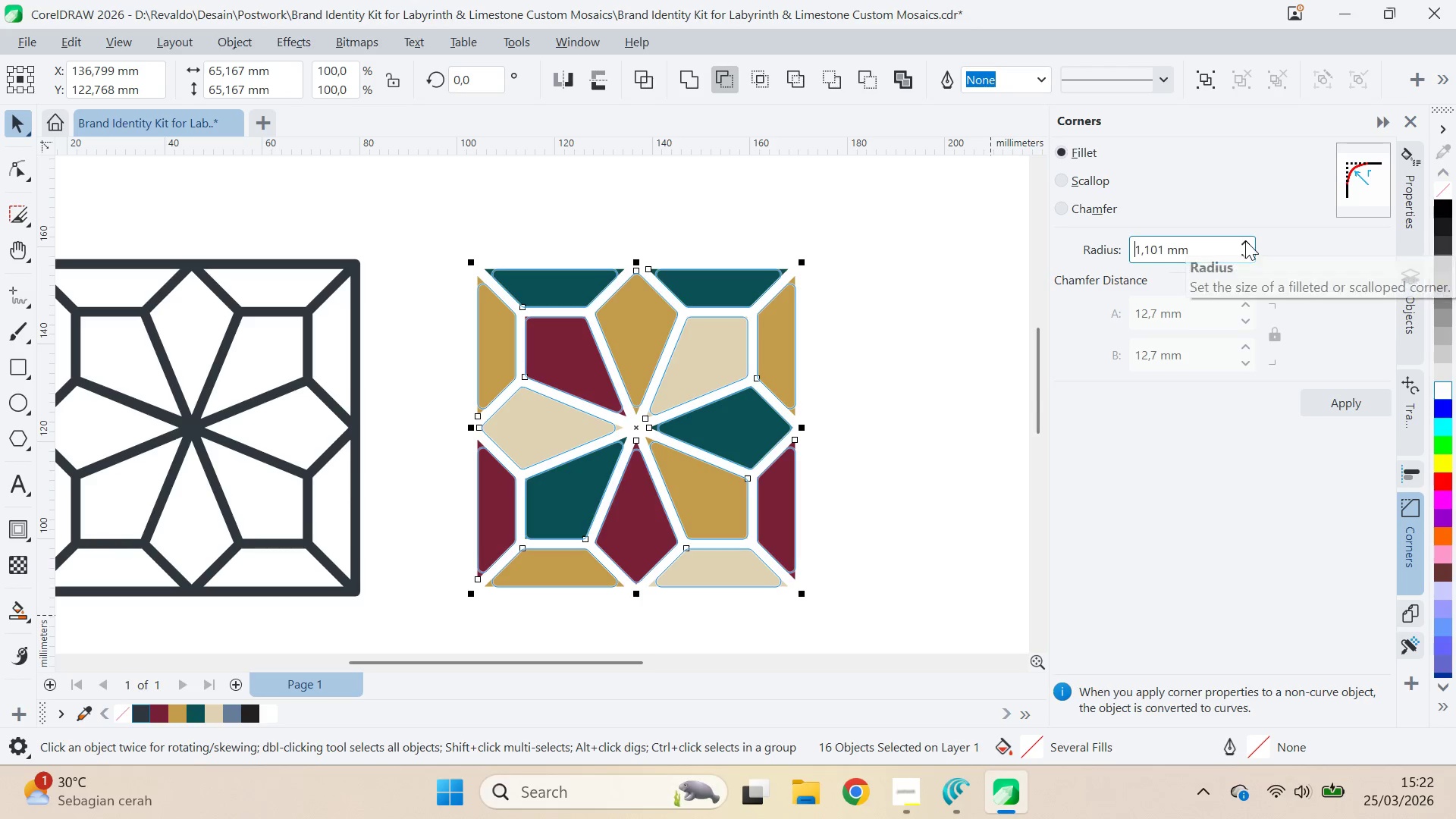 
double_click([1245, 240])
 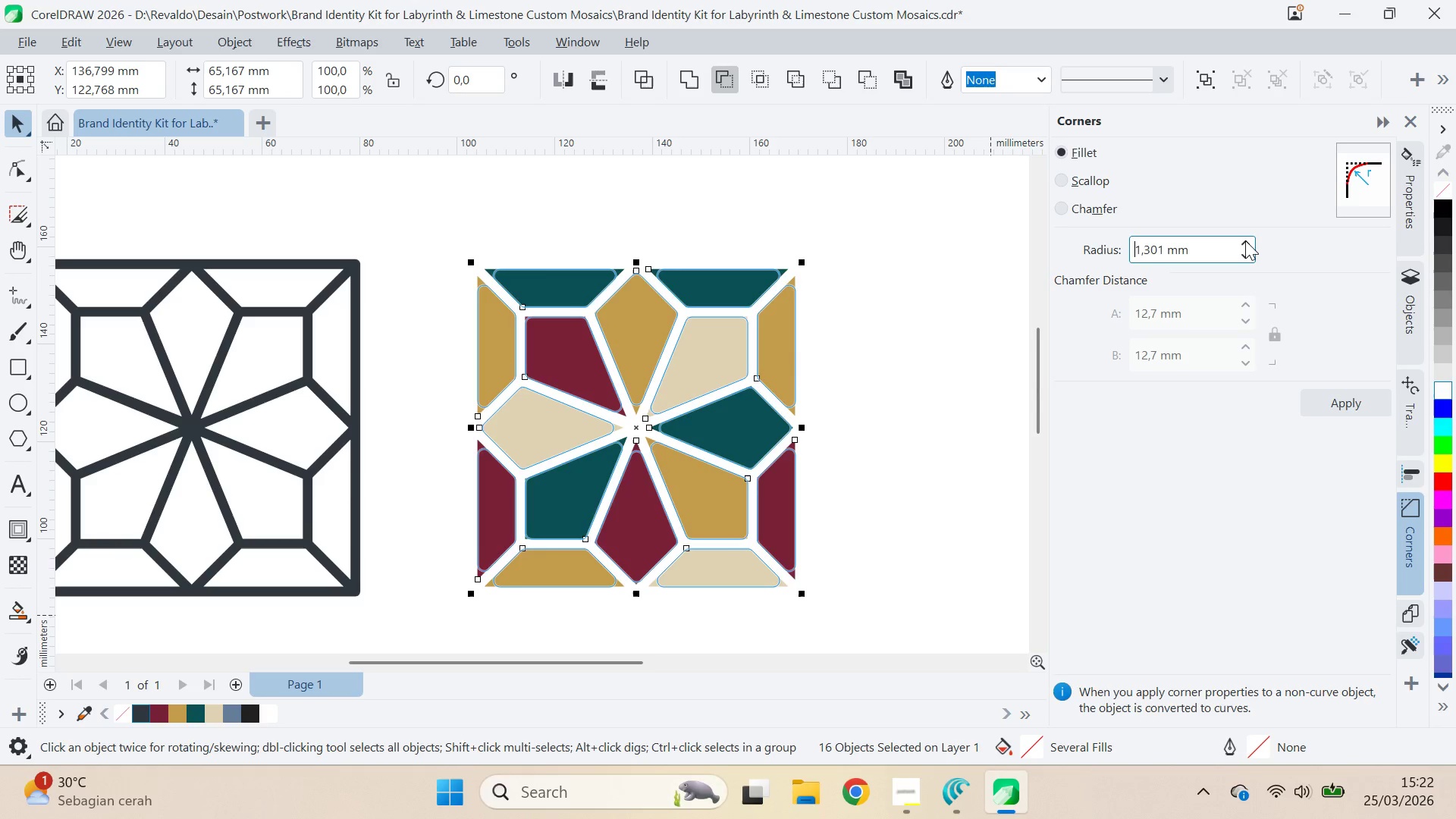 
triple_click([1245, 240])
 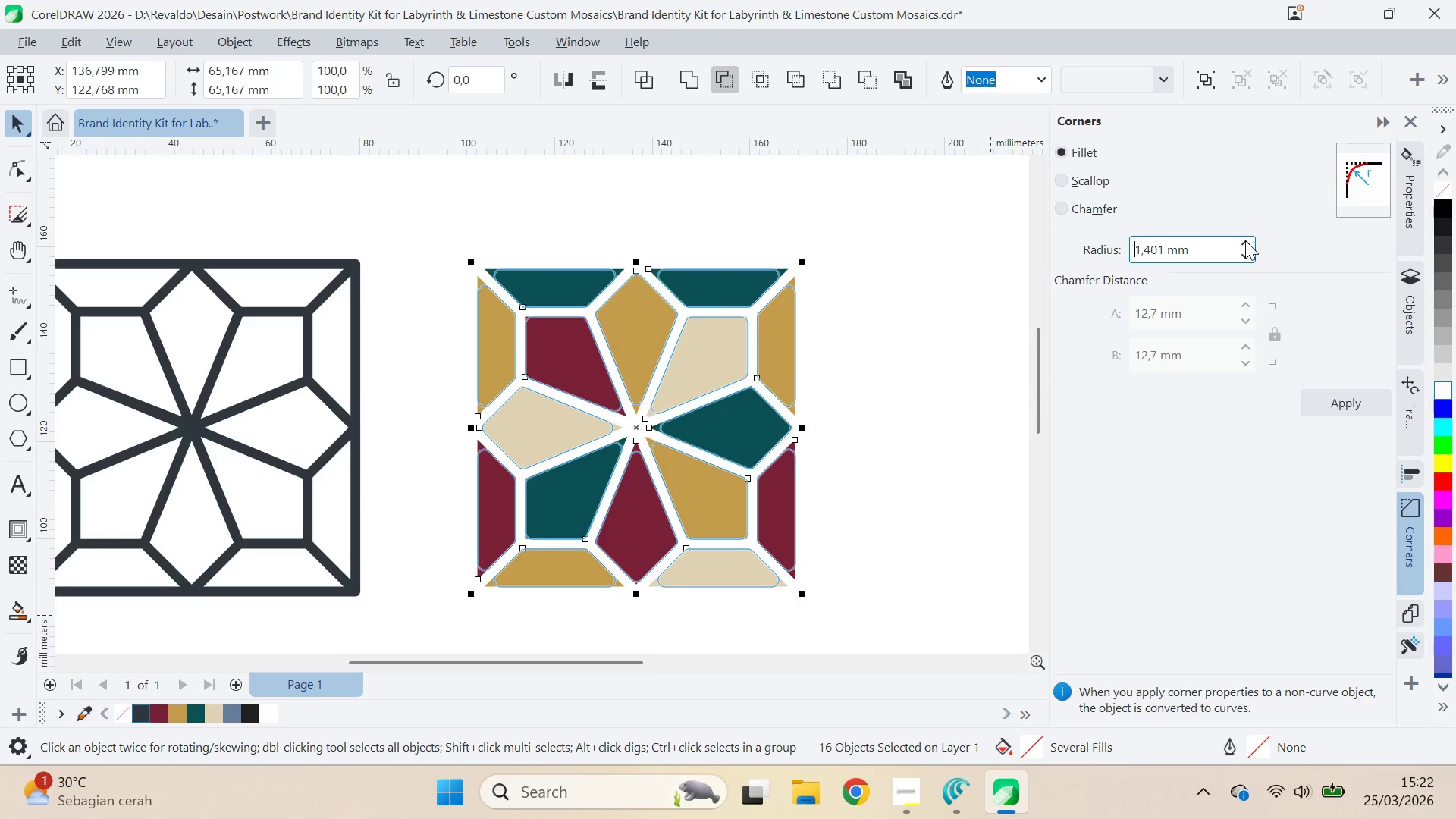 
left_click([1245, 240])
 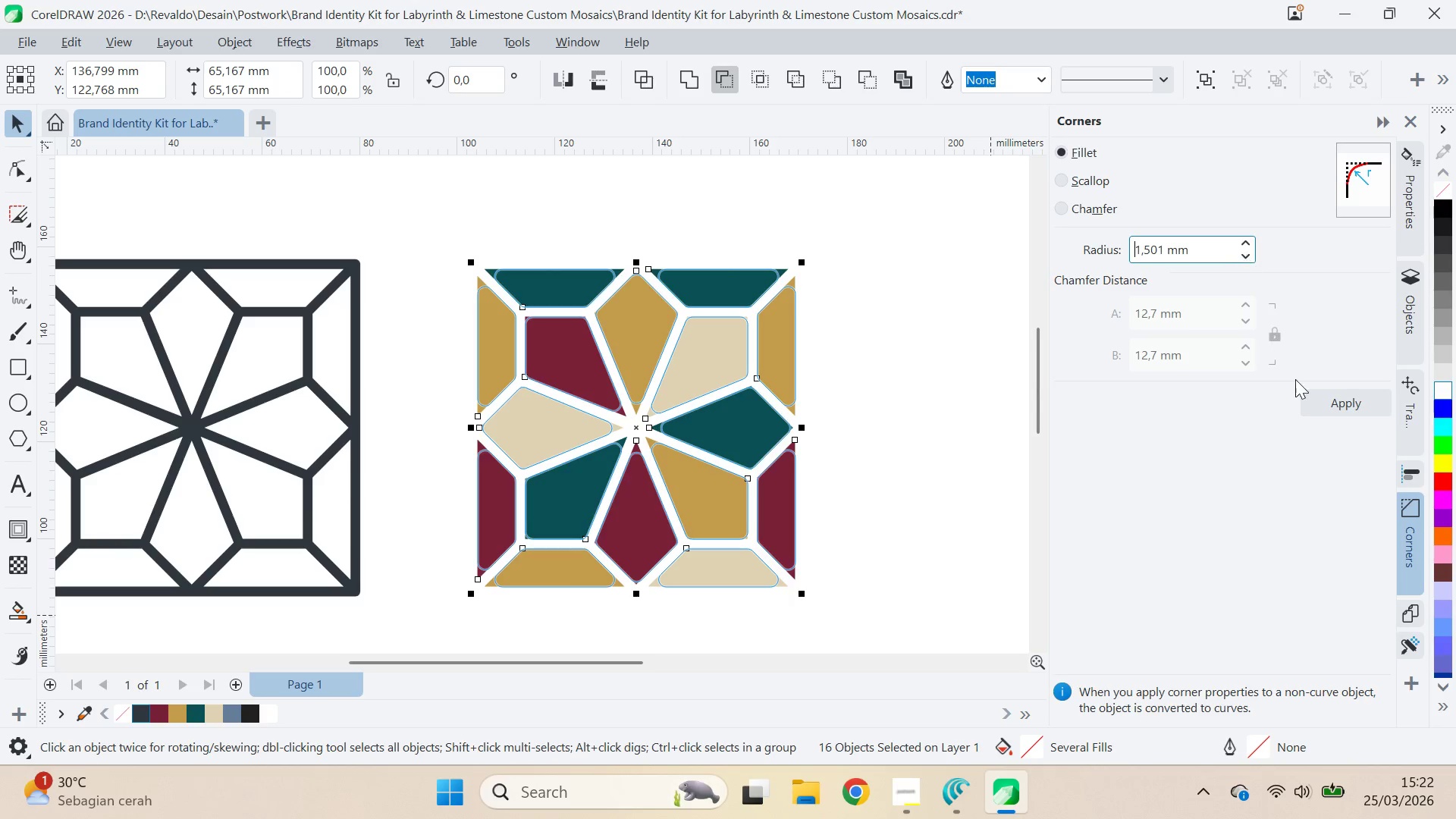 
left_click([1337, 410])
 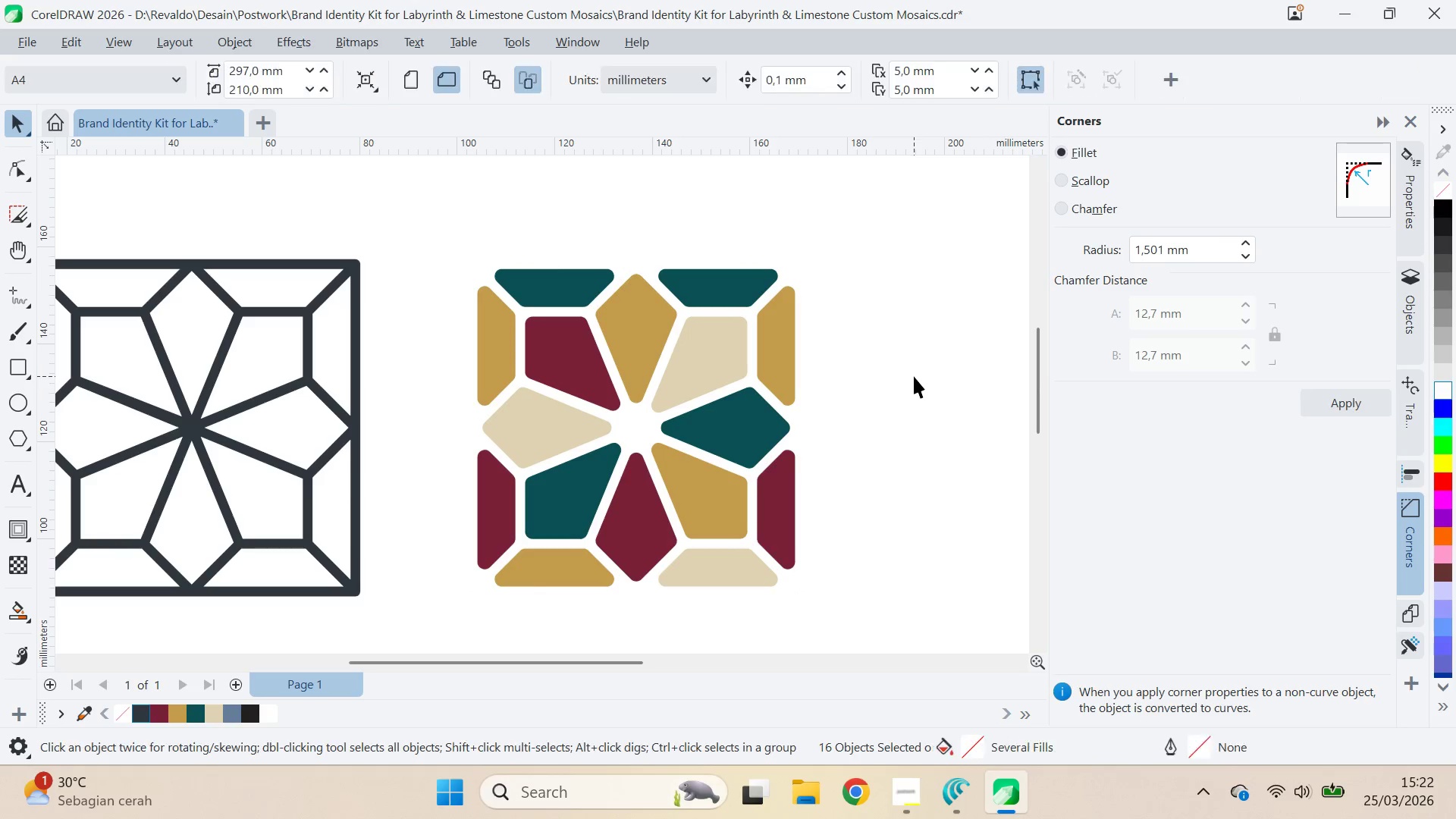 
key(V)
 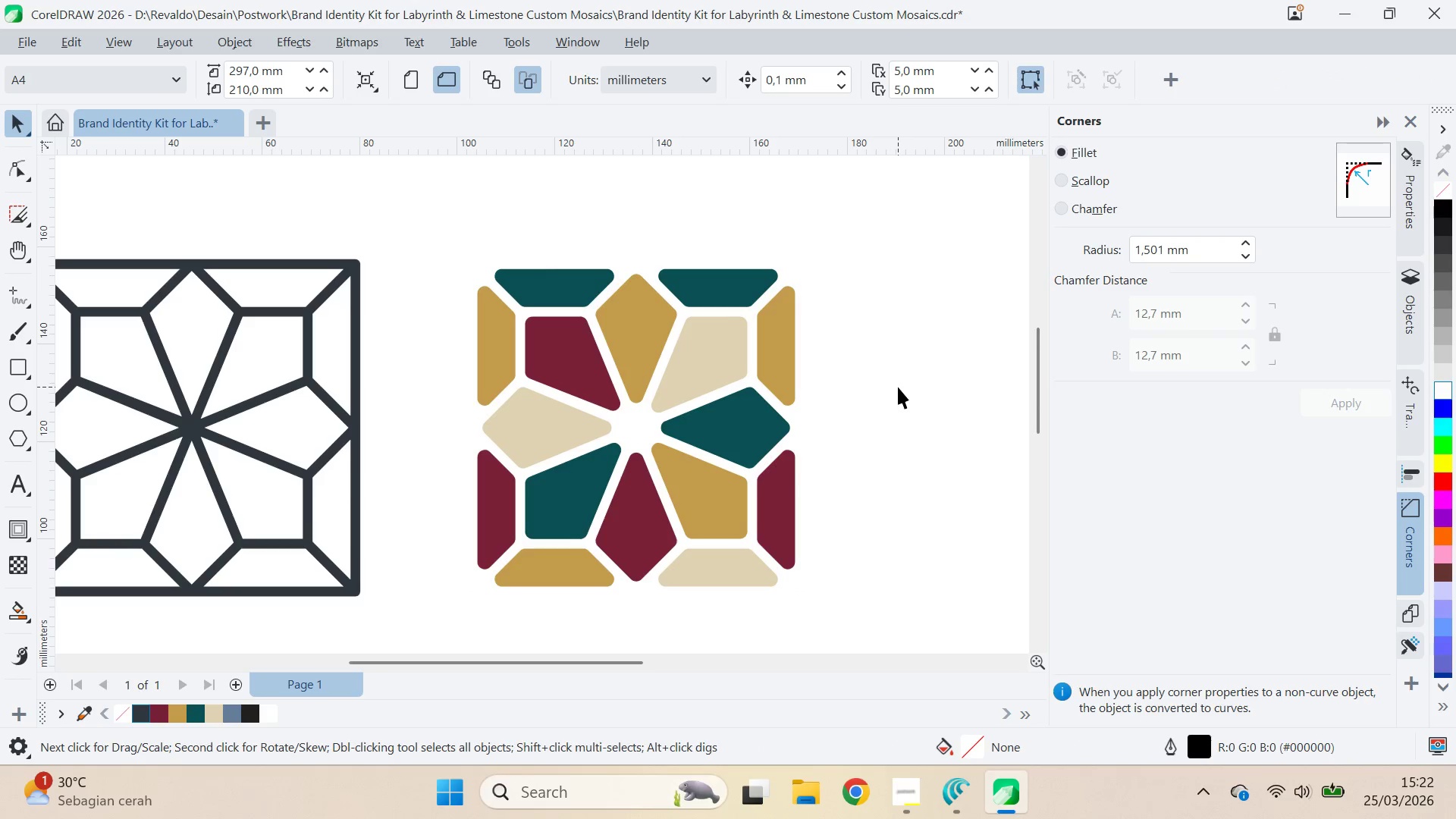 
left_click([898, 387])
 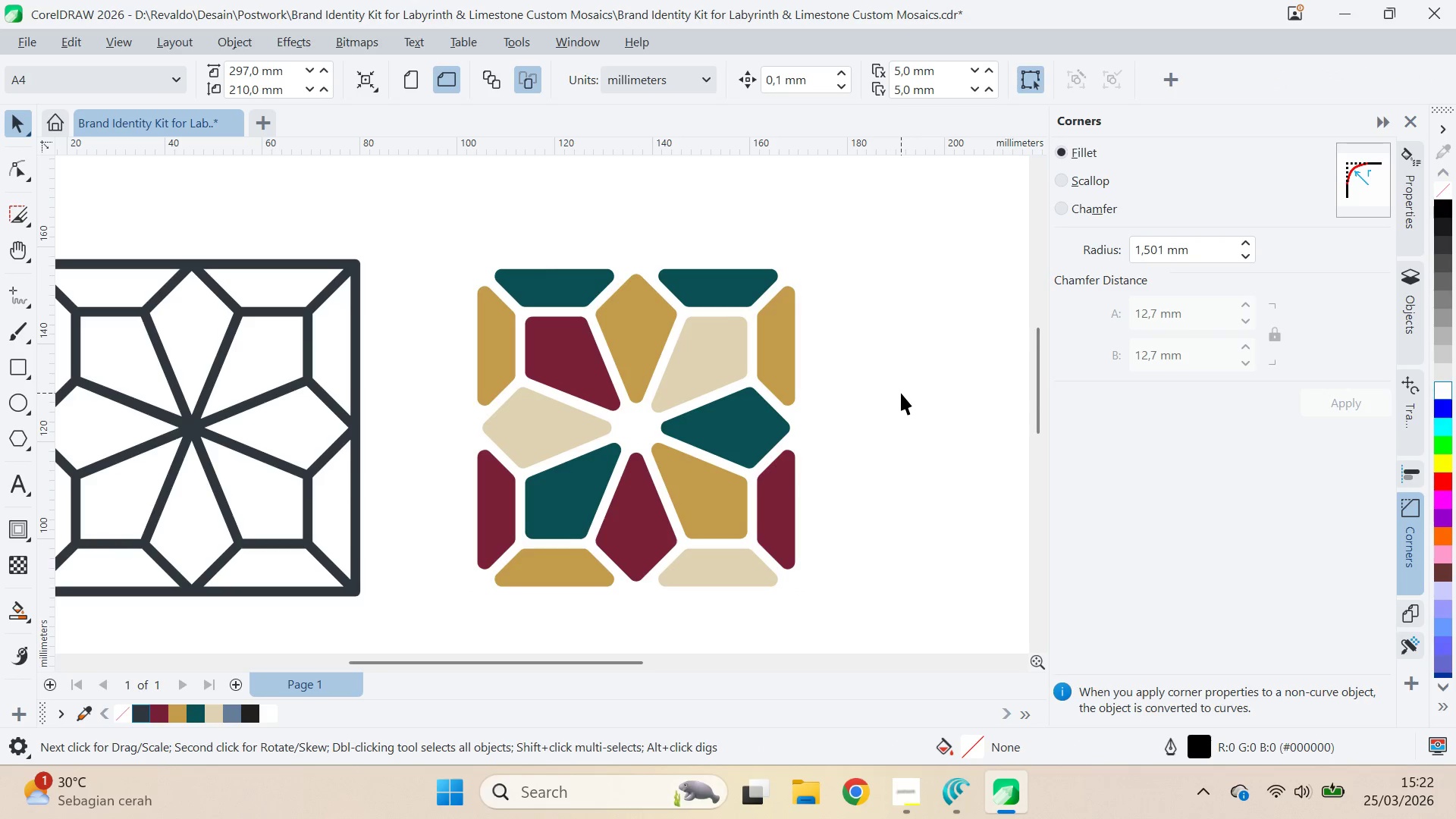 
scroll: coordinate [903, 393], scroll_direction: down, amount: 4.0
 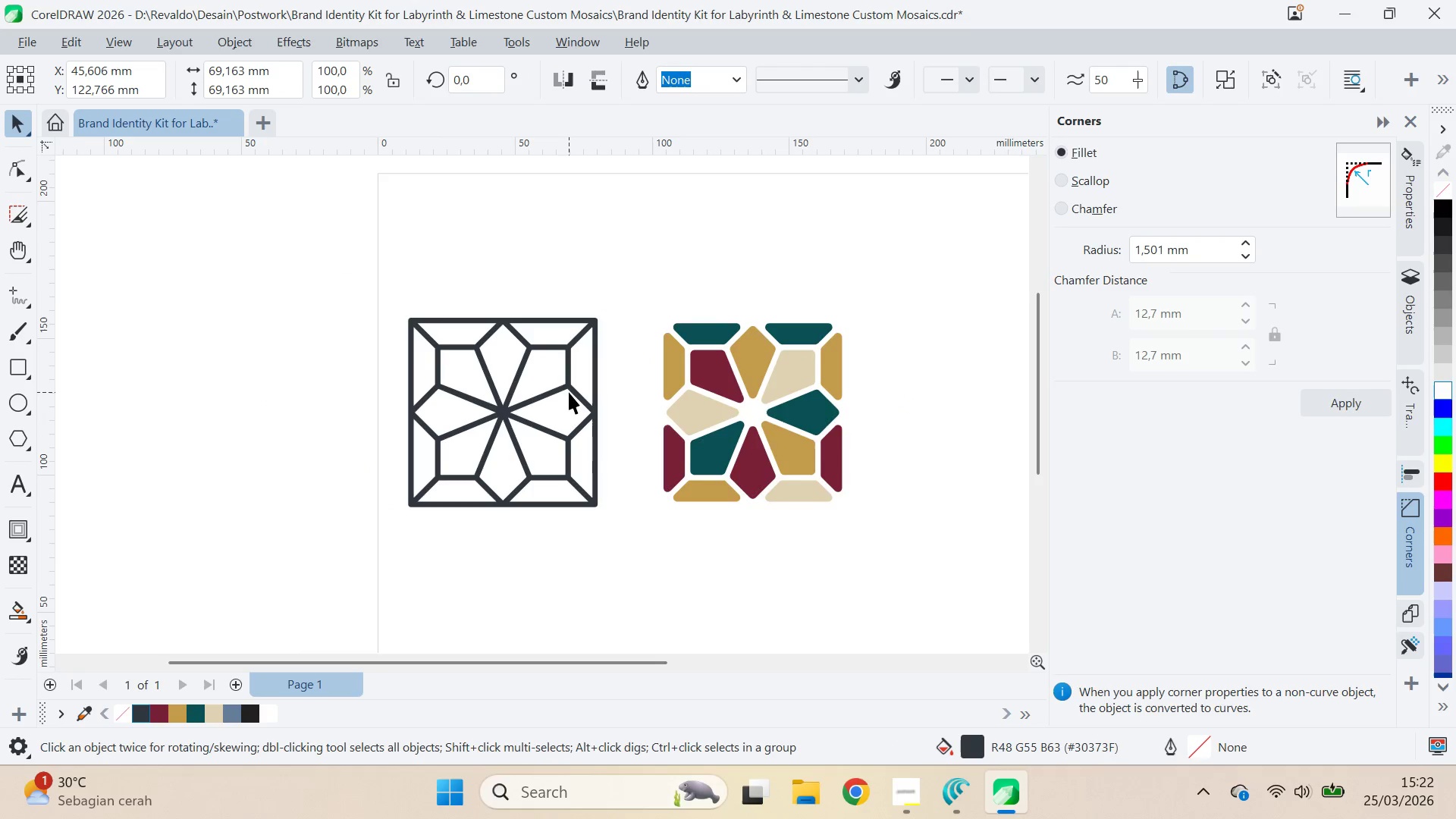 
left_click_drag(start_coordinate=[576, 391], to_coordinate=[864, 418])
 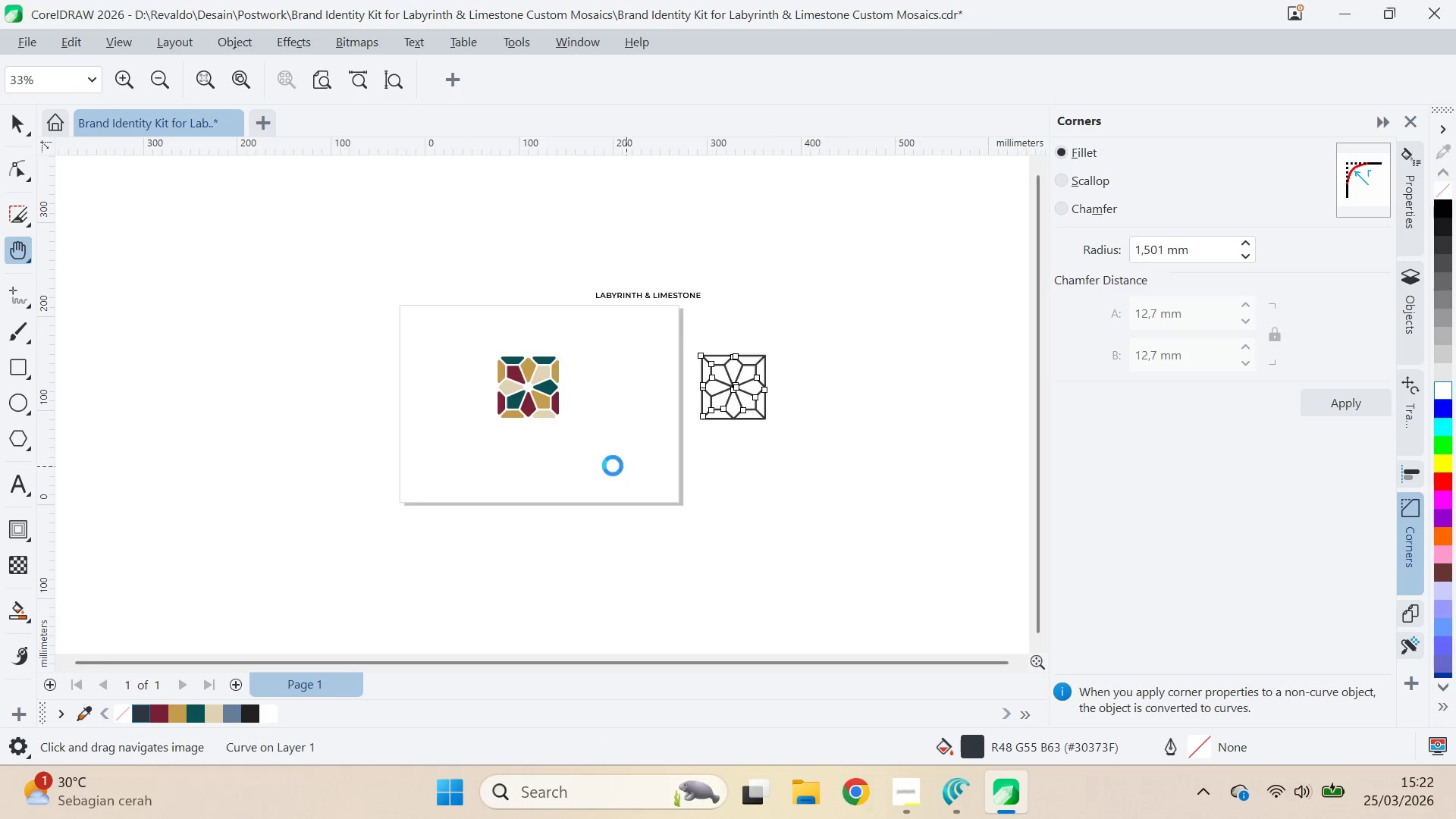 
hold_key(key=ShiftLeft, duration=0.47)
 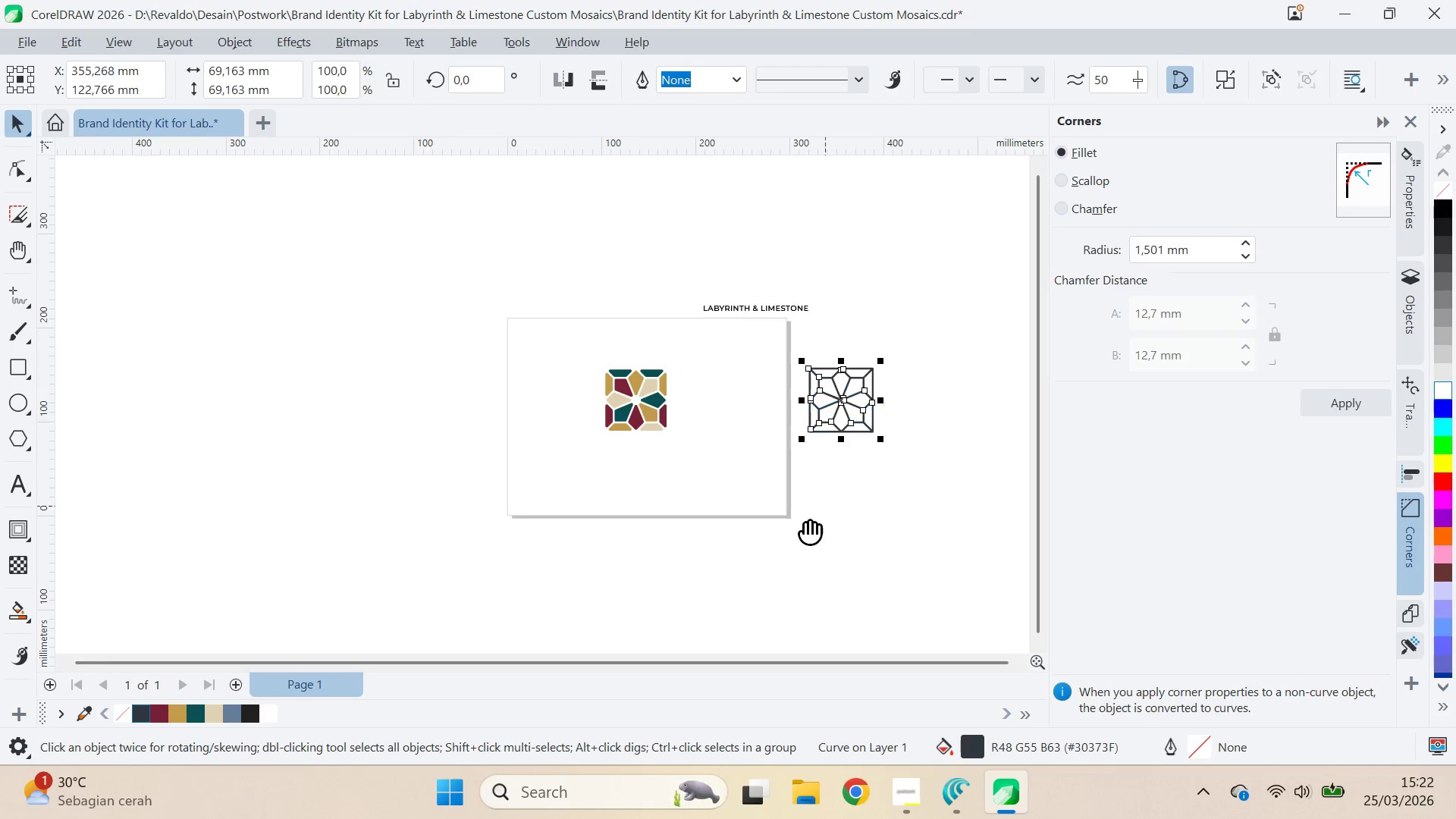 
scroll: coordinate [576, 394], scroll_direction: down, amount: 8.0
 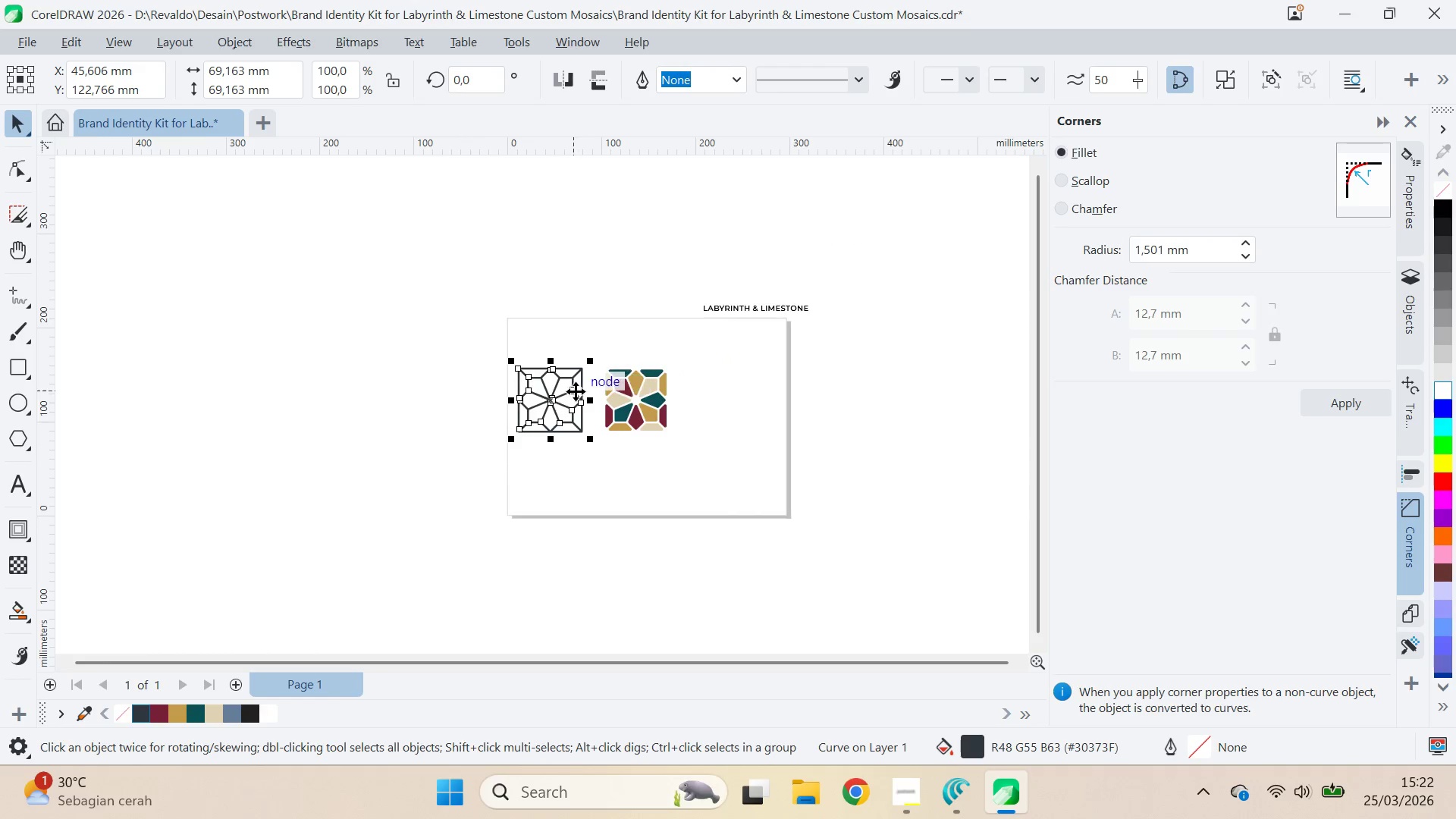 
type(qv)
 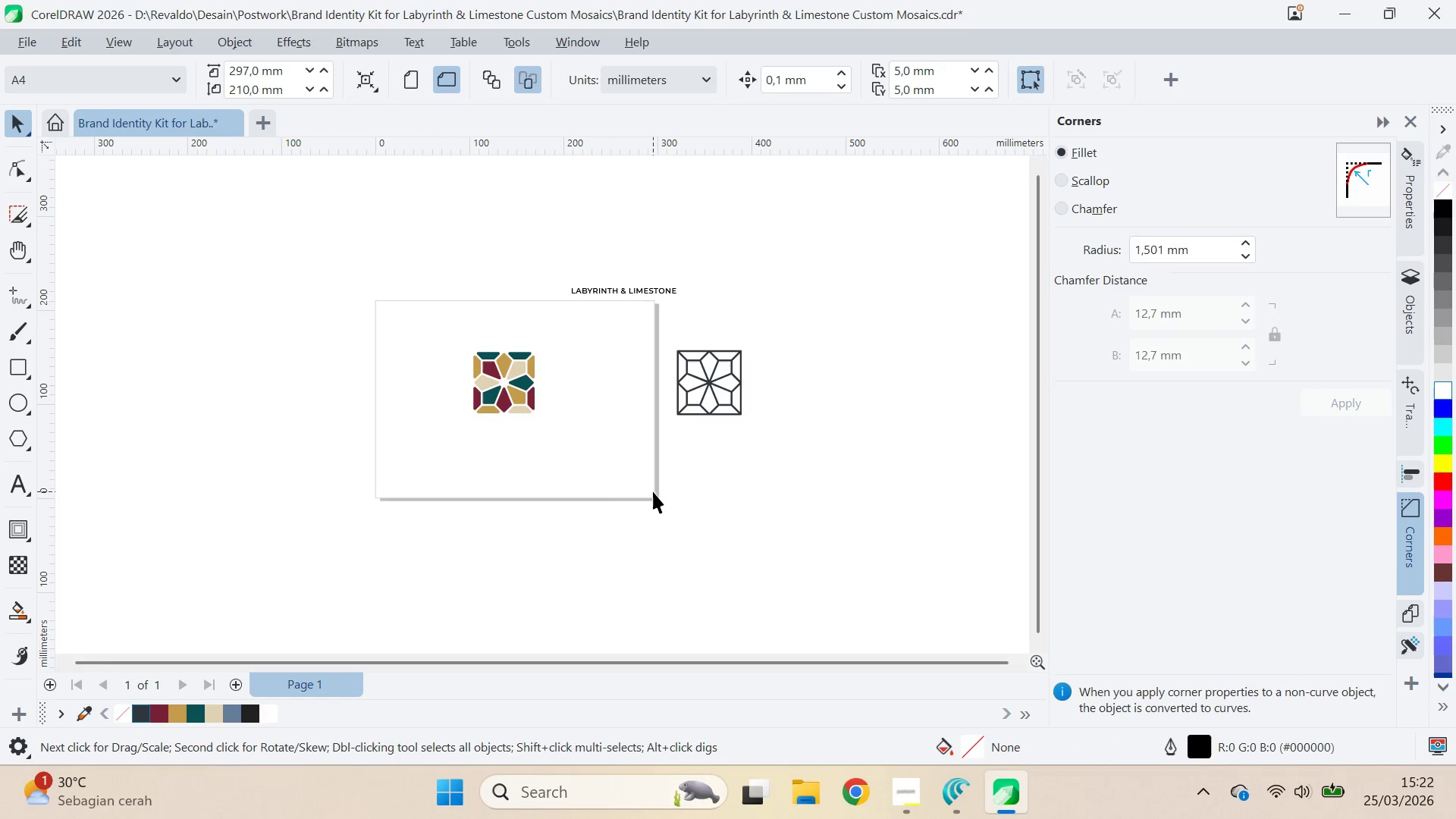 
left_click_drag(start_coordinate=[734, 479], to_coordinate=[613, 466])
 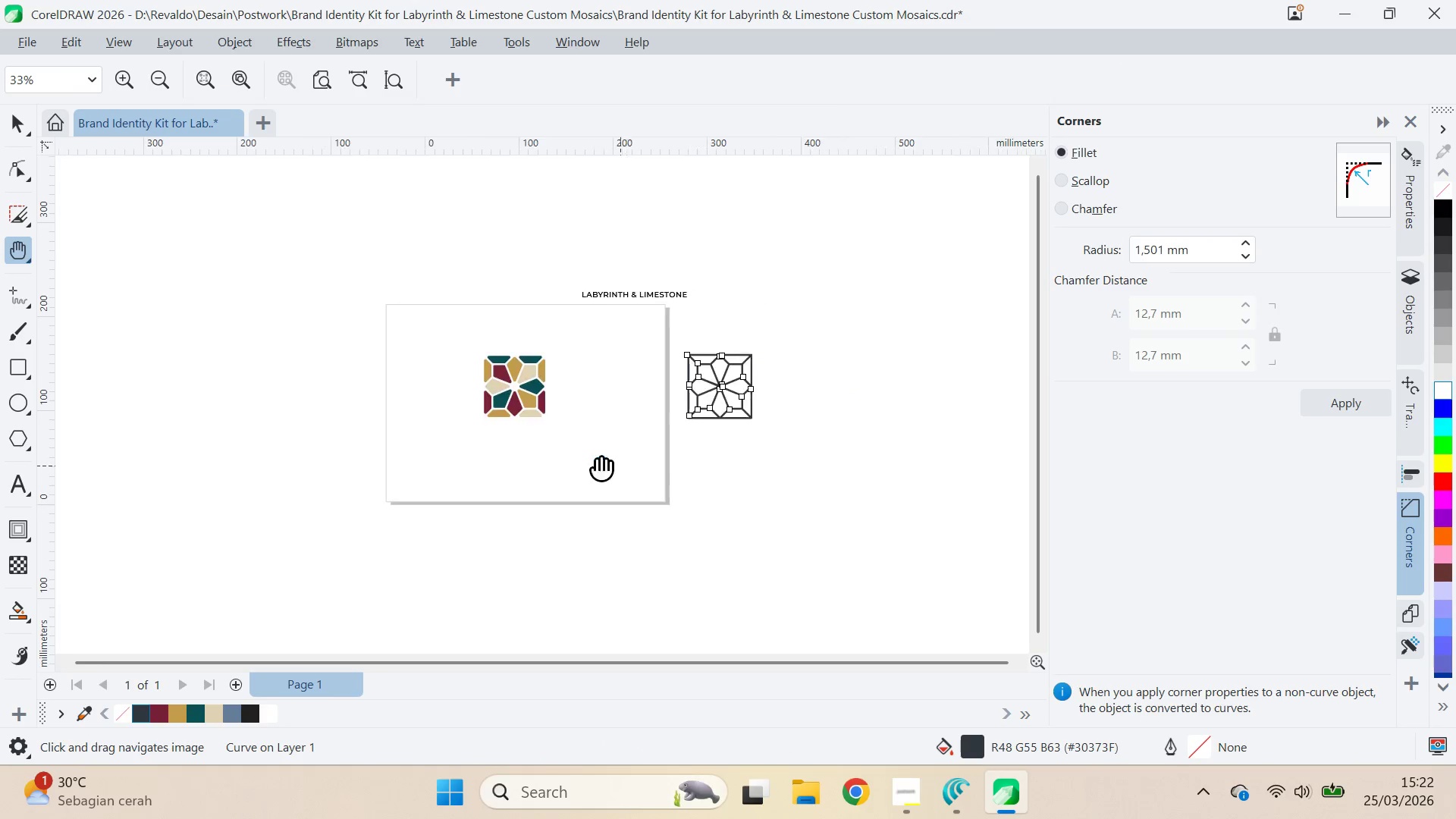 
left_click_drag(start_coordinate=[604, 463], to_coordinate=[594, 460])
 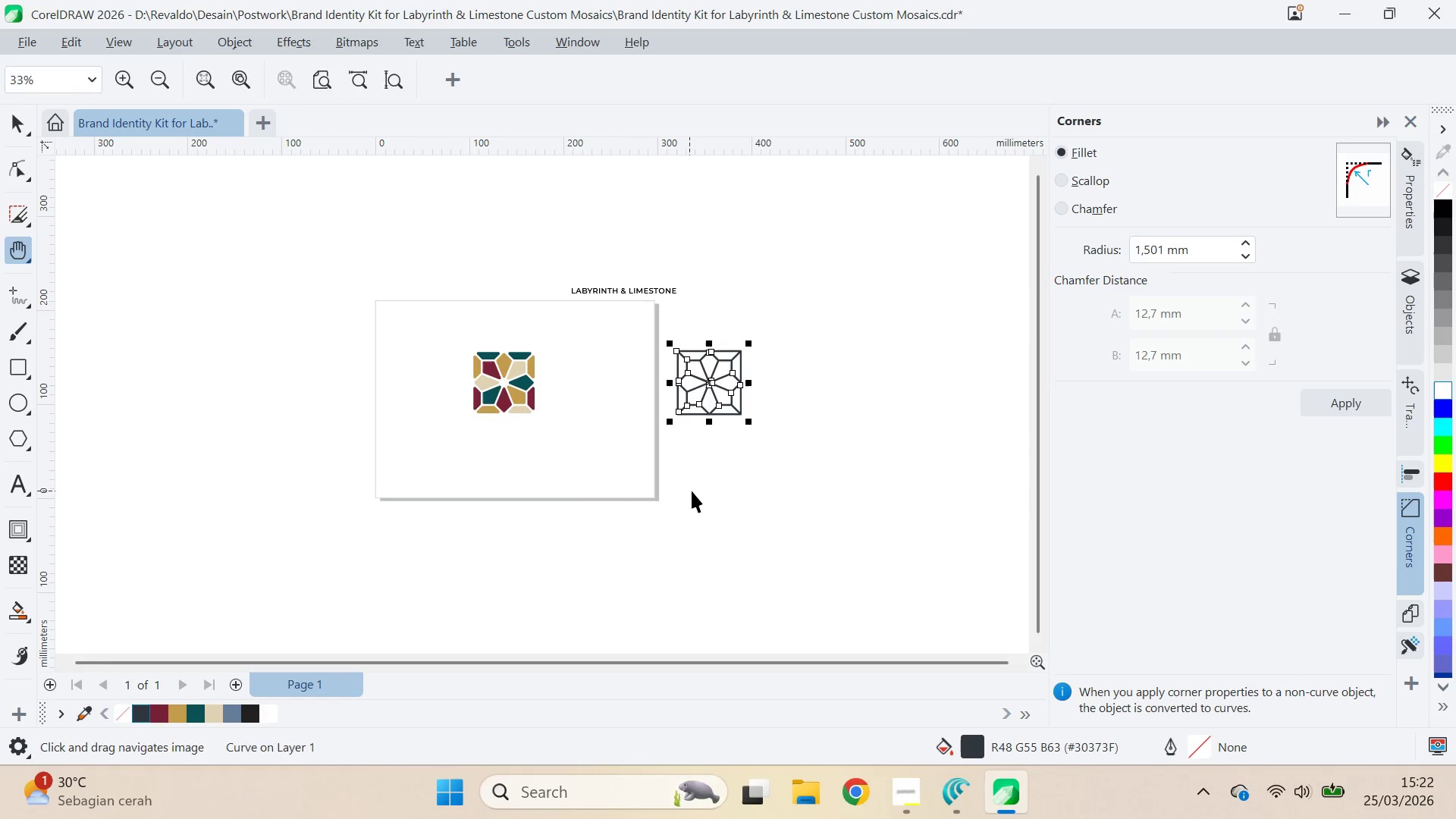 
left_click_drag(start_coordinate=[692, 491], to_coordinate=[679, 491])
 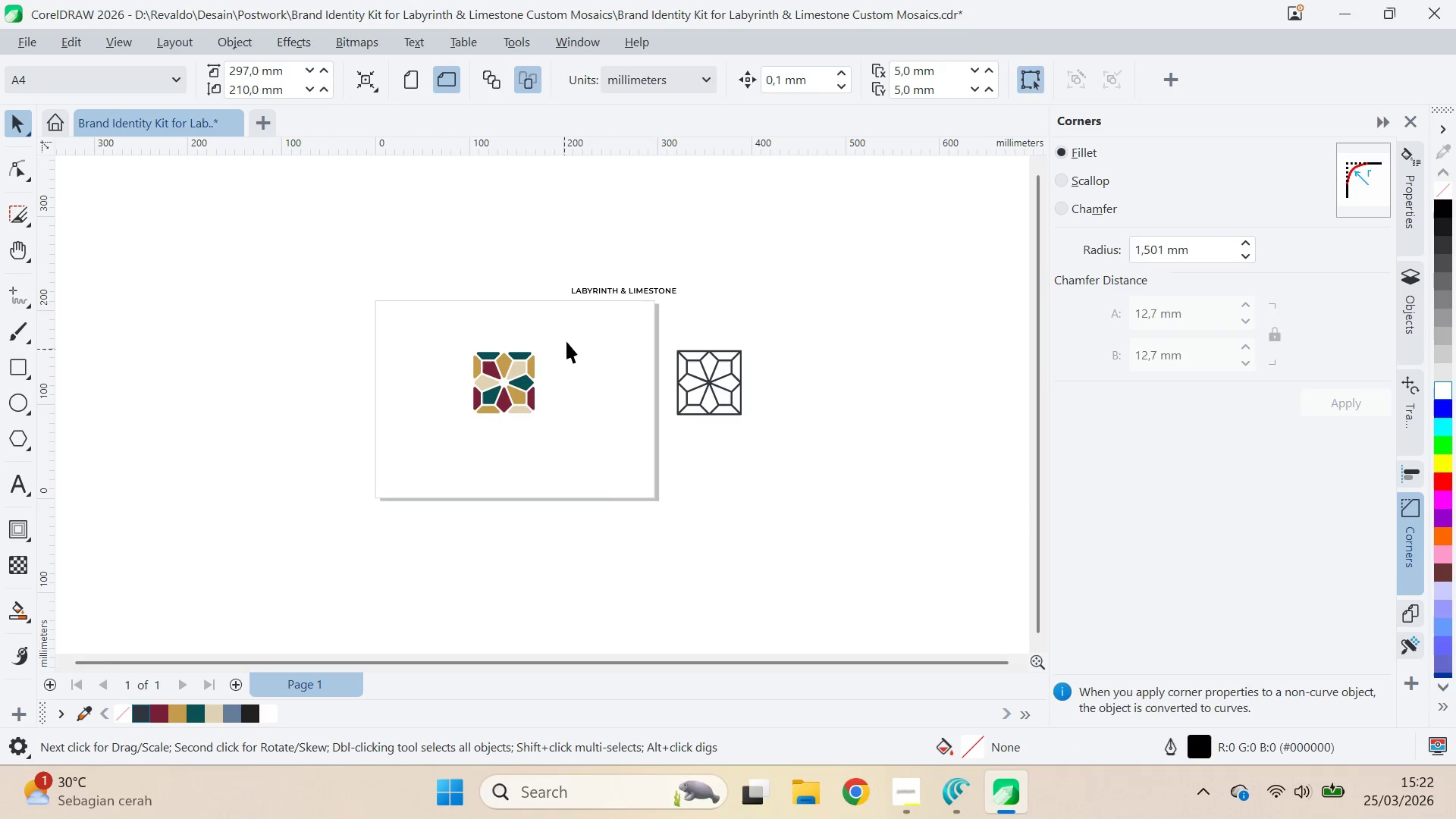 
left_click_drag(start_coordinate=[570, 333], to_coordinate=[431, 457])
 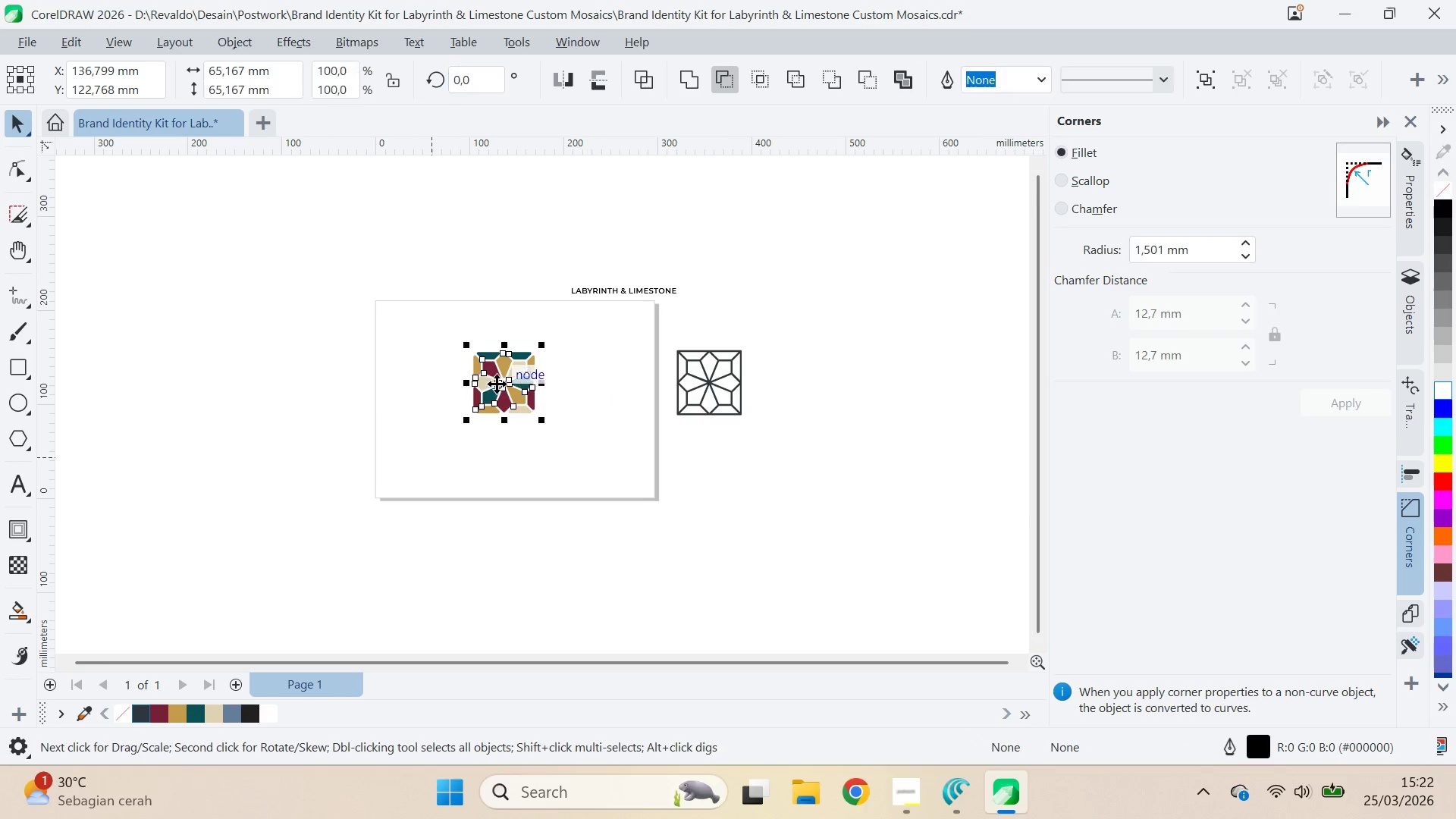 
left_click([508, 381])
 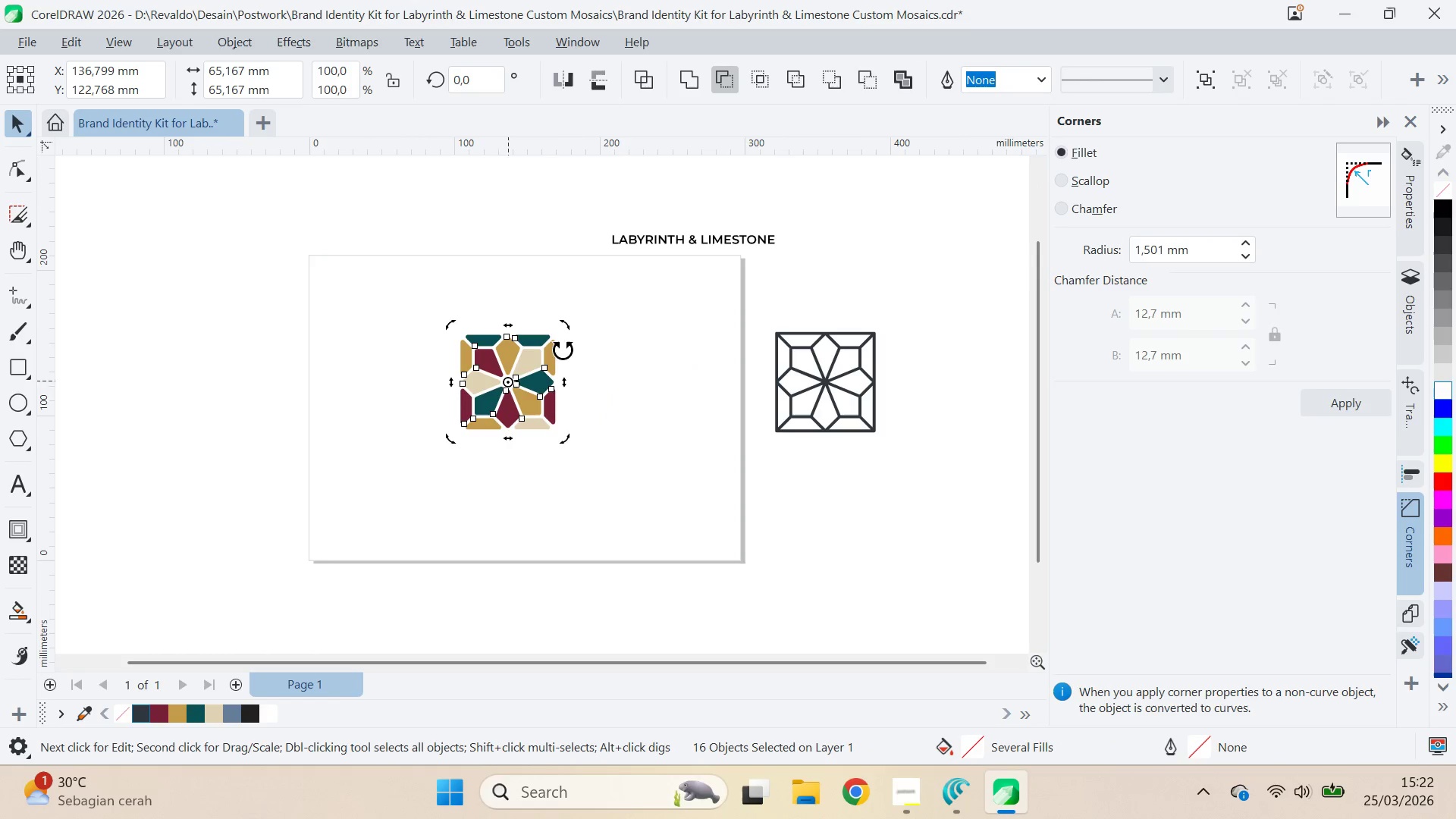 
scroll: coordinate [506, 388], scroll_direction: up, amount: 3.0
 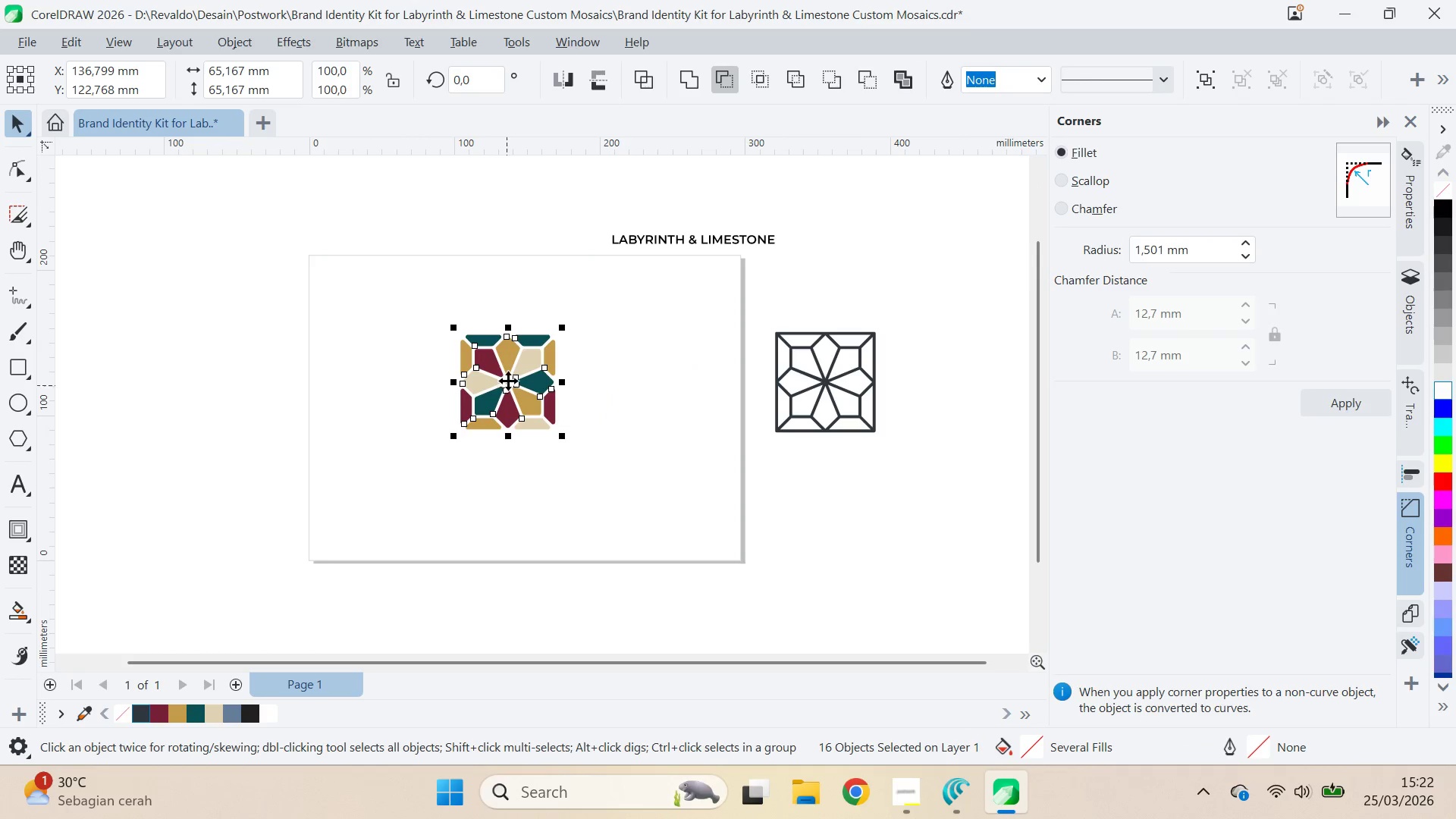 
hold_key(key=ControlLeft, duration=1.33)
left_click_drag(start_coordinate=[573, 319], to_coordinate=[626, 387])
 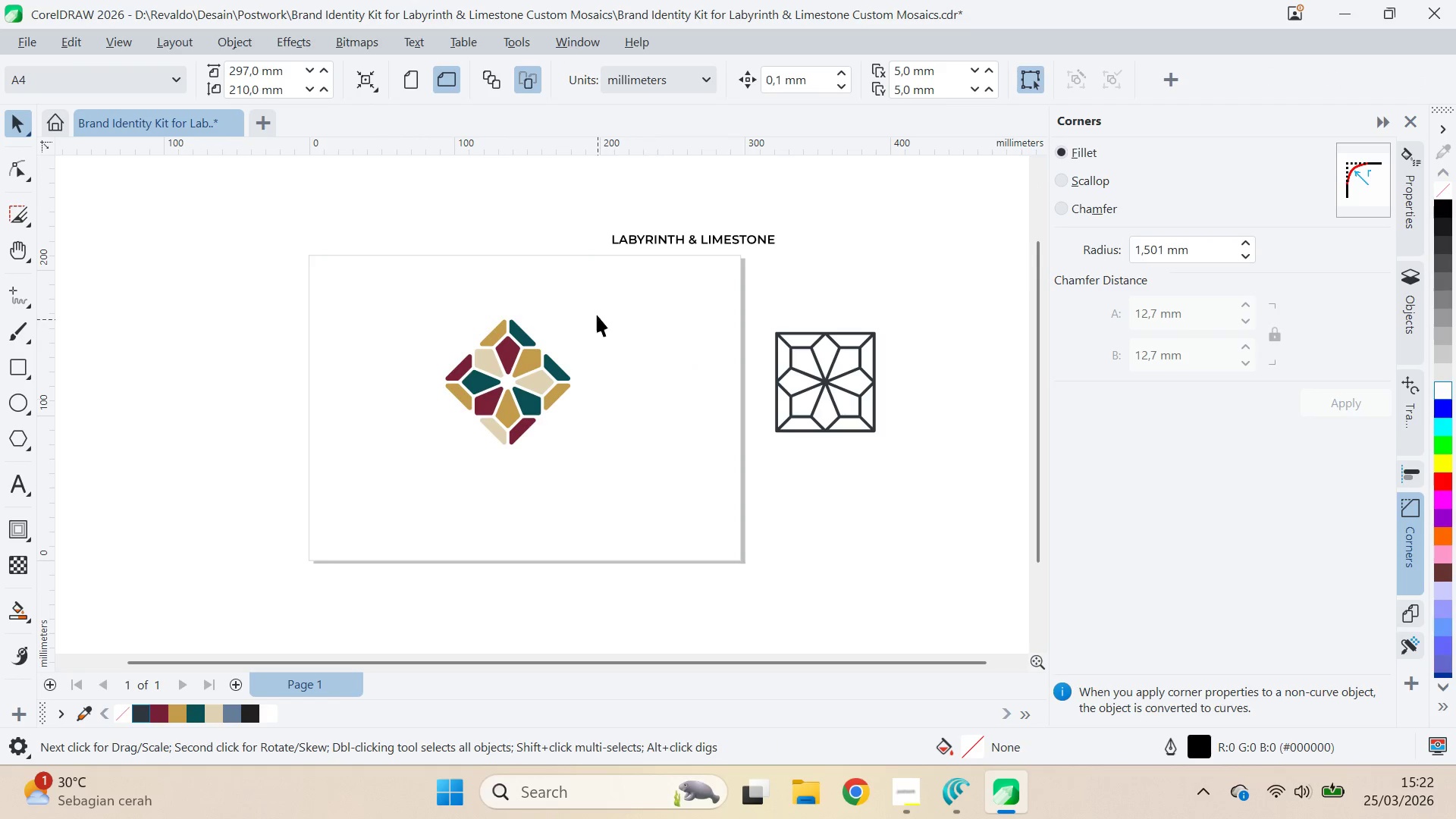 
left_click([626, 387])
 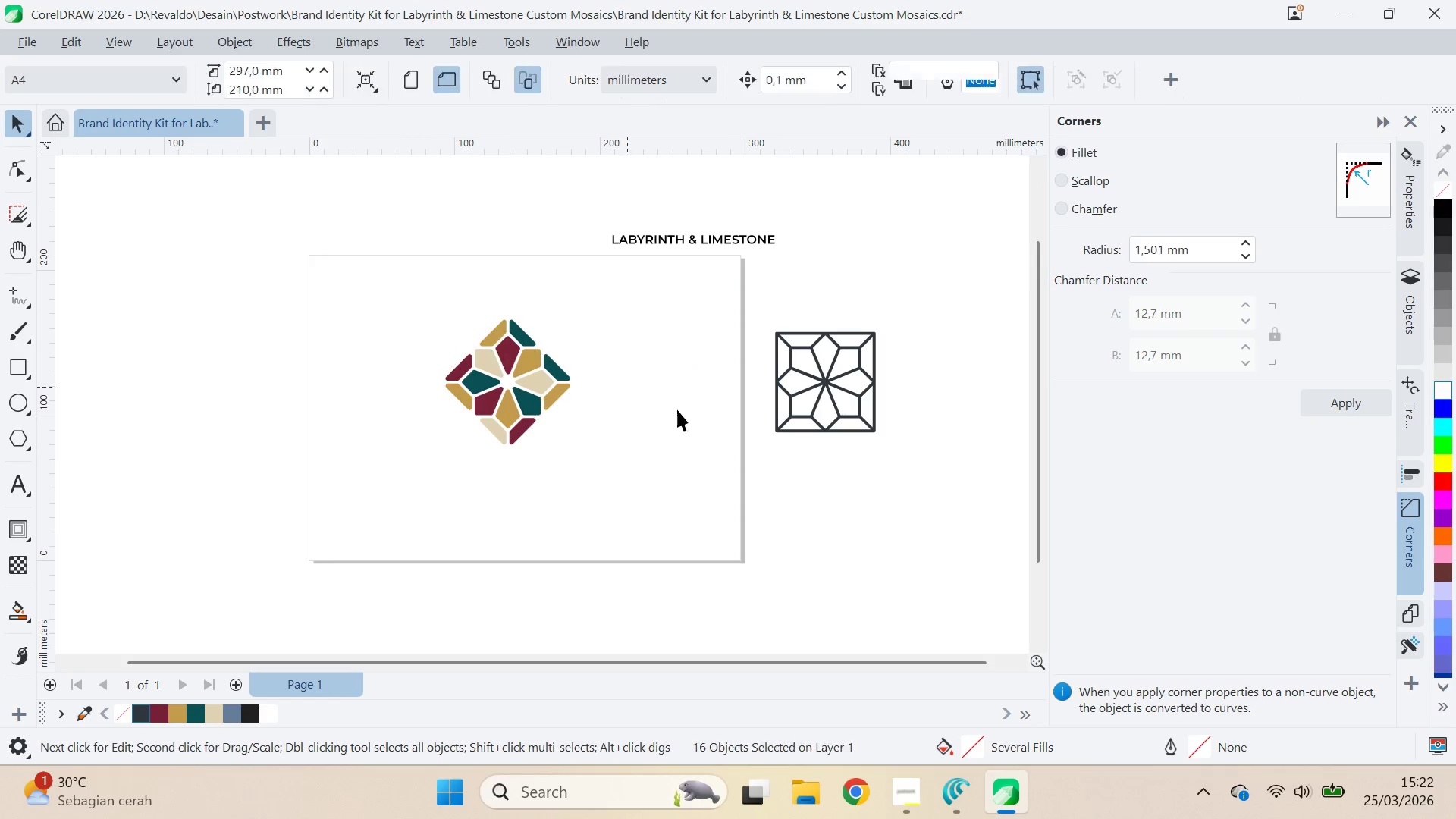 
double_click([679, 410])
 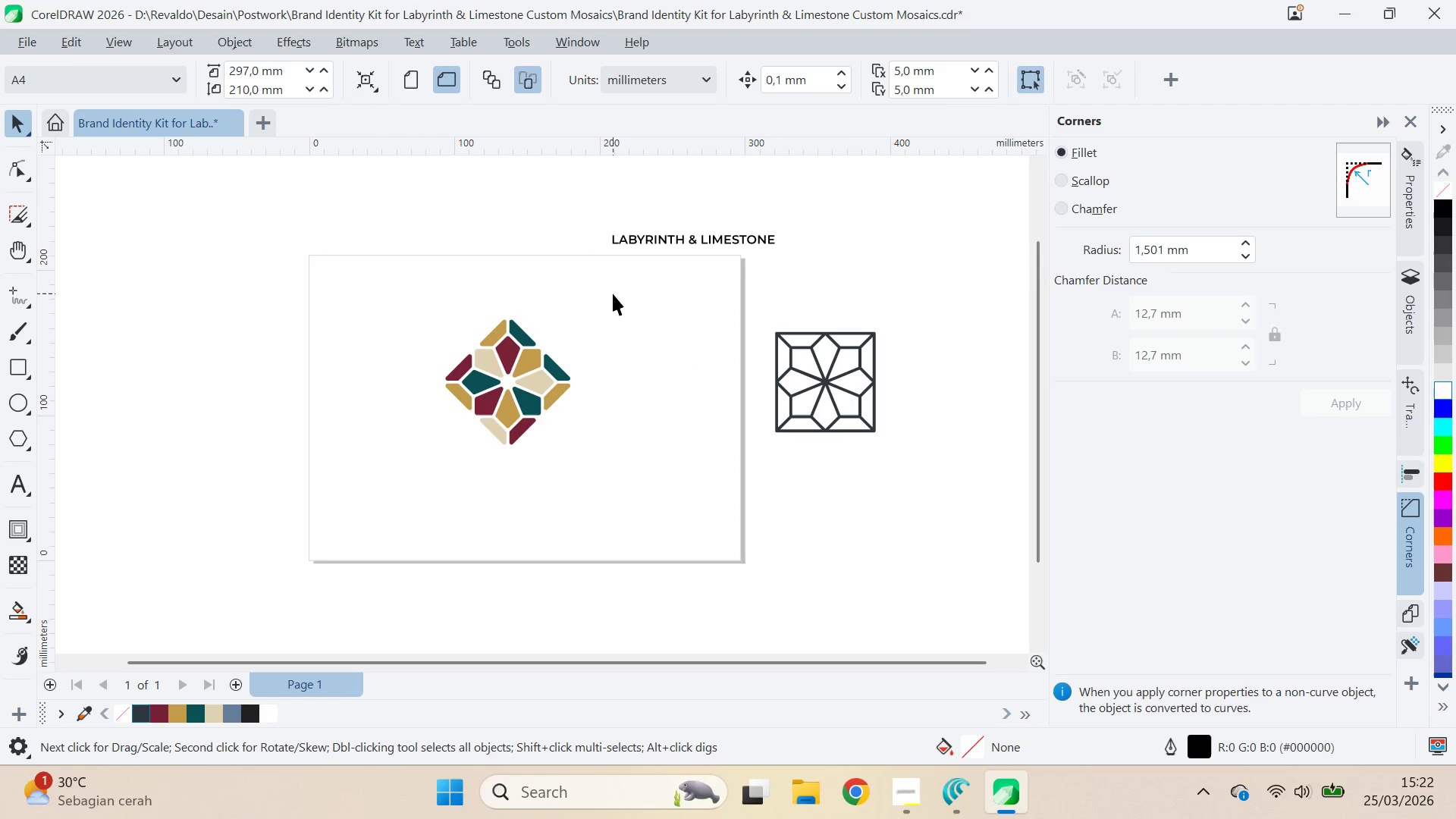 
left_click_drag(start_coordinate=[613, 293], to_coordinate=[414, 472])
 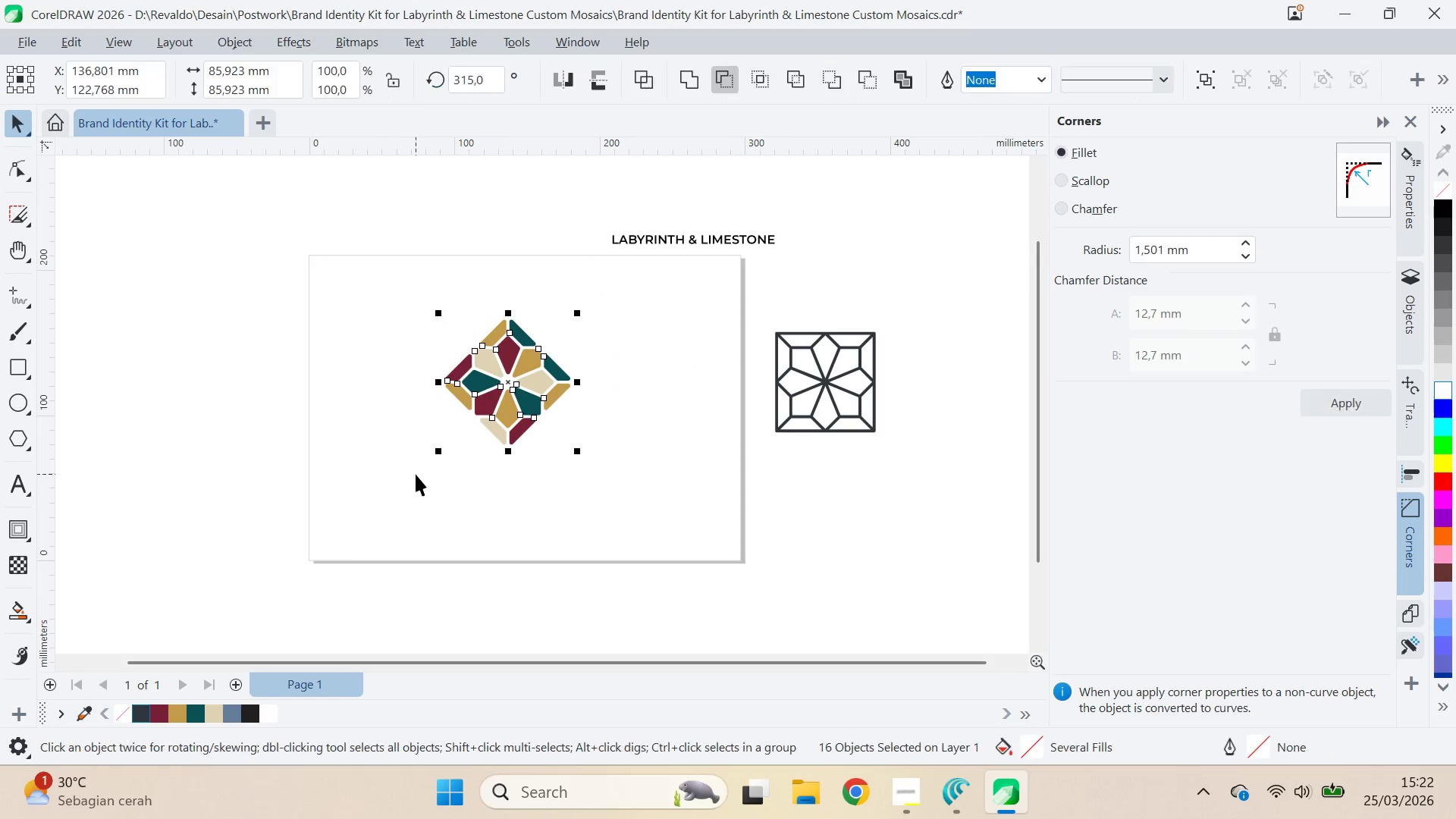 
key(Control+G)
 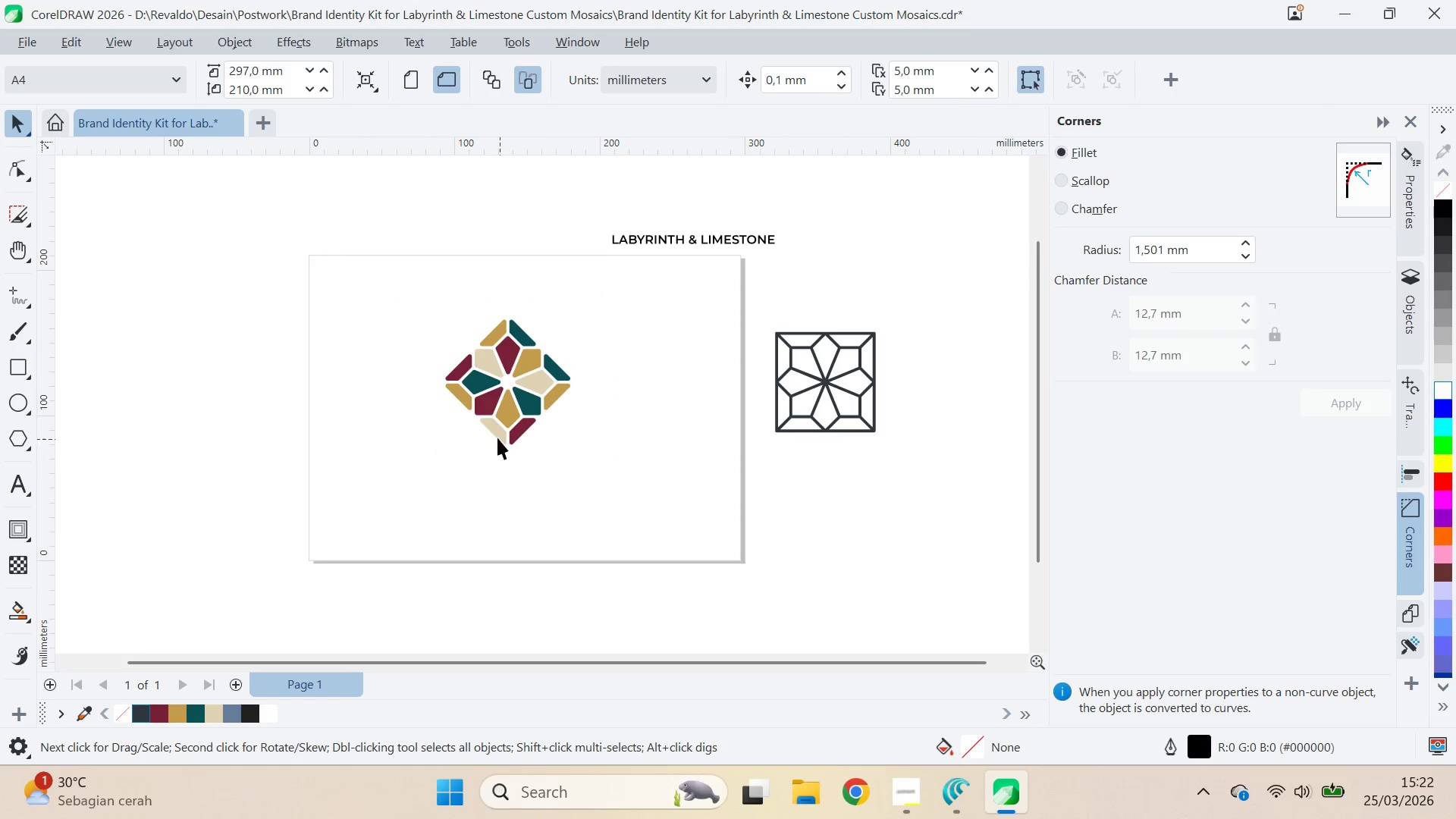 
scroll: coordinate [501, 431], scroll_direction: up, amount: 2.0
 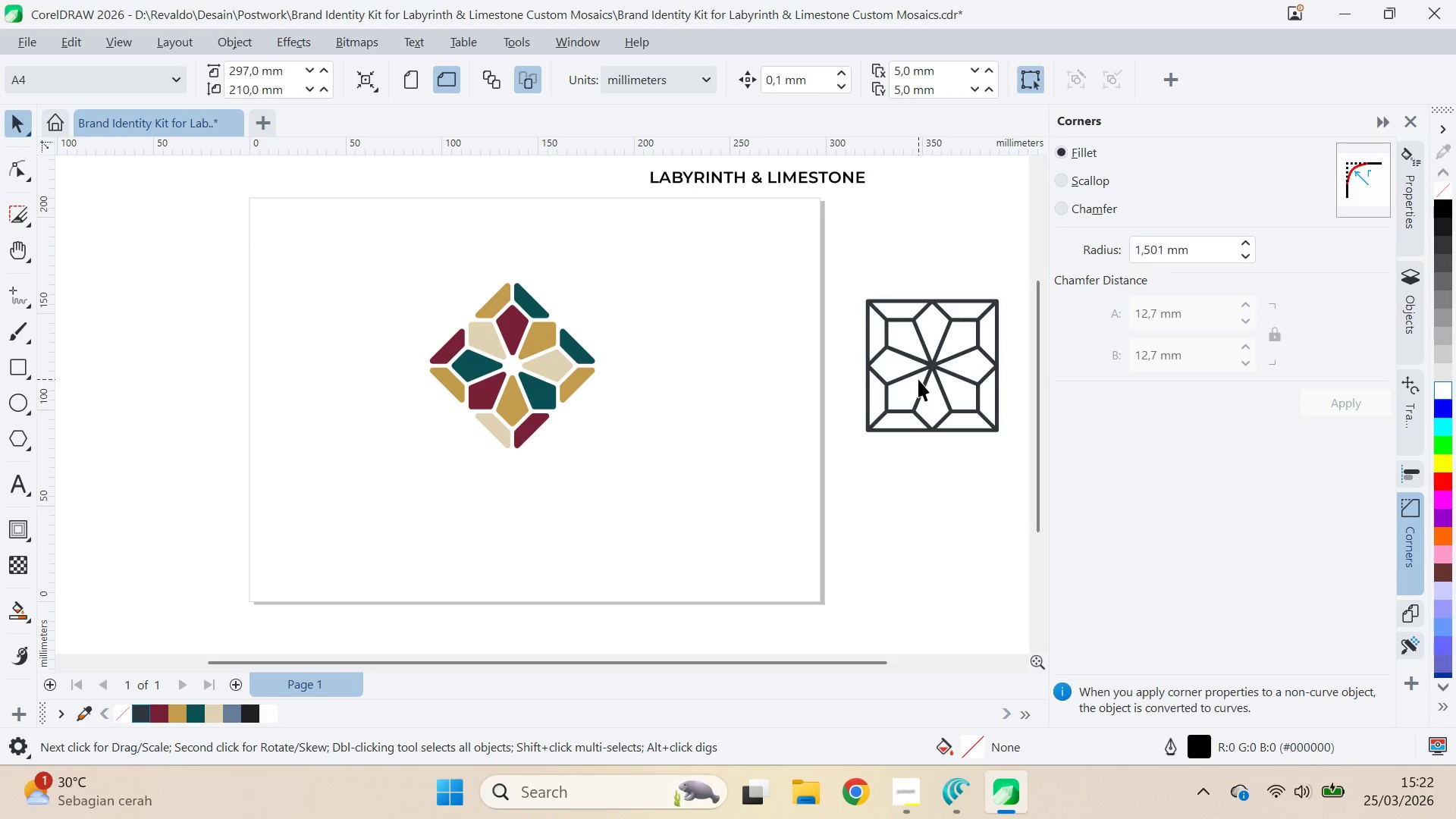 
left_click_drag(start_coordinate=[936, 363], to_coordinate=[718, 429])
 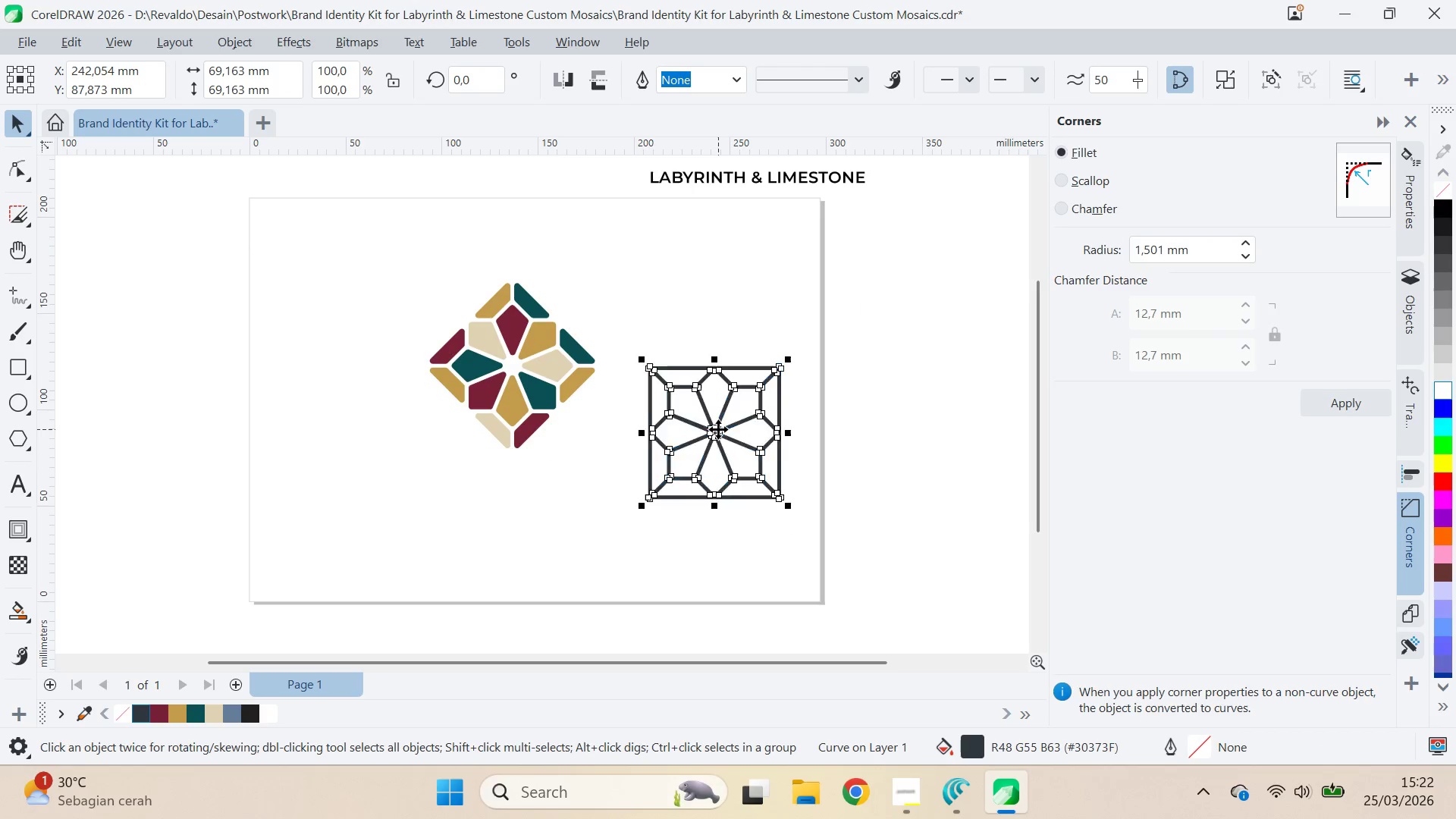 
left_click([718, 429])
 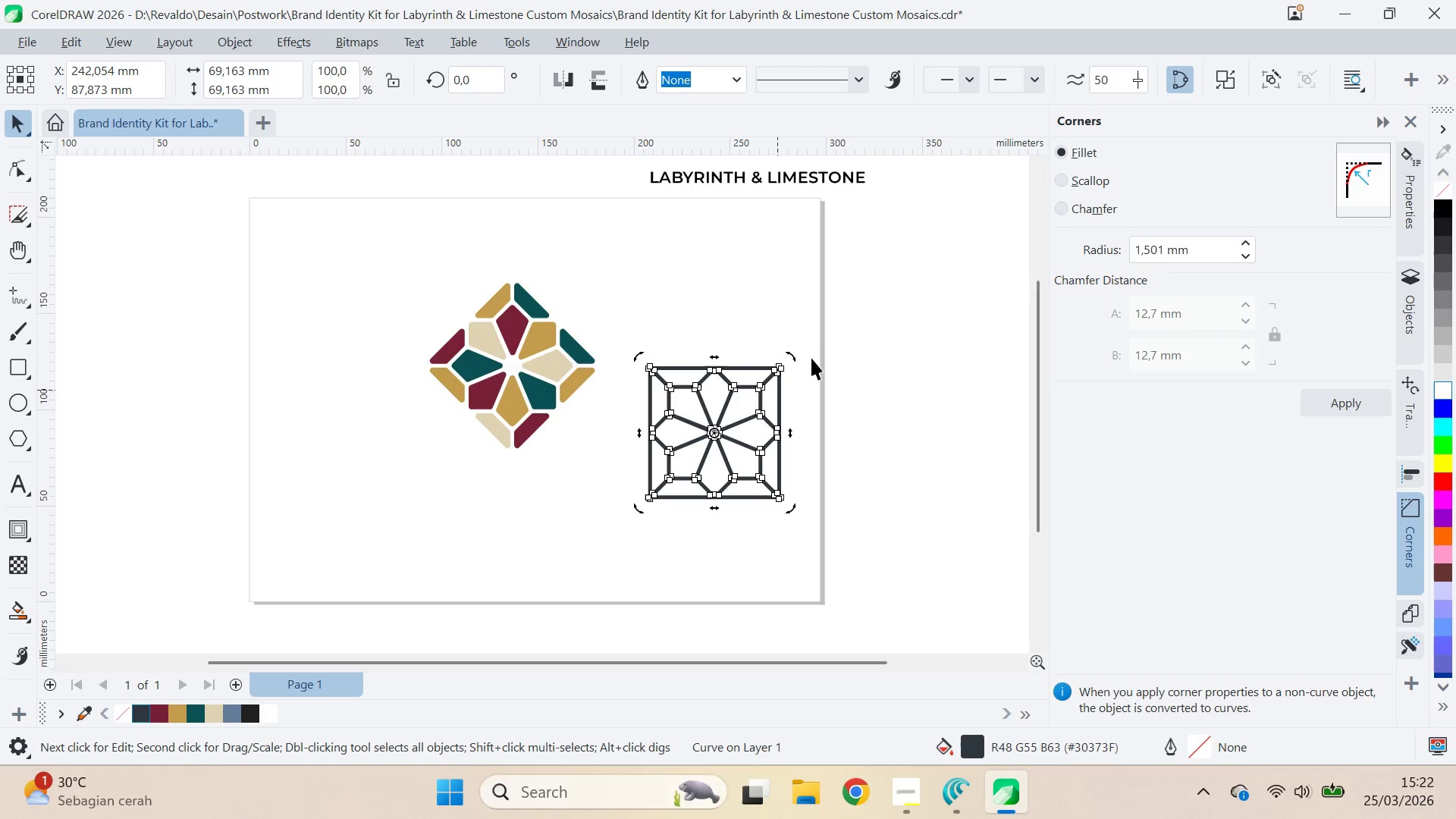 
hold_key(key=ControlLeft, duration=1.2)
left_click_drag(start_coordinate=[795, 352], to_coordinate=[873, 434])
 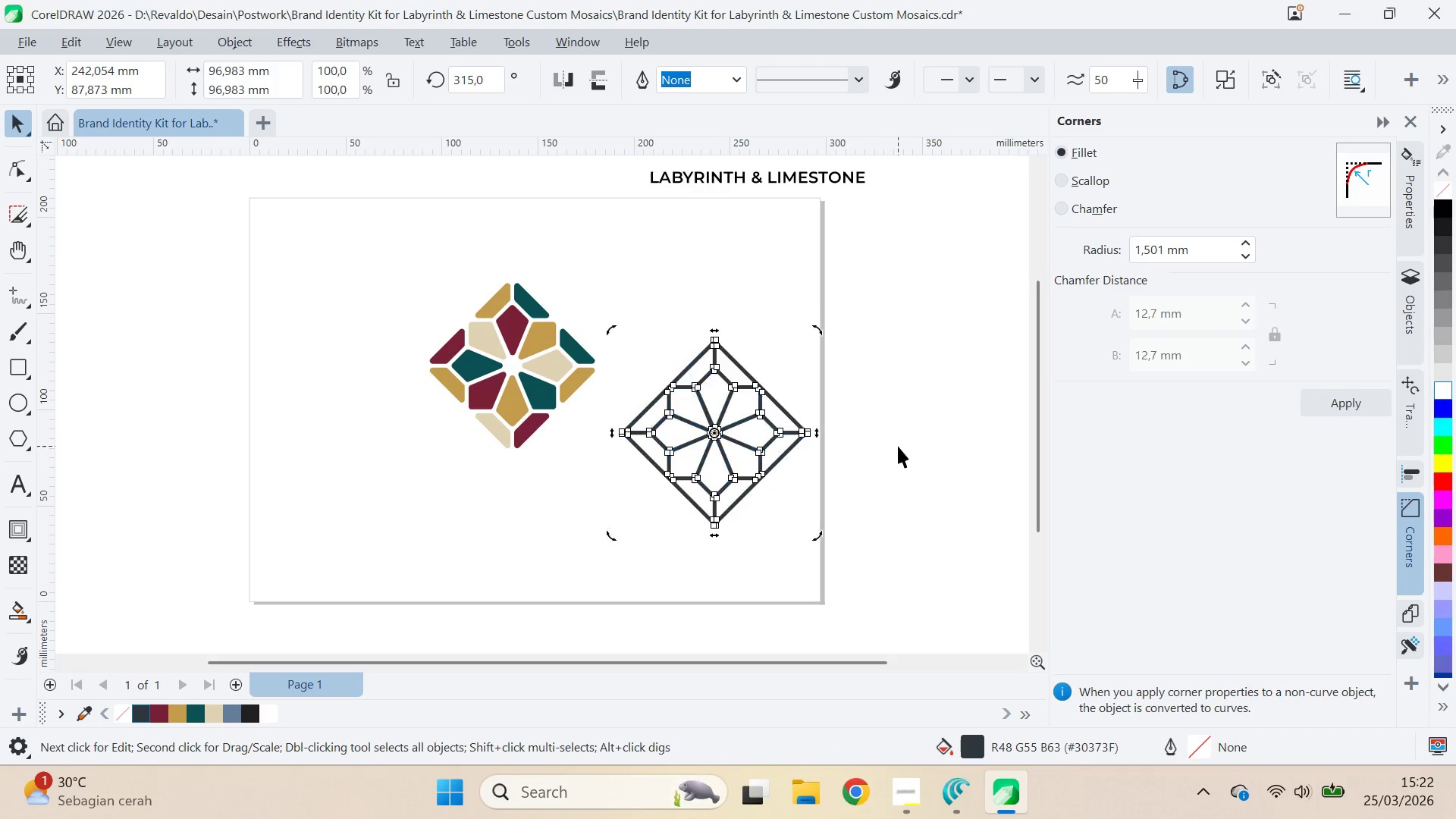 
left_click([898, 446])
 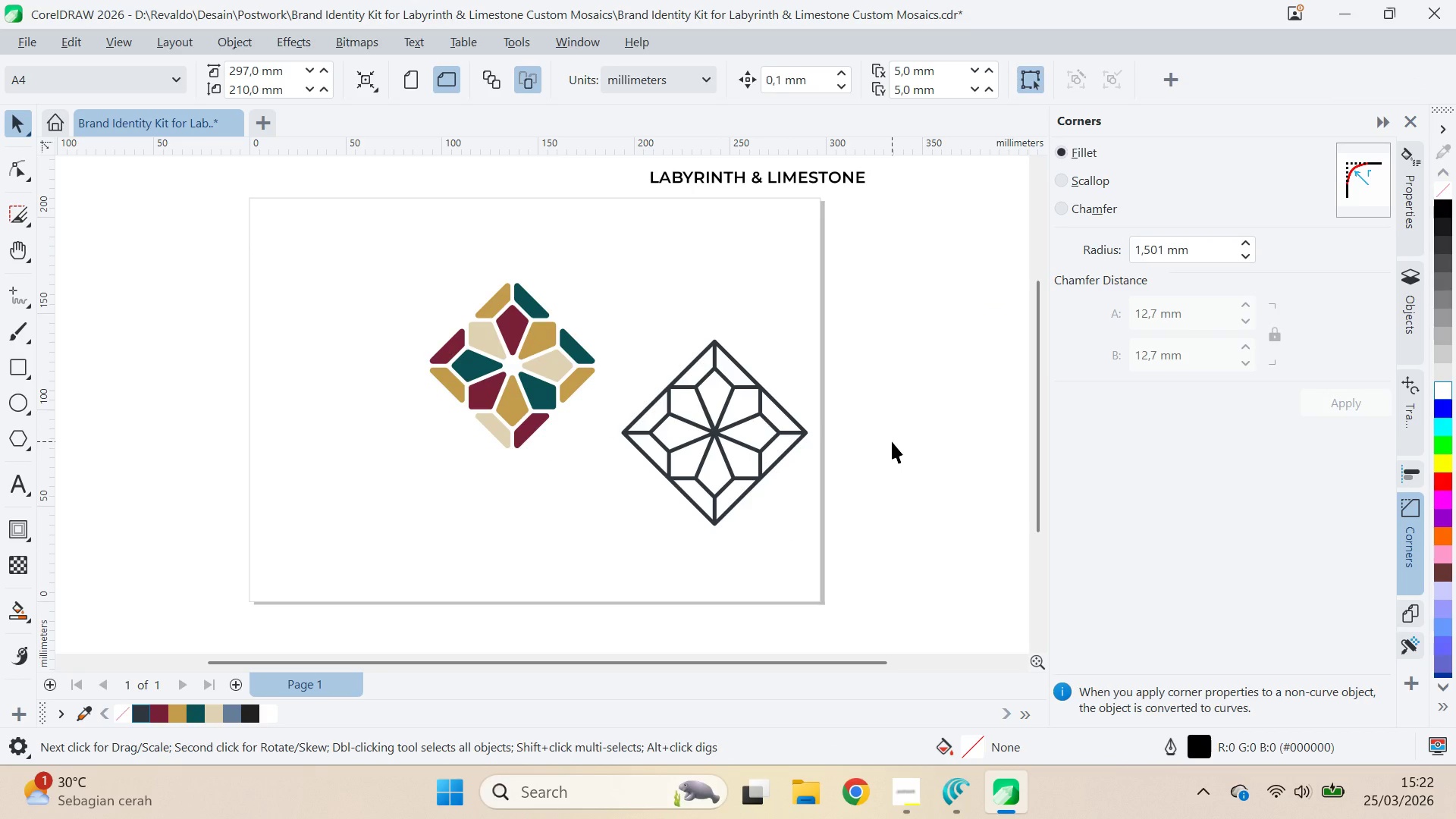 
wait(8.16)
 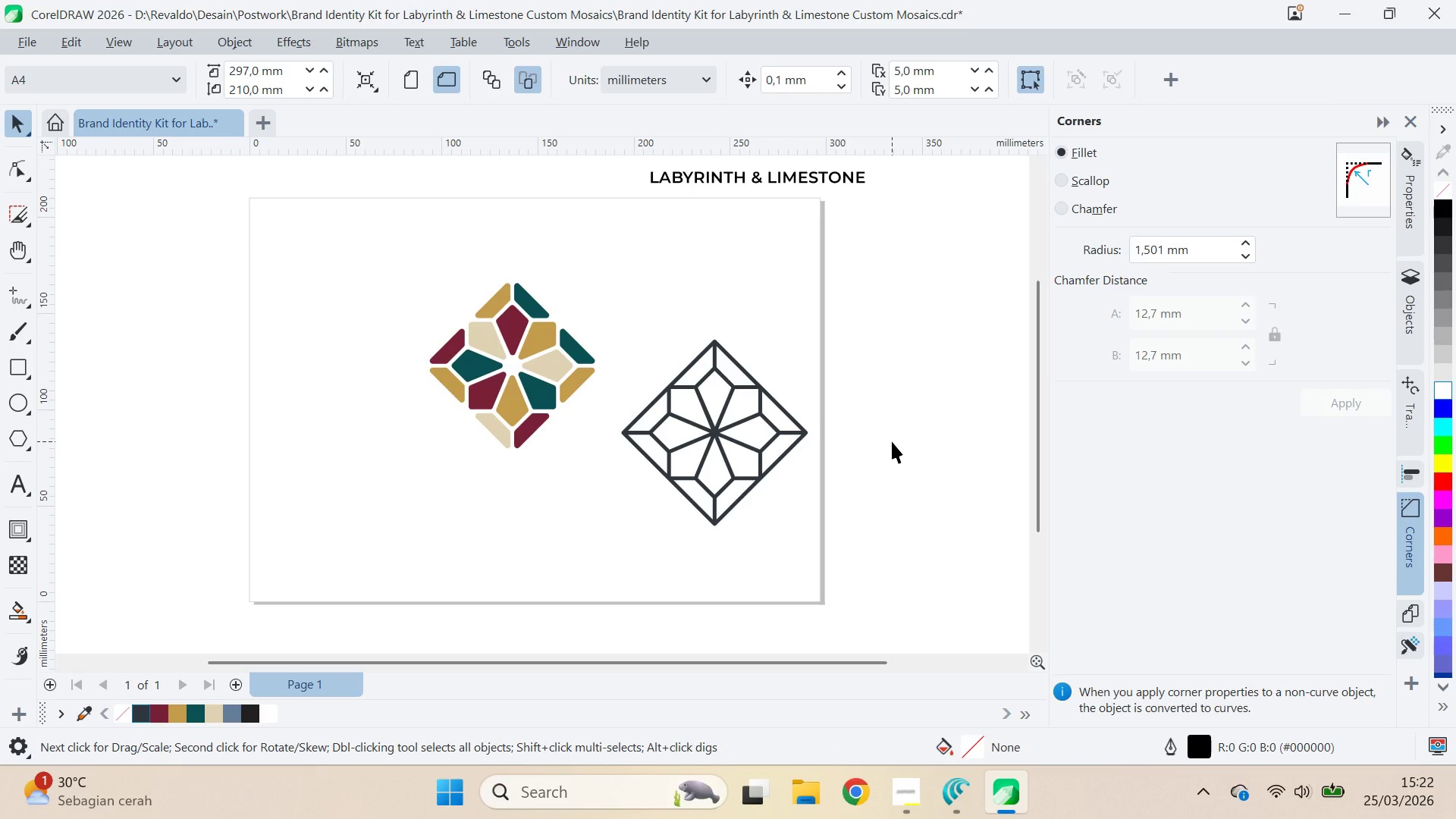 
key(Control+S)
 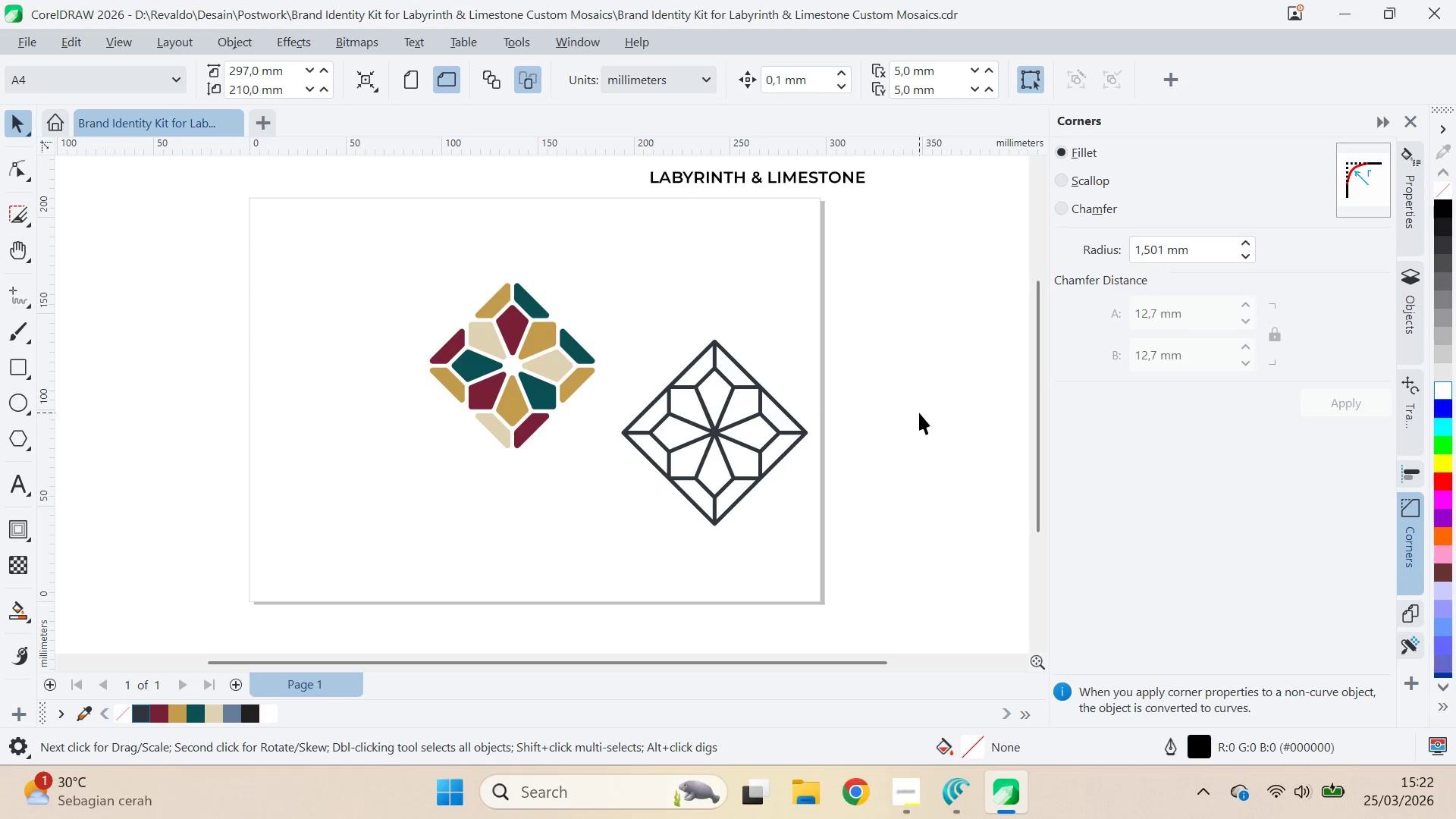 
wait(18.73)
 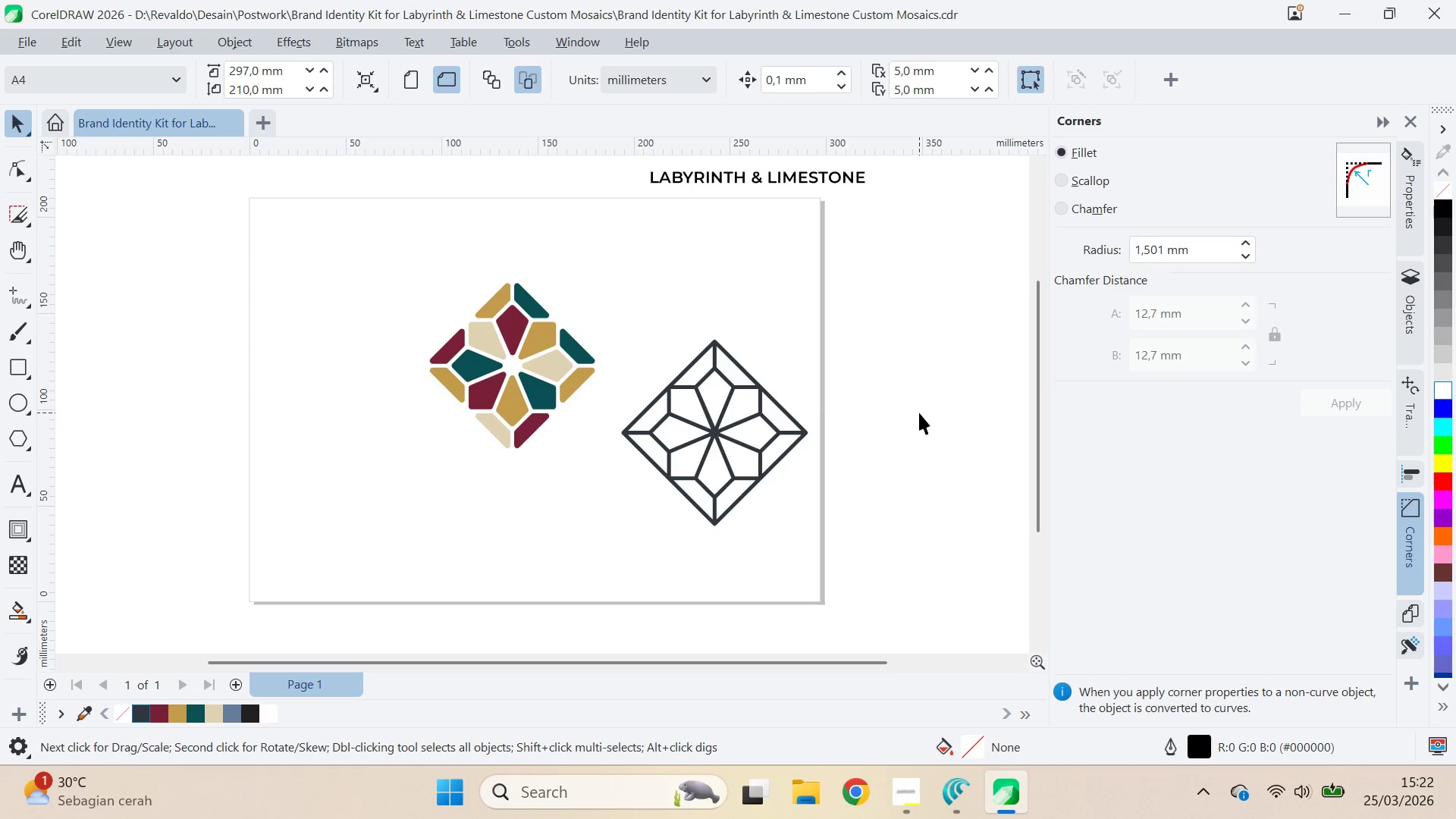 
scroll: coordinate [838, 455], scroll_direction: down, amount: 3.0
 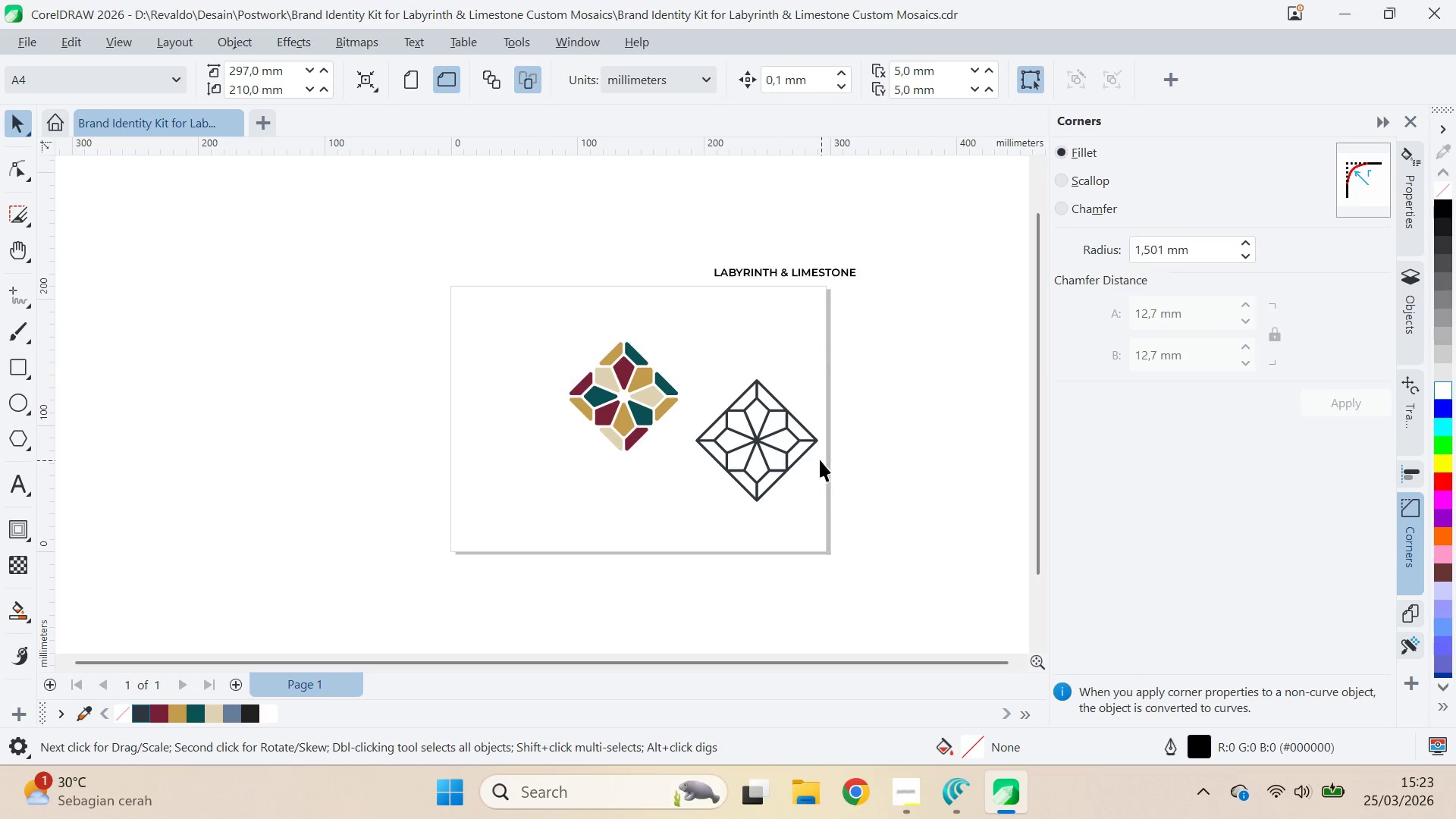 
left_click([785, 447])
 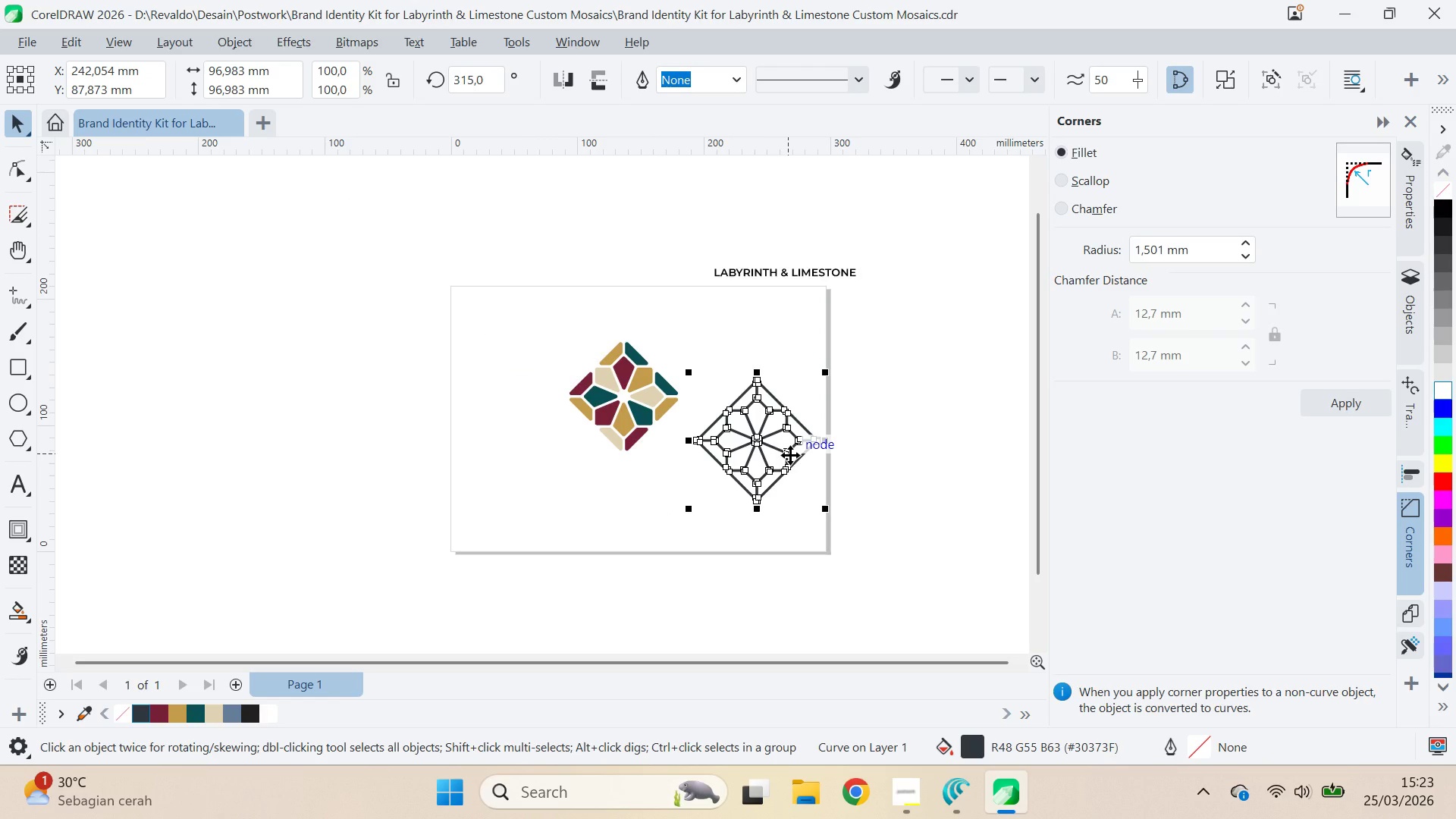 
key(Backspace)
 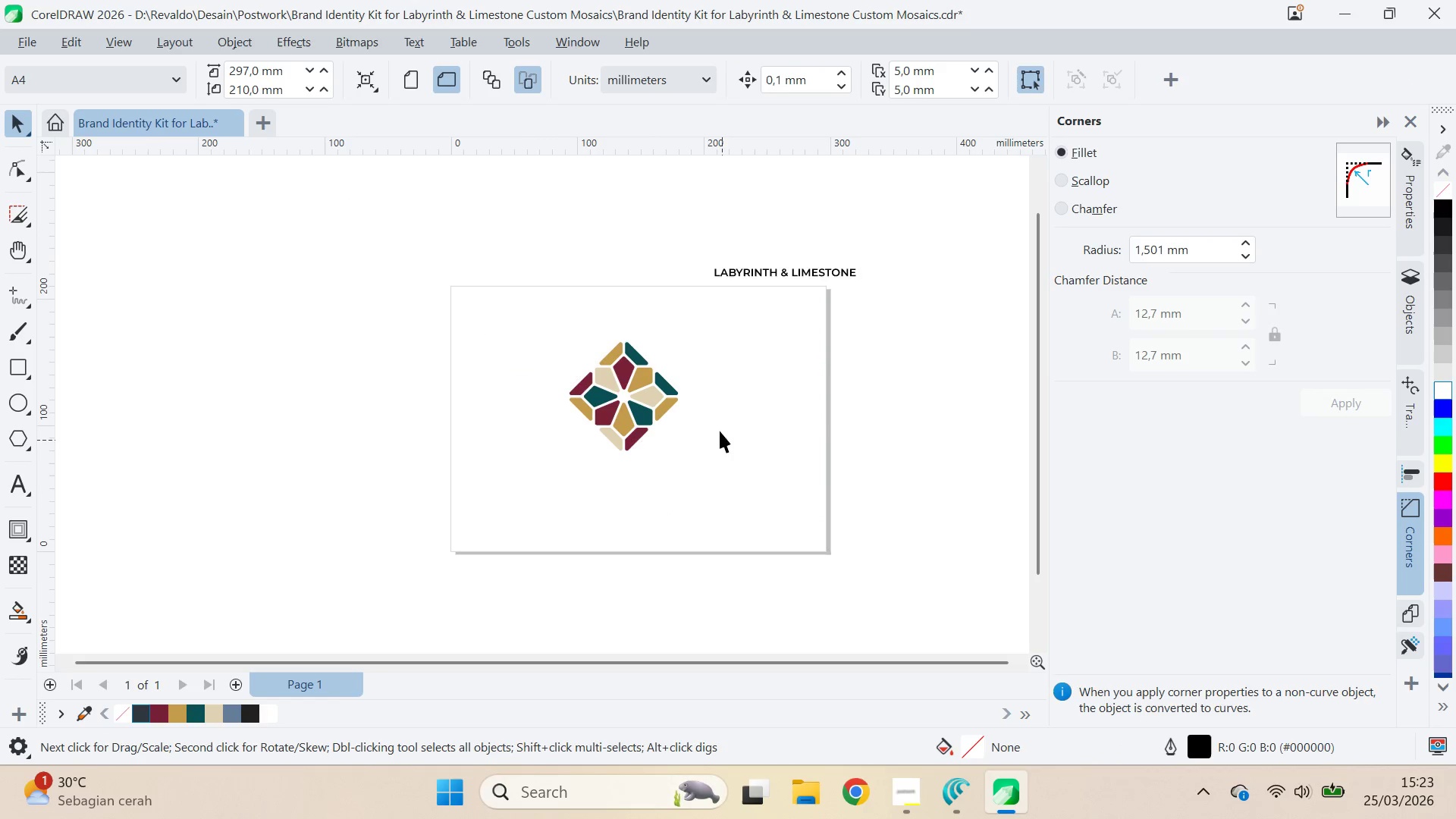 
left_click_drag(start_coordinate=[727, 335], to_coordinate=[502, 520])
 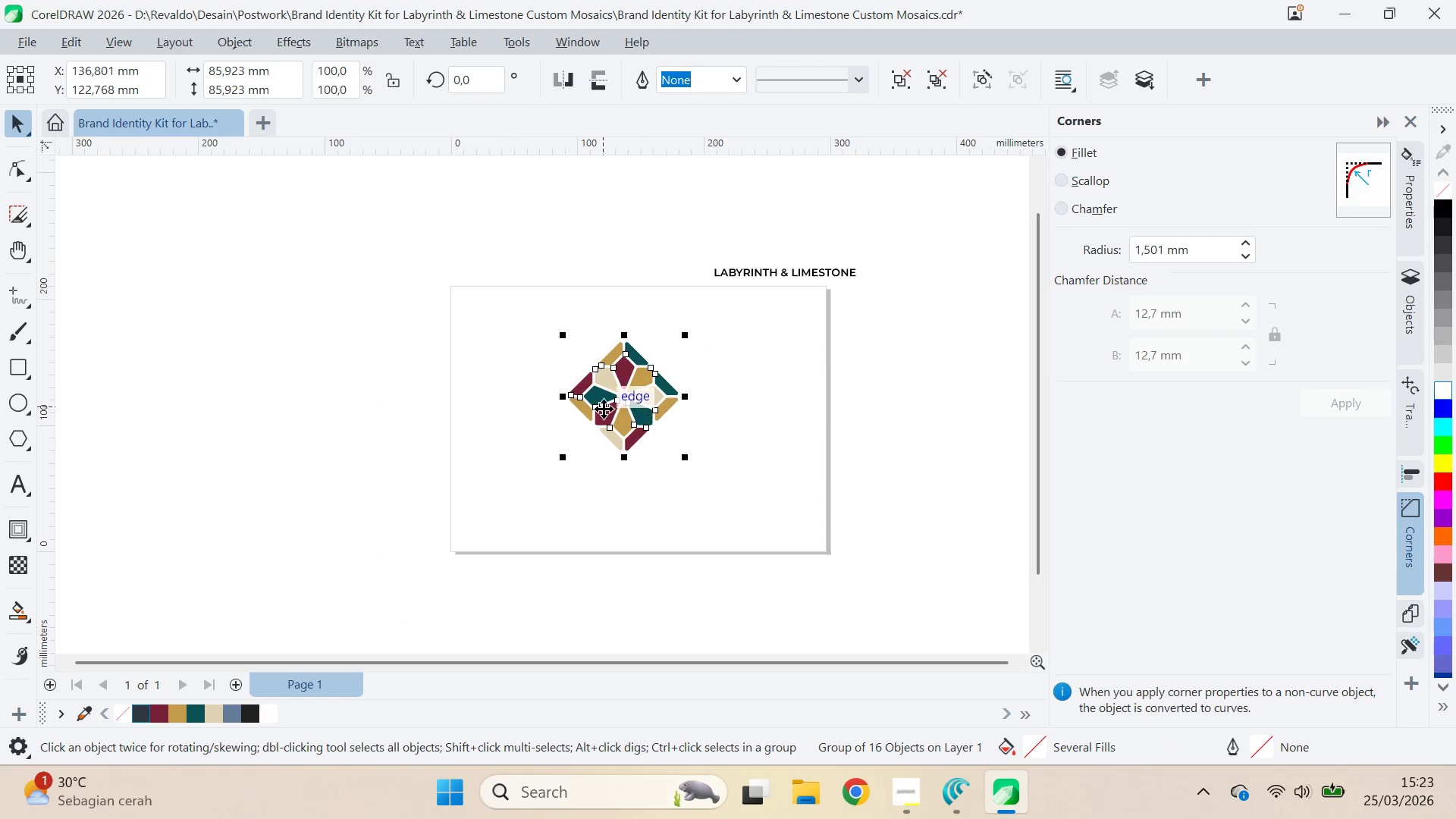 
left_click_drag(start_coordinate=[604, 409], to_coordinate=[737, 423])
 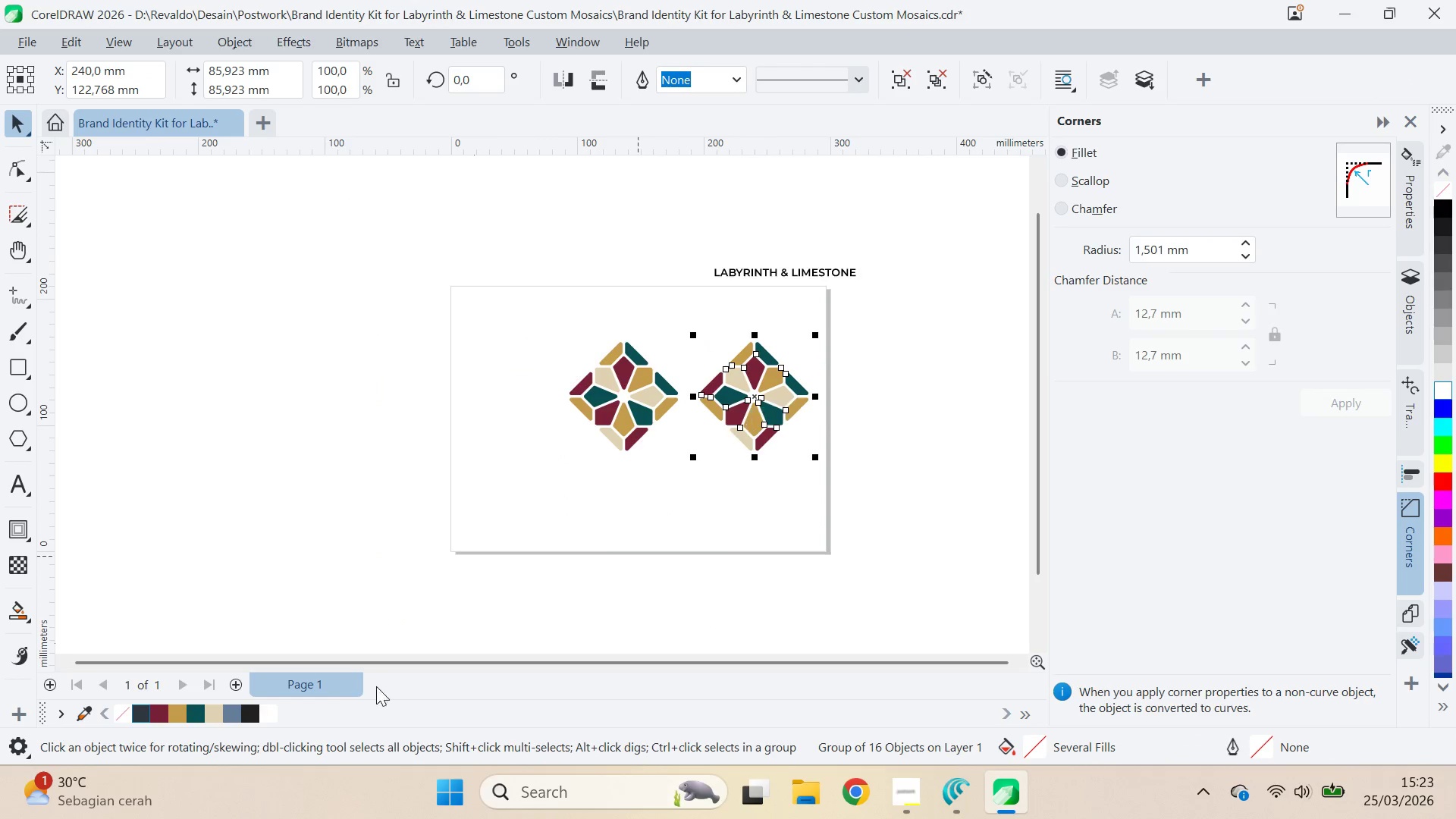 
hold_key(key=ShiftLeft, duration=0.77)
left_click([737, 423])
 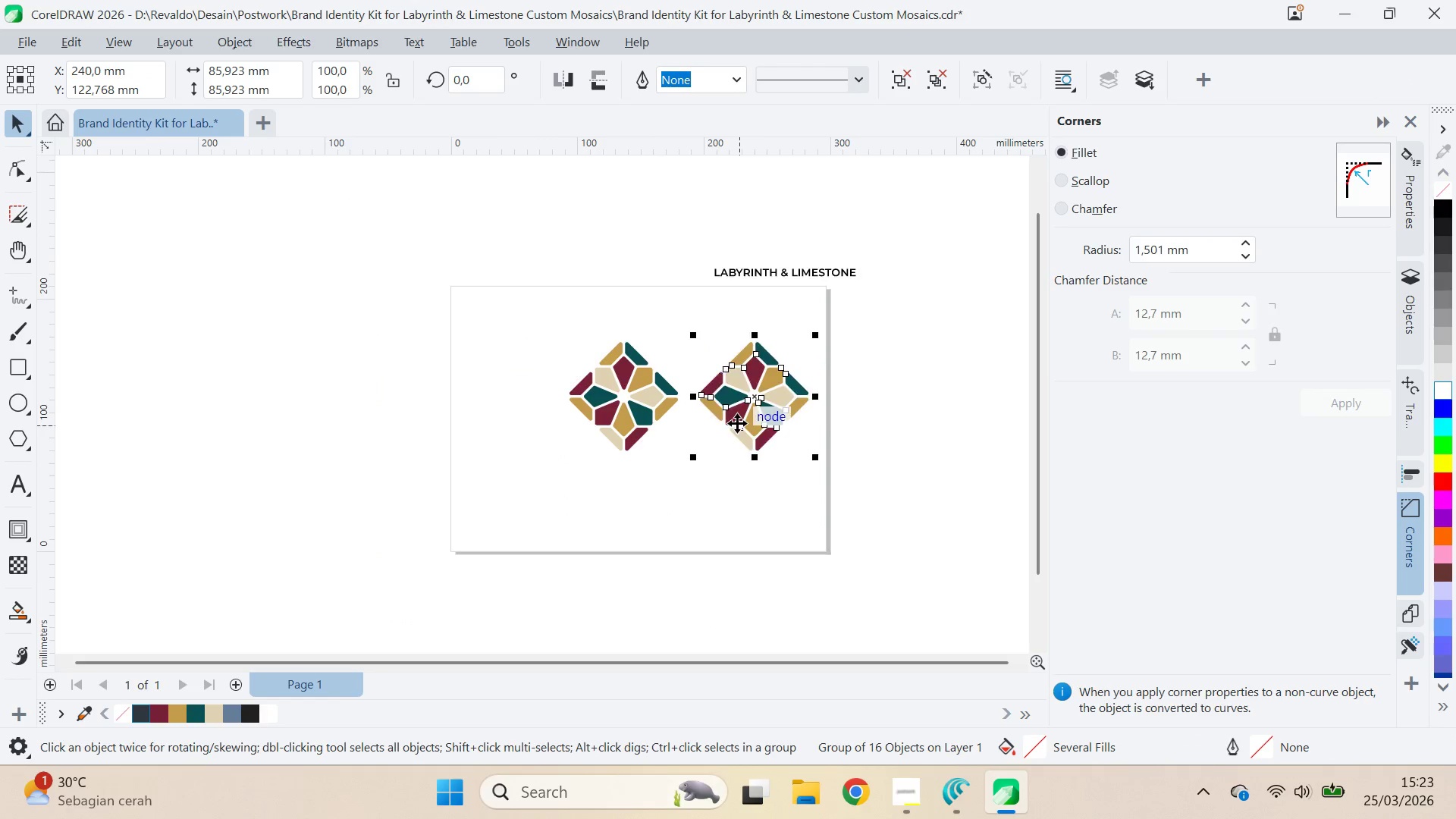 
right_click([737, 423])
 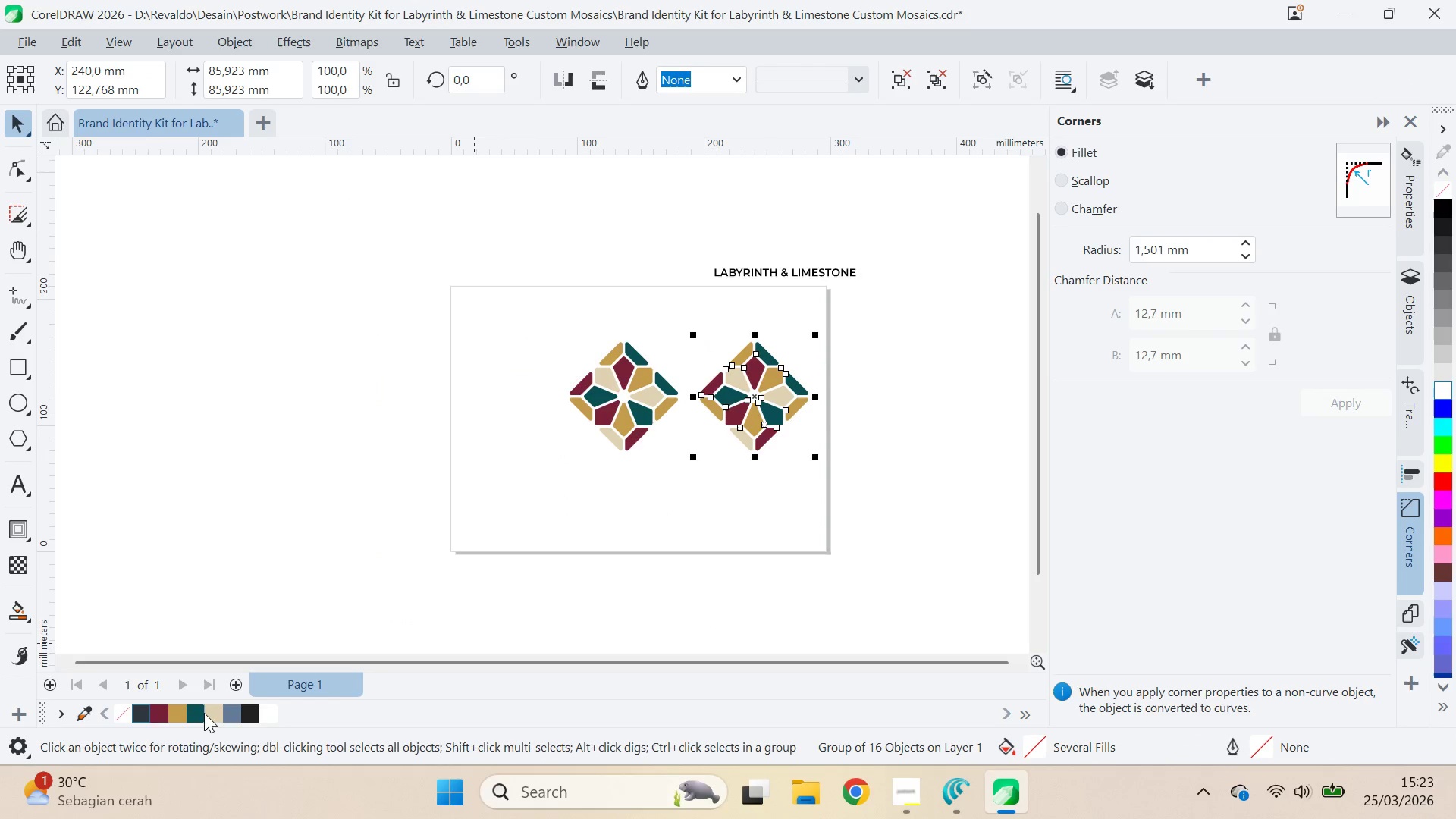 
right_click([140, 714])
 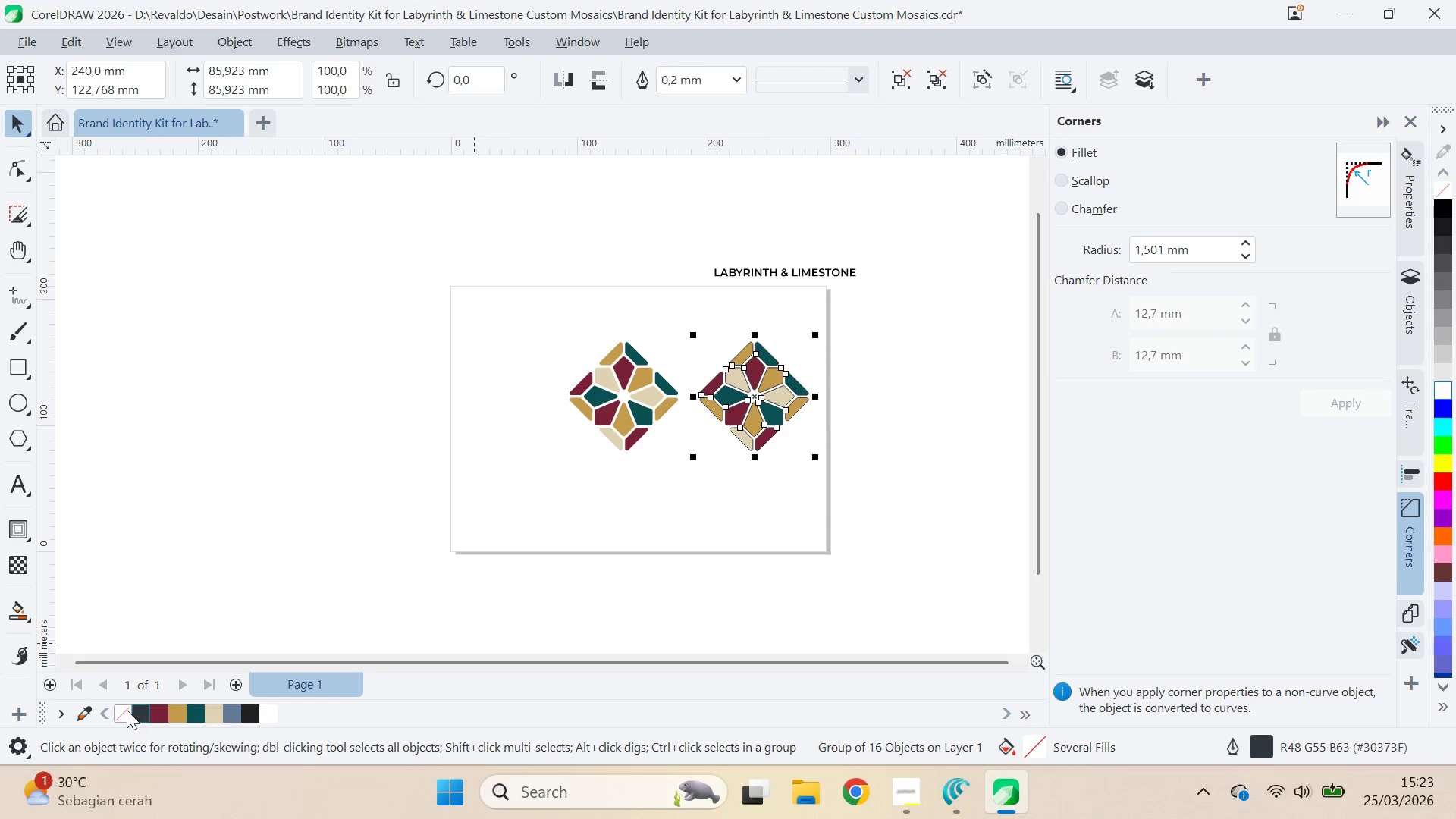 
left_click([127, 709])
 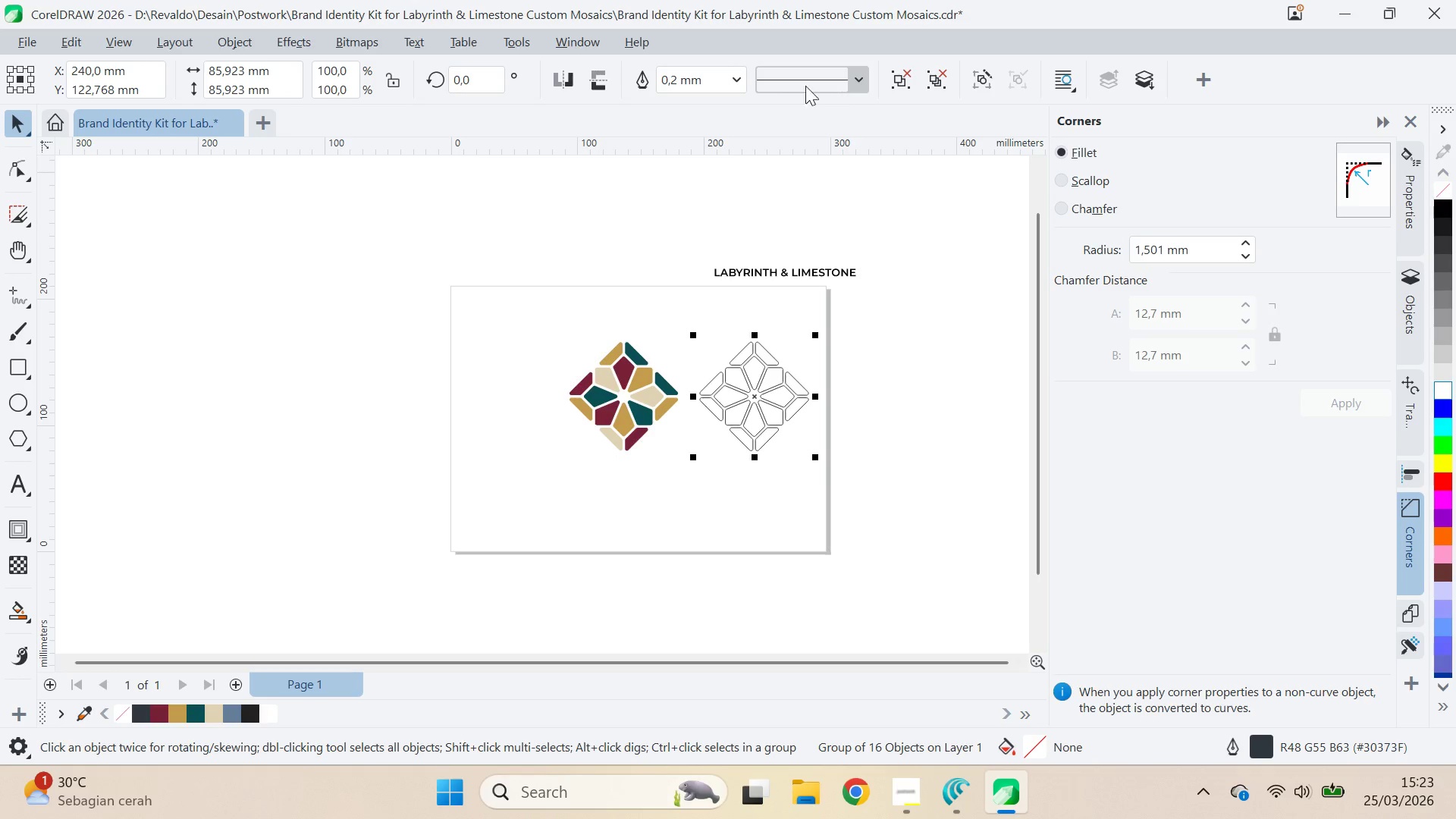 
left_click([742, 84])
 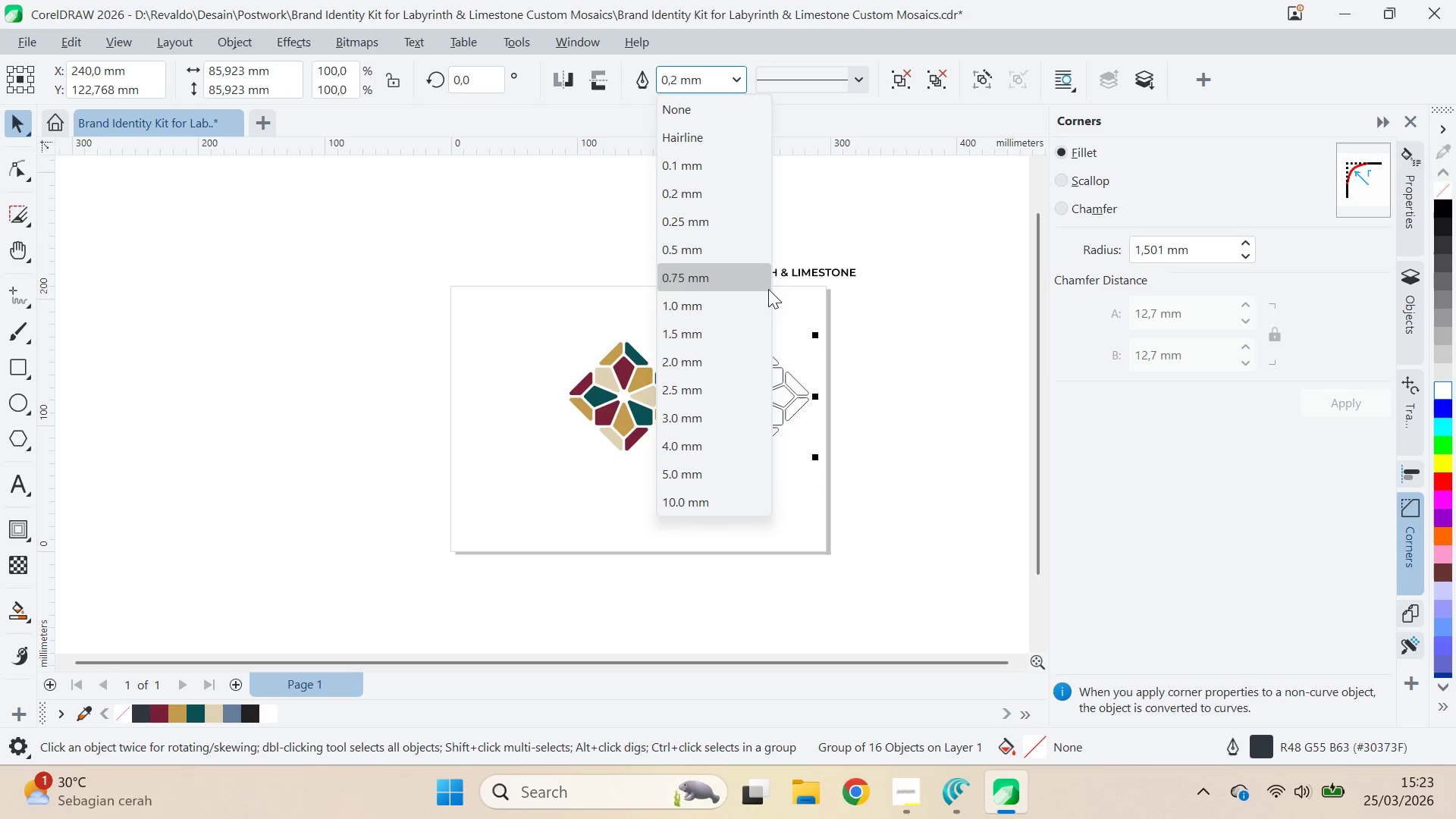 
left_click([757, 308])
 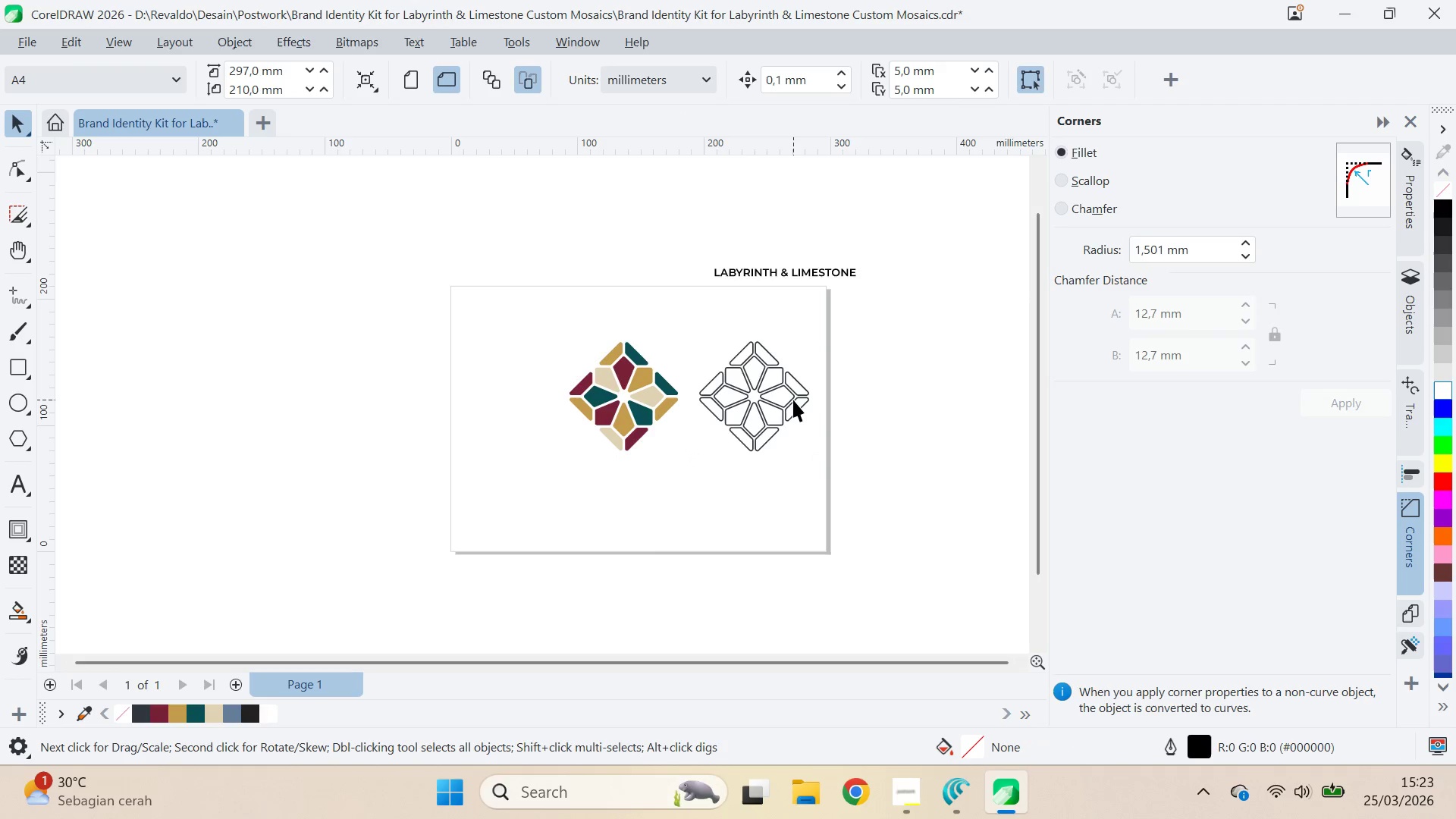 
scroll: coordinate [789, 392], scroll_direction: up, amount: 9.0
 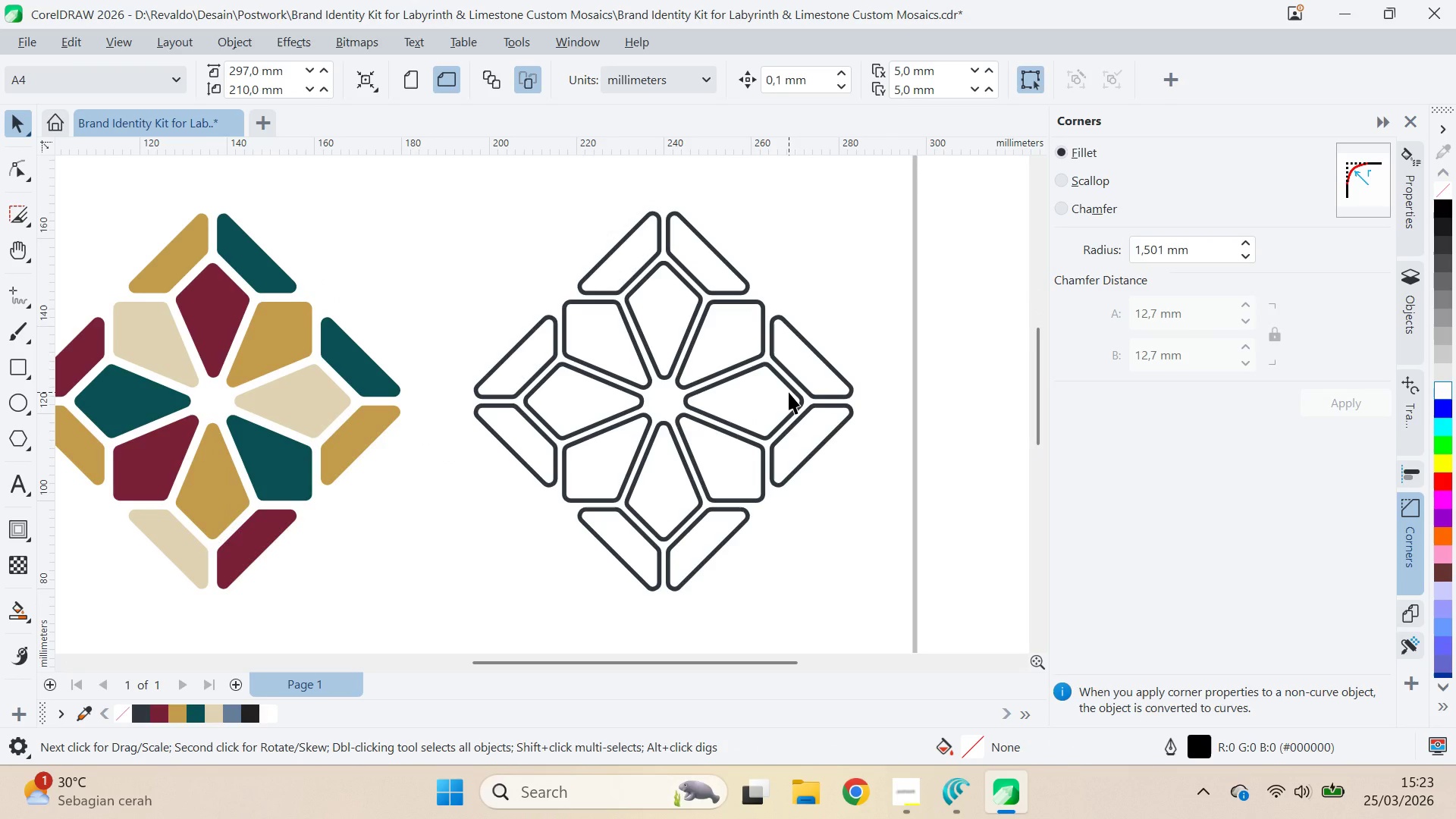 
key(Control+Z)
 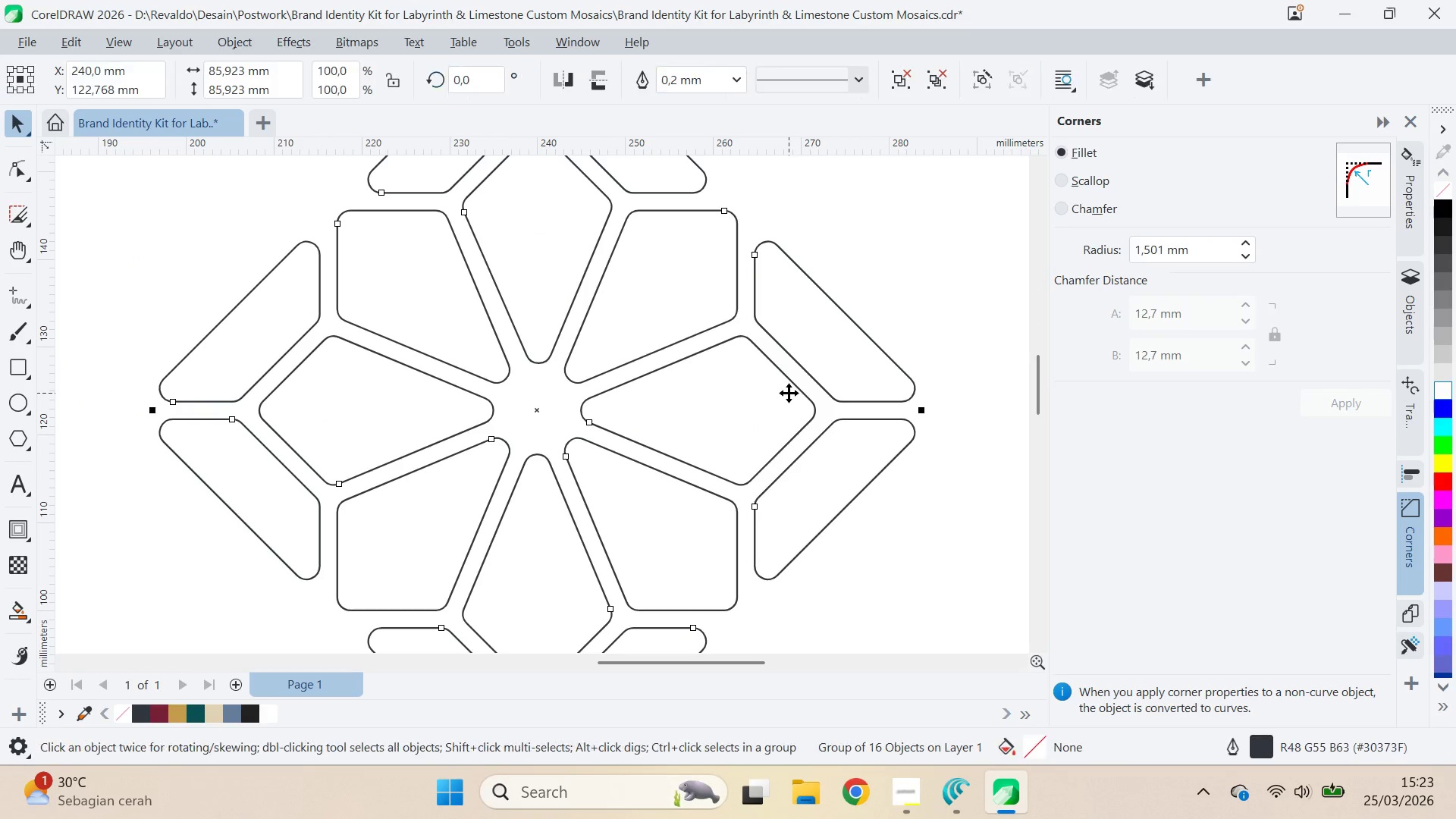 
key(Control+Z)
 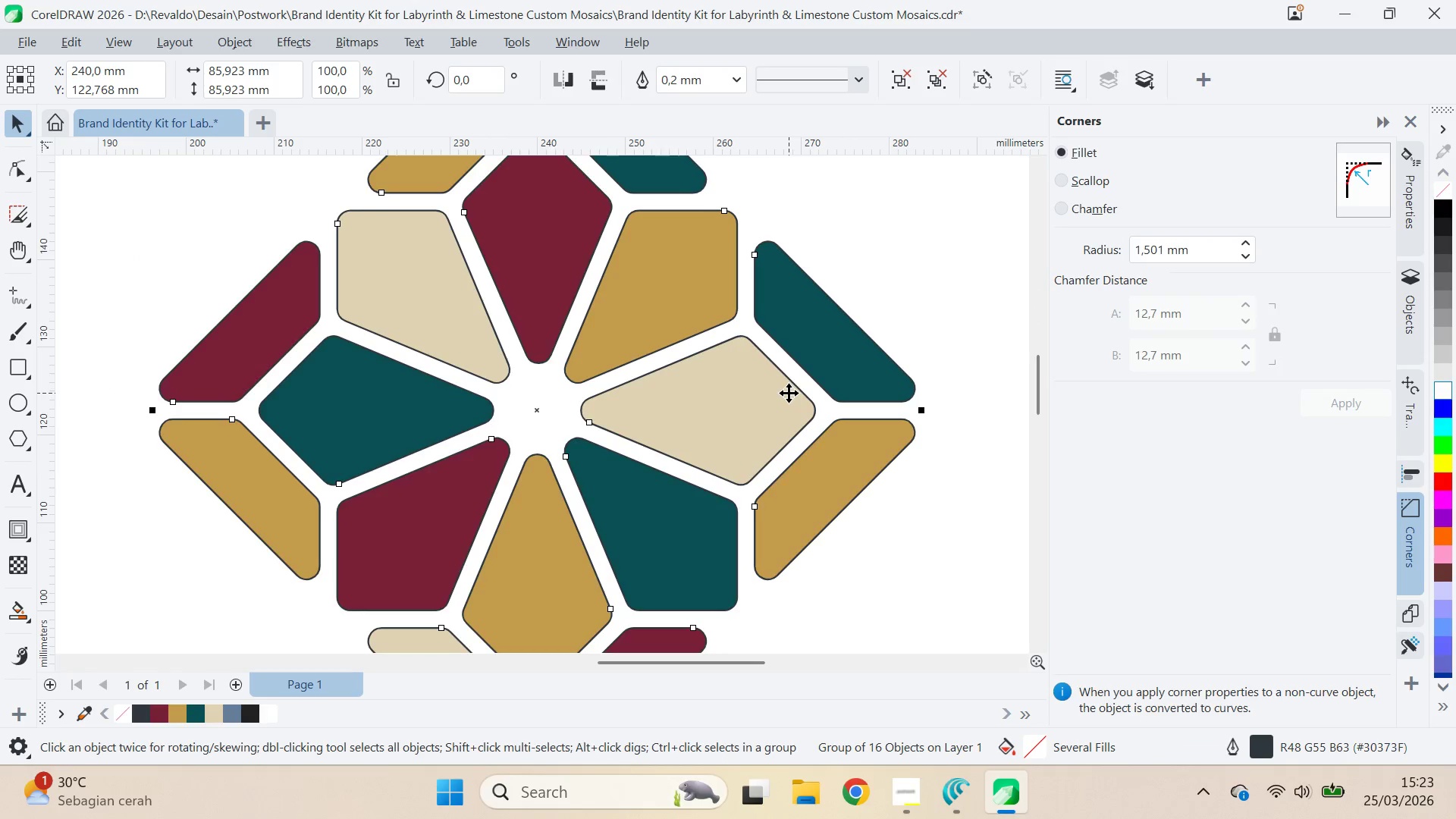 
scroll: coordinate [789, 392], scroll_direction: up, amount: 5.0
 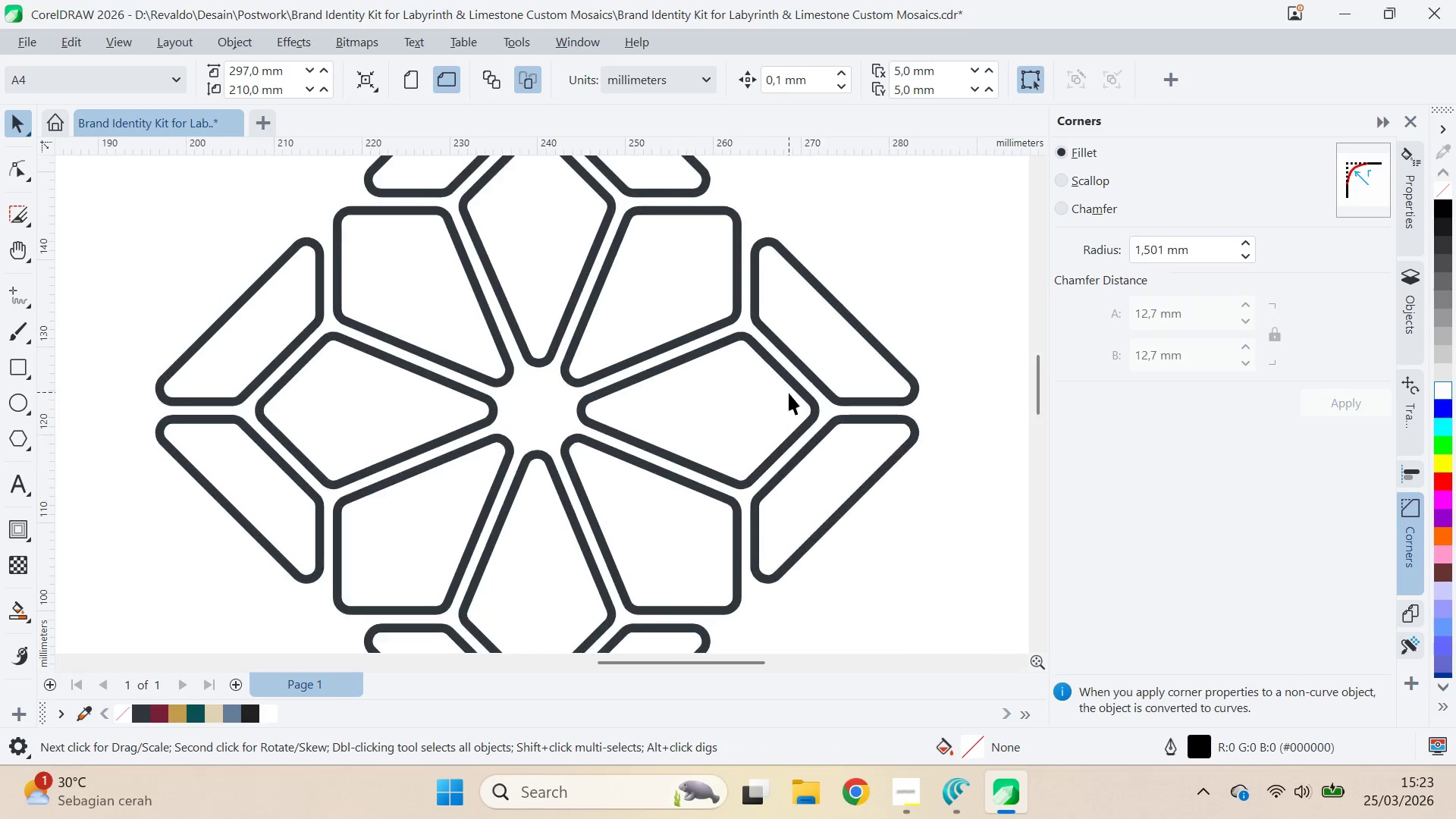 
scroll: coordinate [791, 395], scroll_direction: down, amount: 9.0
 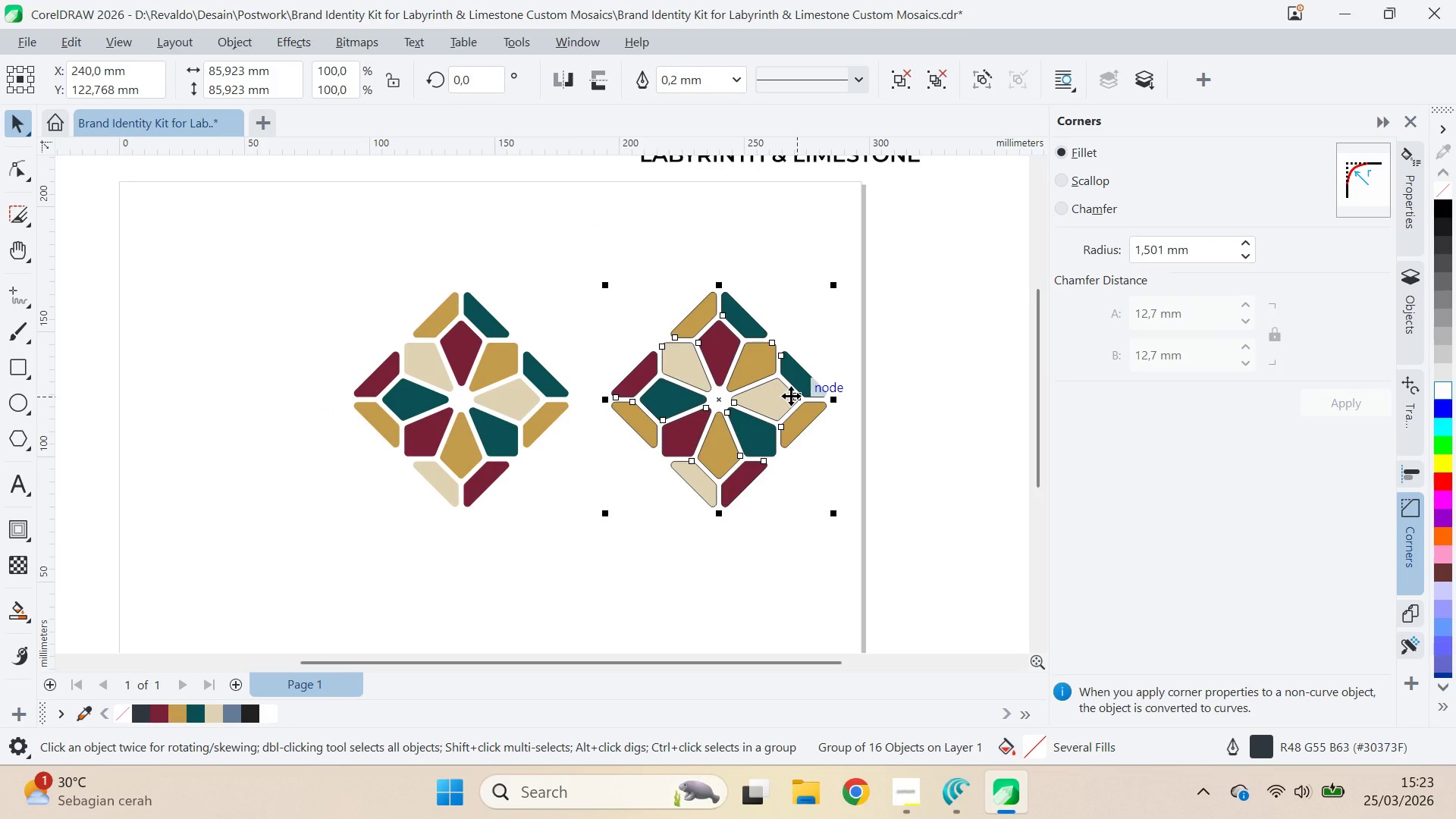 
key(Delete)
 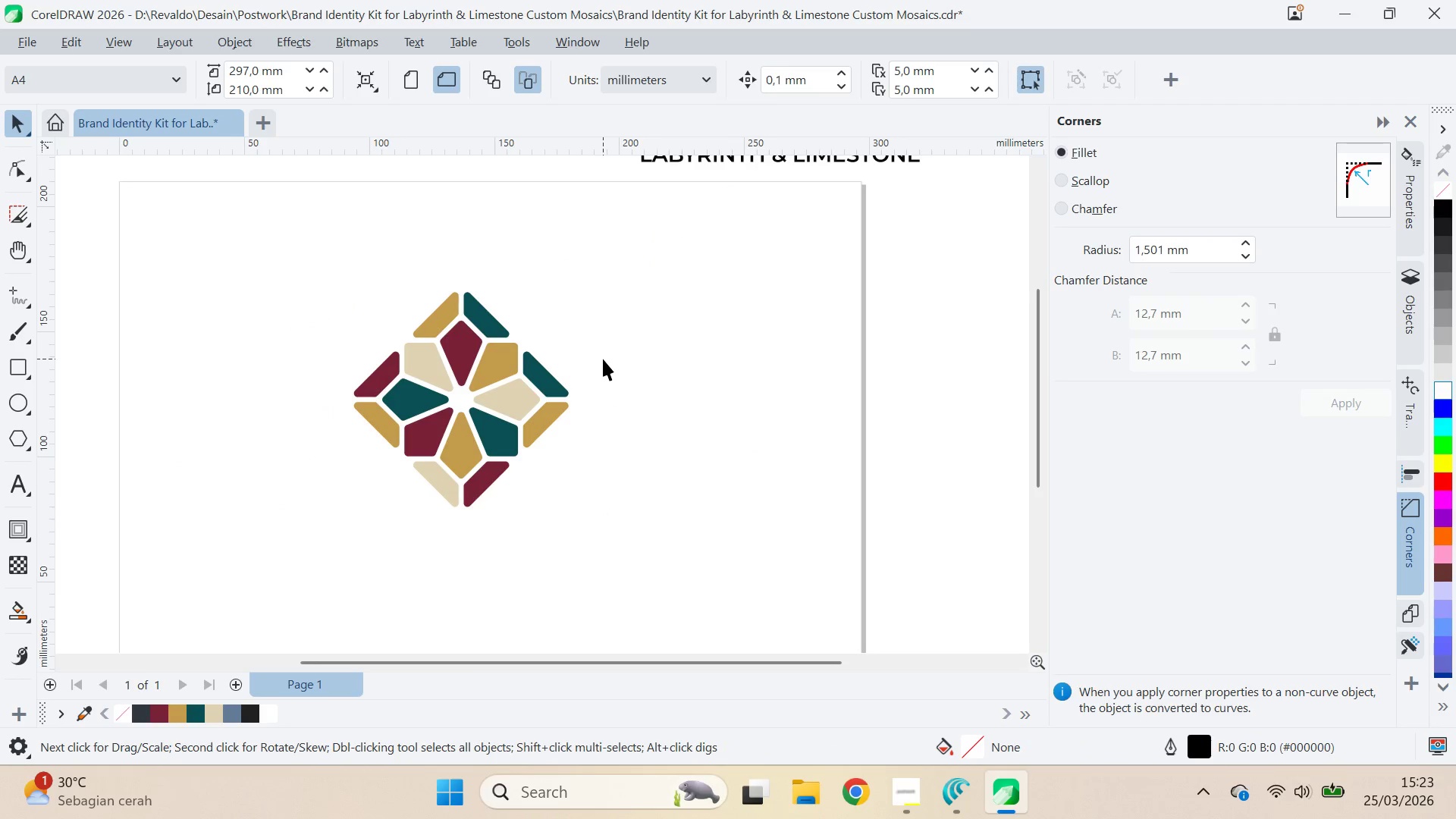 
key(Control+S)
 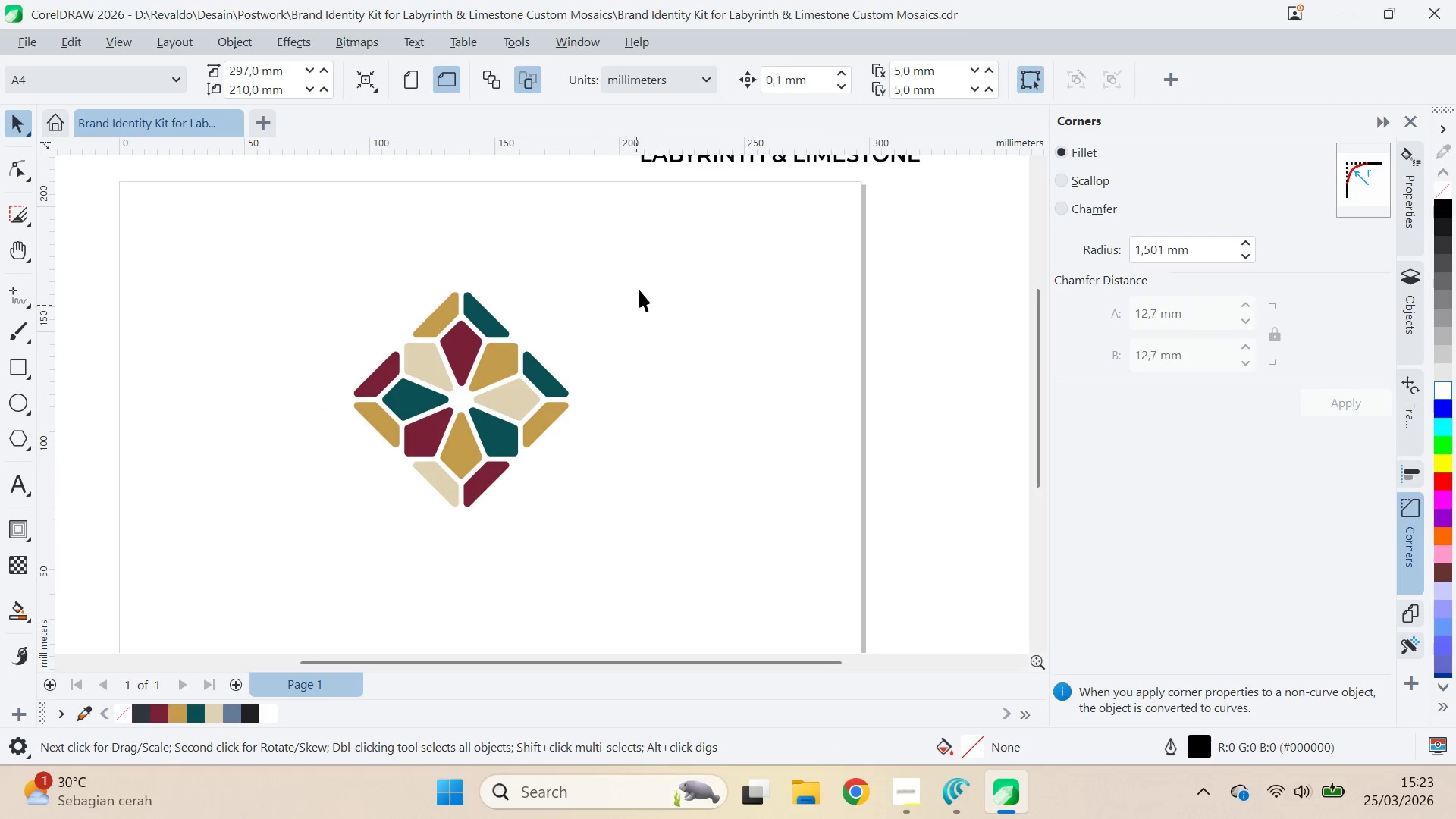 
left_click_drag(start_coordinate=[635, 278], to_coordinate=[365, 510])
 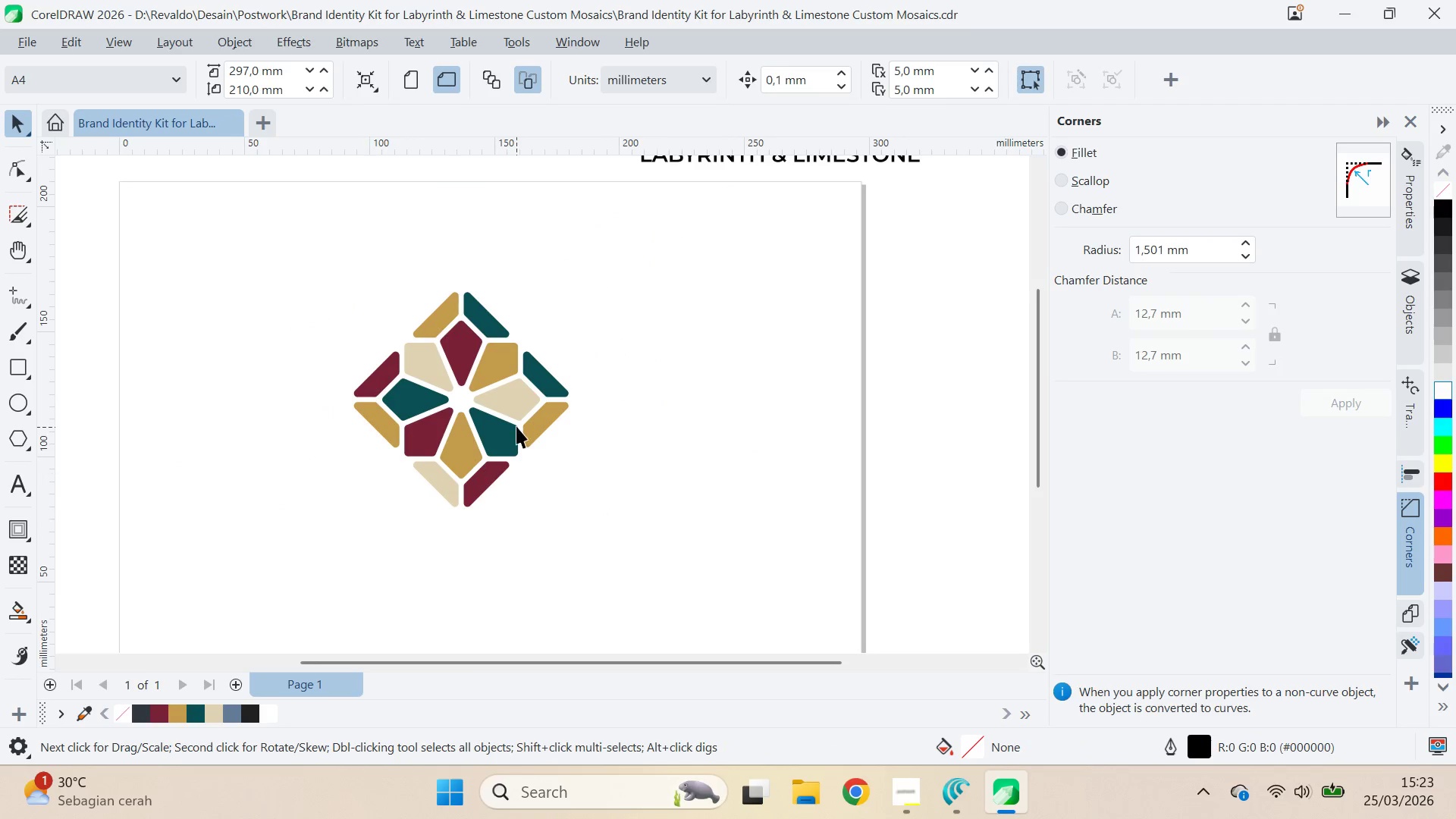 
left_click_drag(start_coordinate=[516, 426], to_coordinate=[406, 426])
 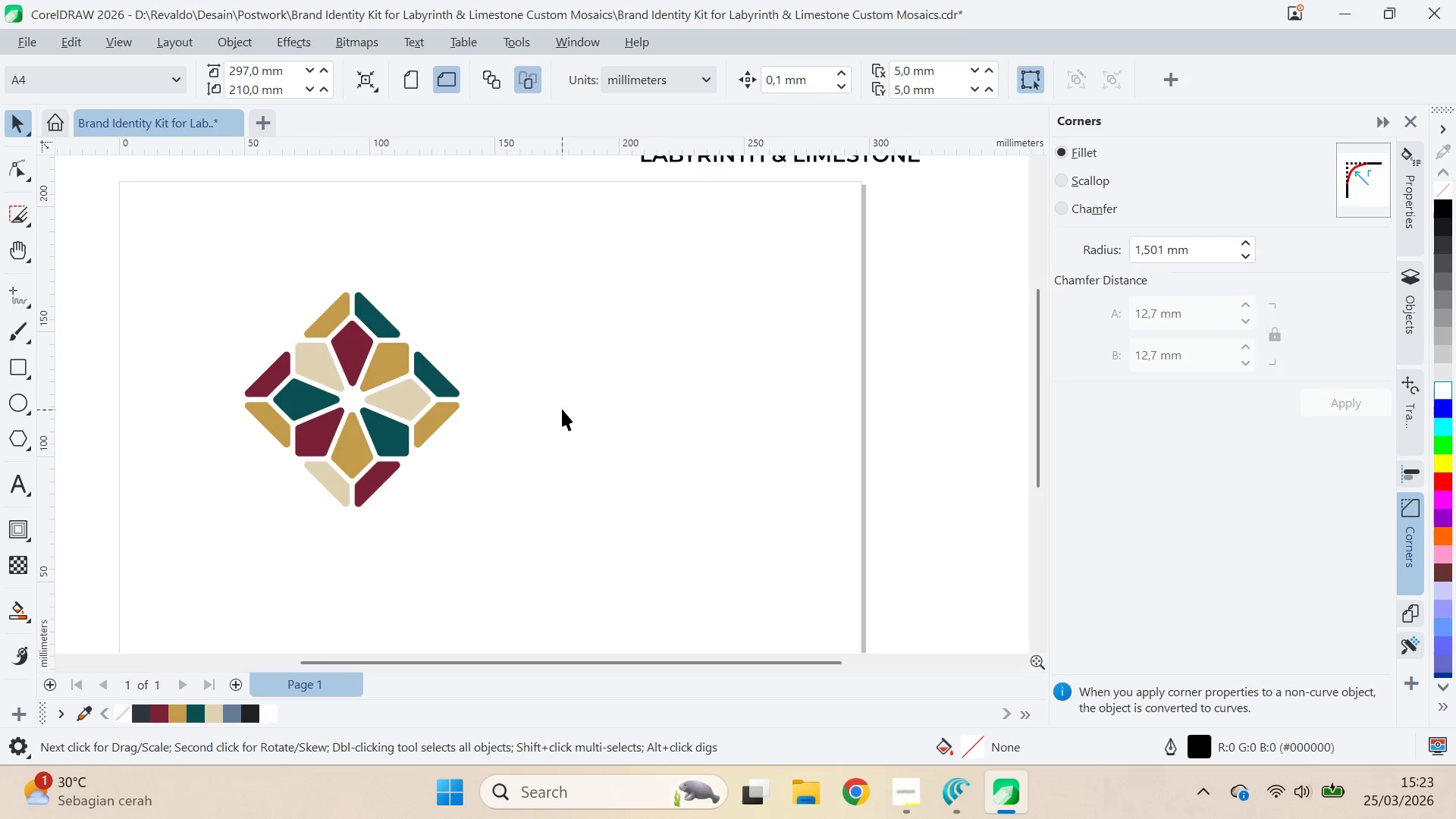 
key(Q)
 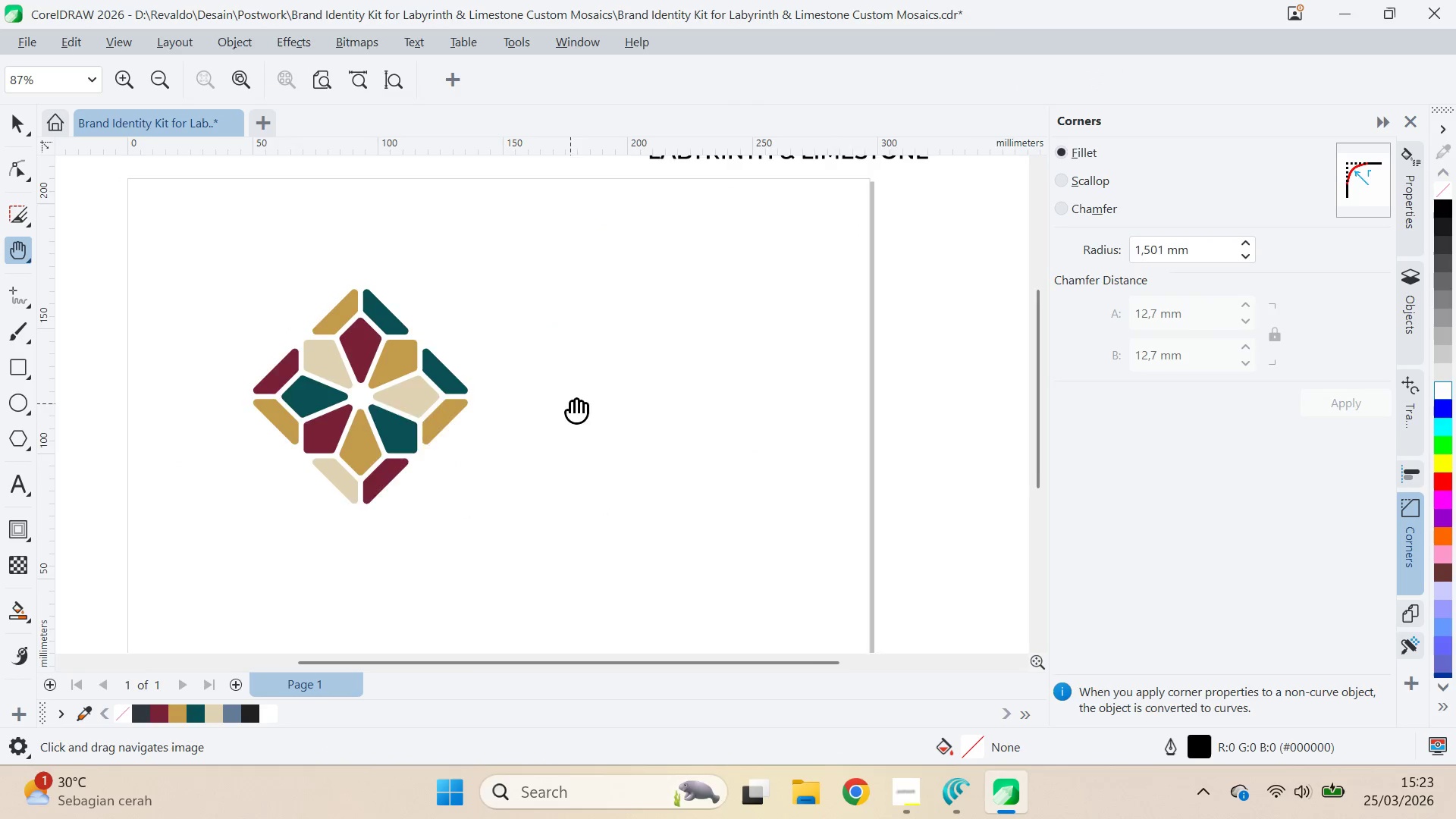 
left_click_drag(start_coordinate=[562, 406], to_coordinate=[579, 450])
 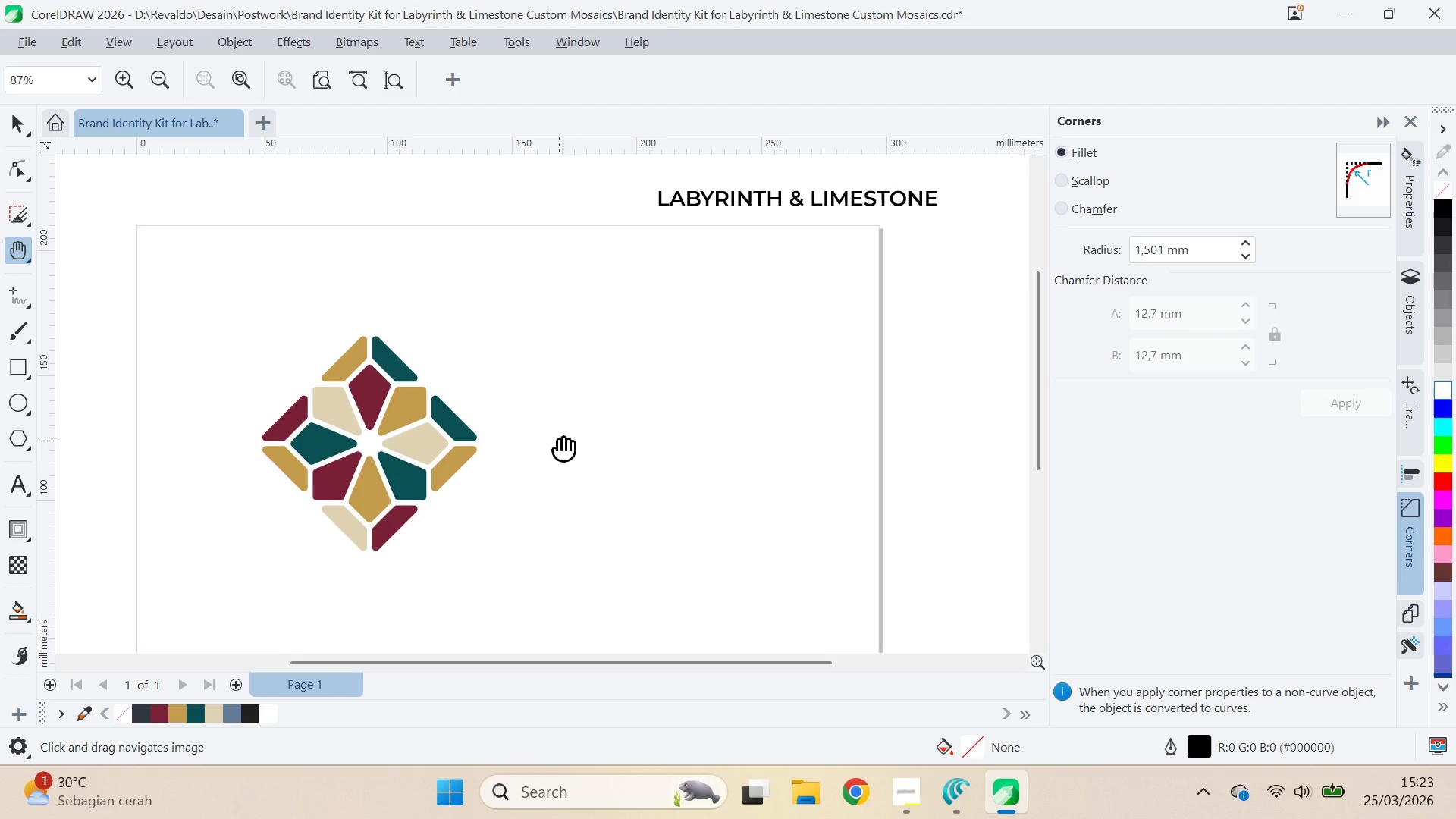 
left_click_drag(start_coordinate=[555, 441], to_coordinate=[679, 354])
 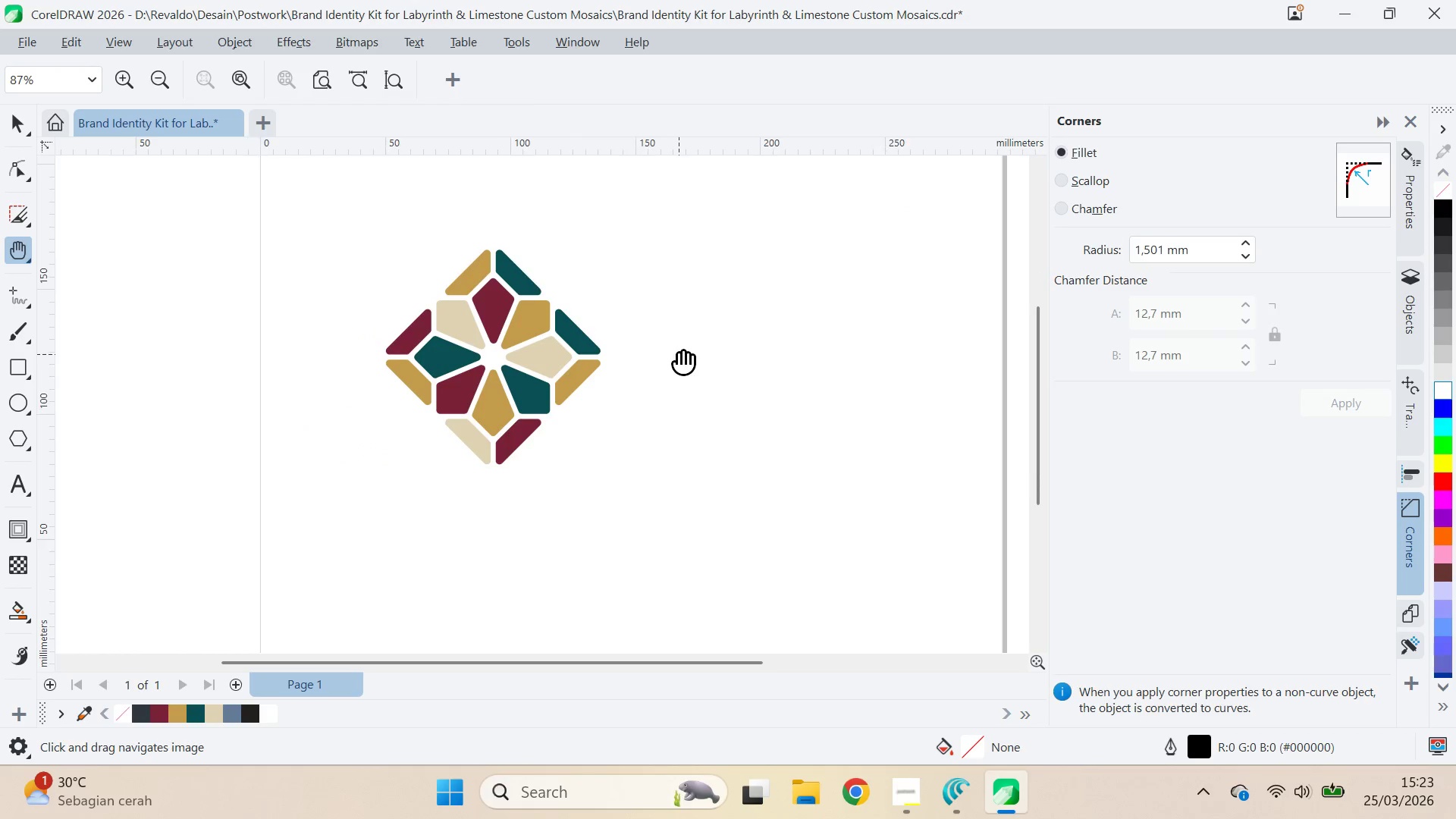 
key(V)
 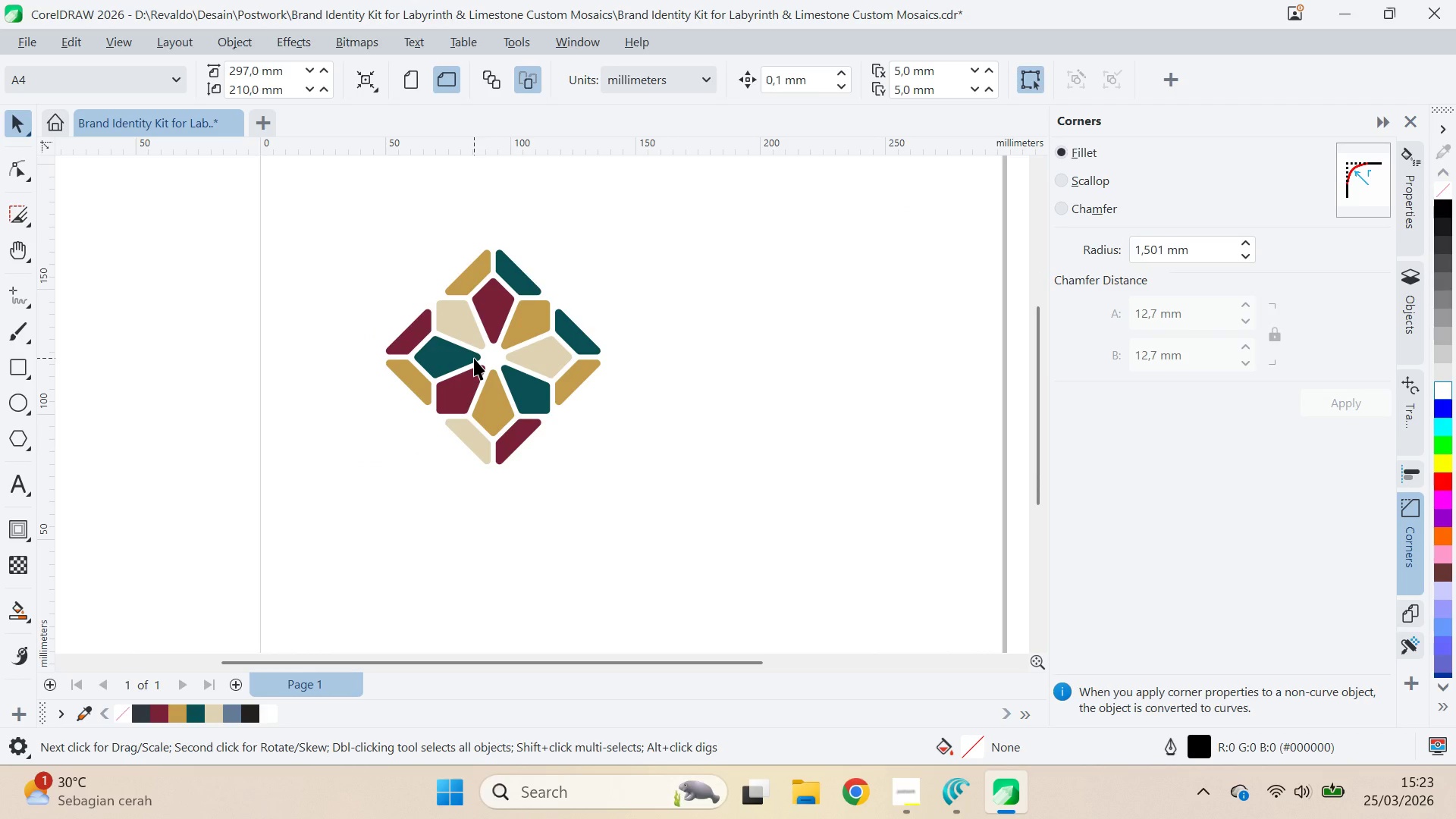 
wait(9.84)
 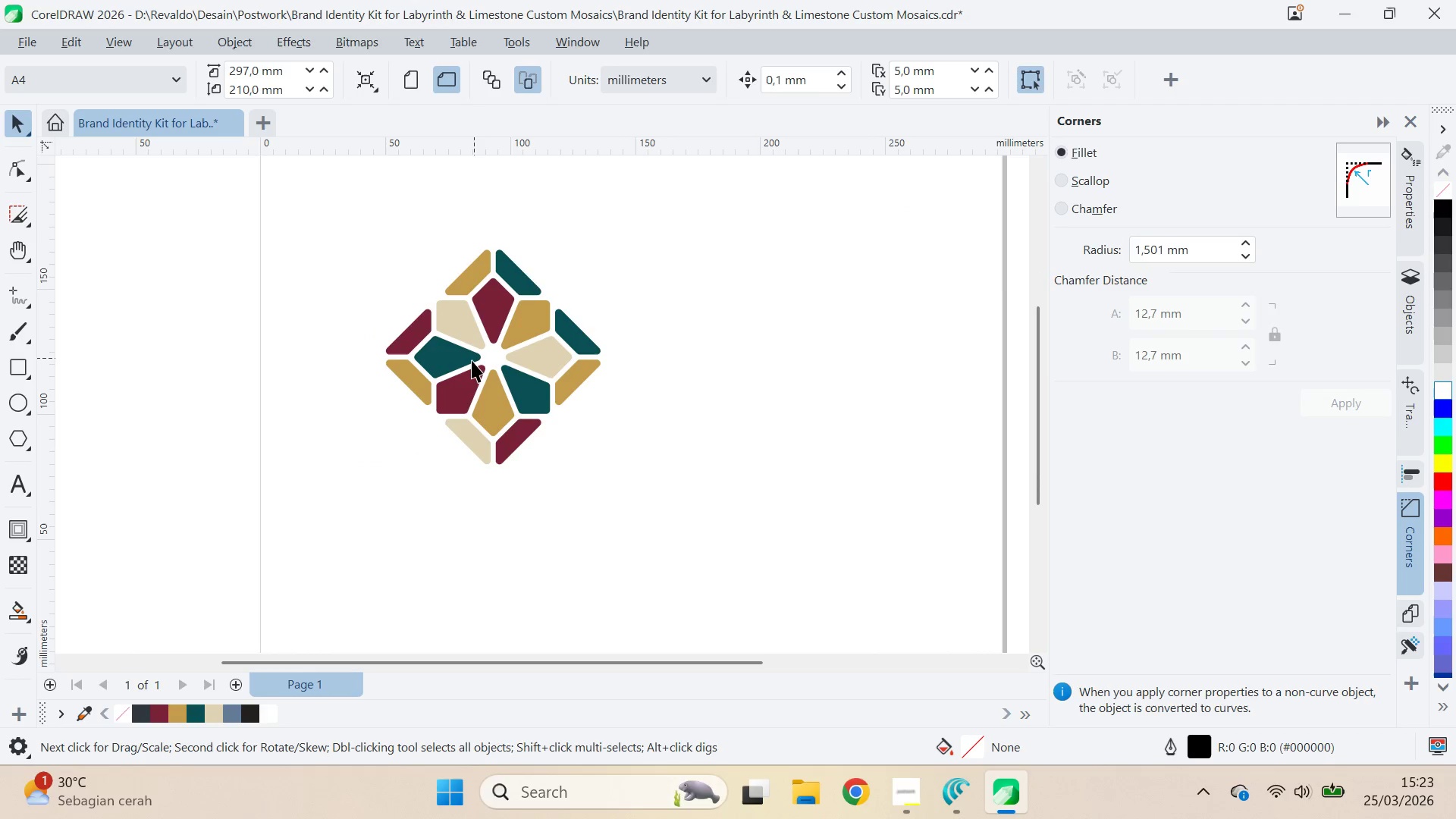 
key(Control+U)
 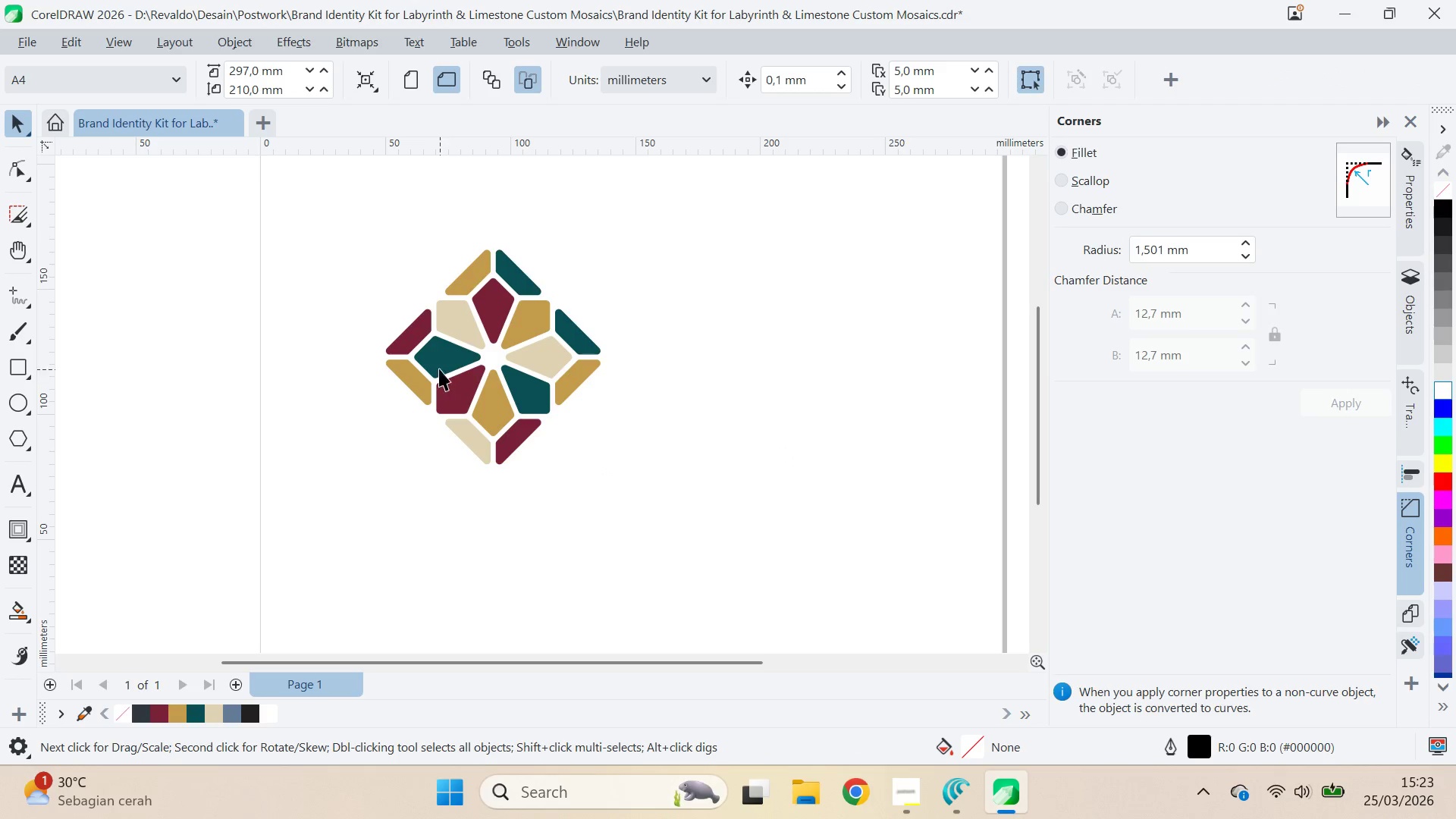 
scroll: coordinate [450, 359], scroll_direction: up, amount: 2.0
 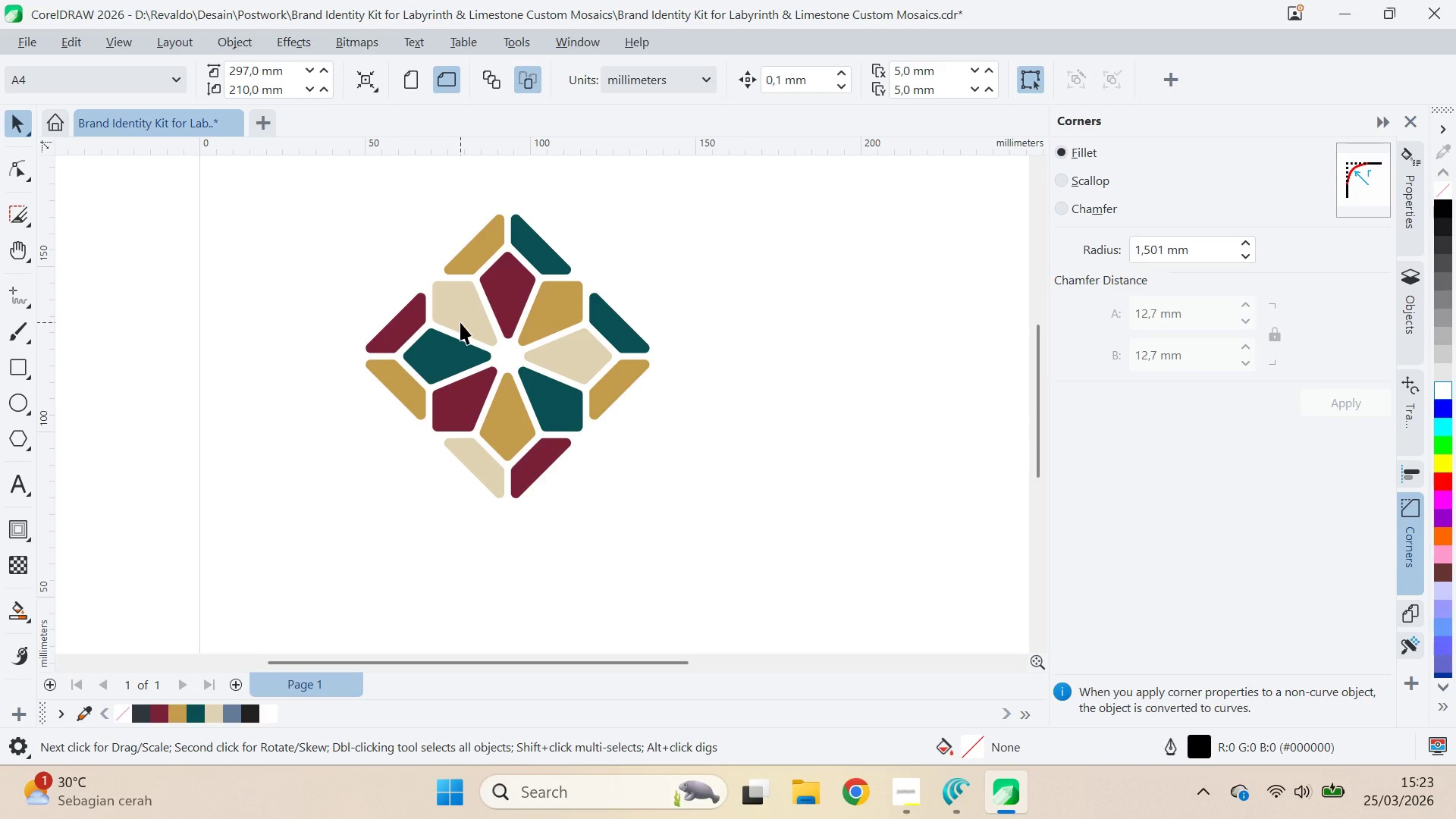 
wait(8.55)
 